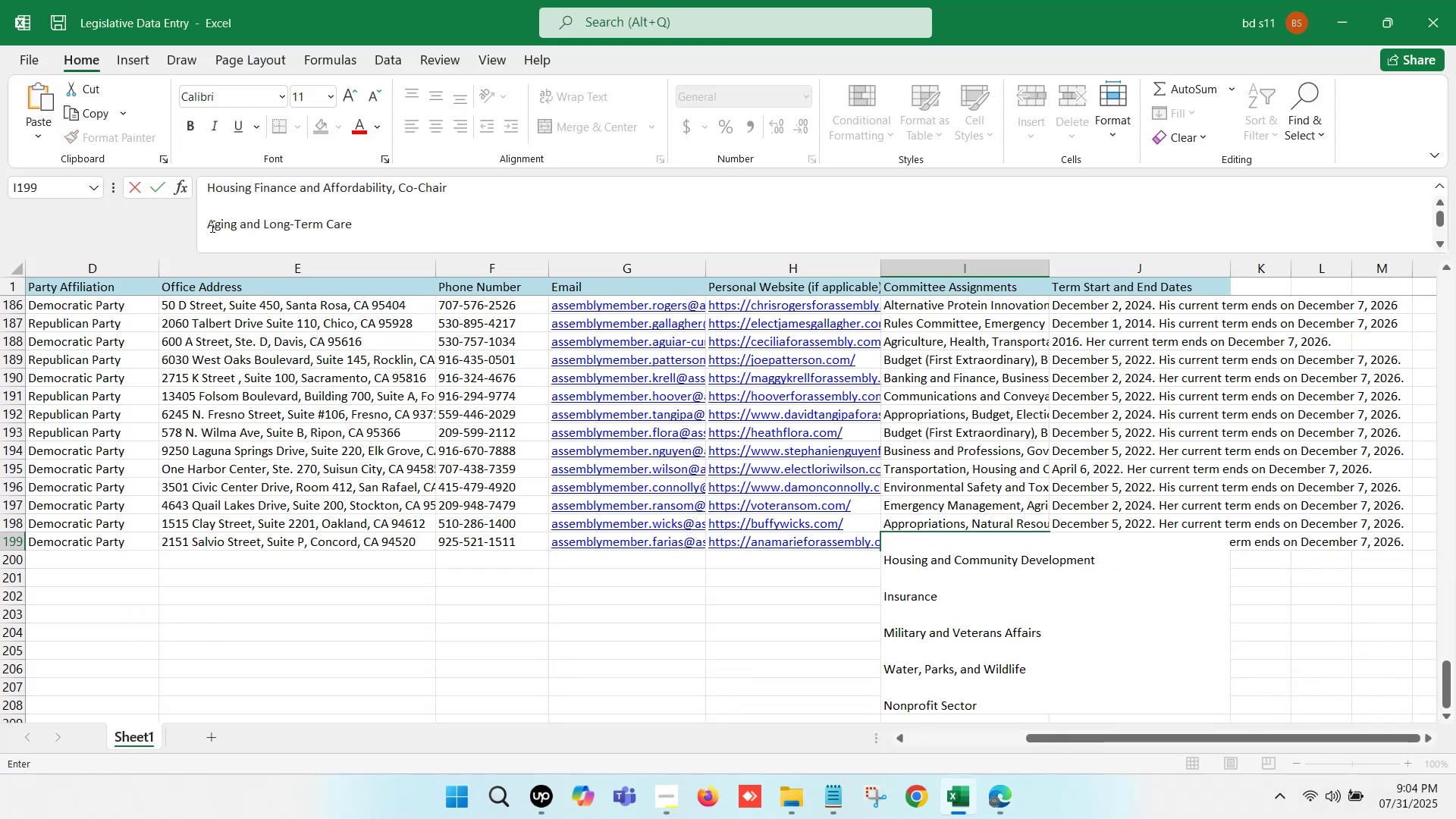 
left_click([209, 225])
 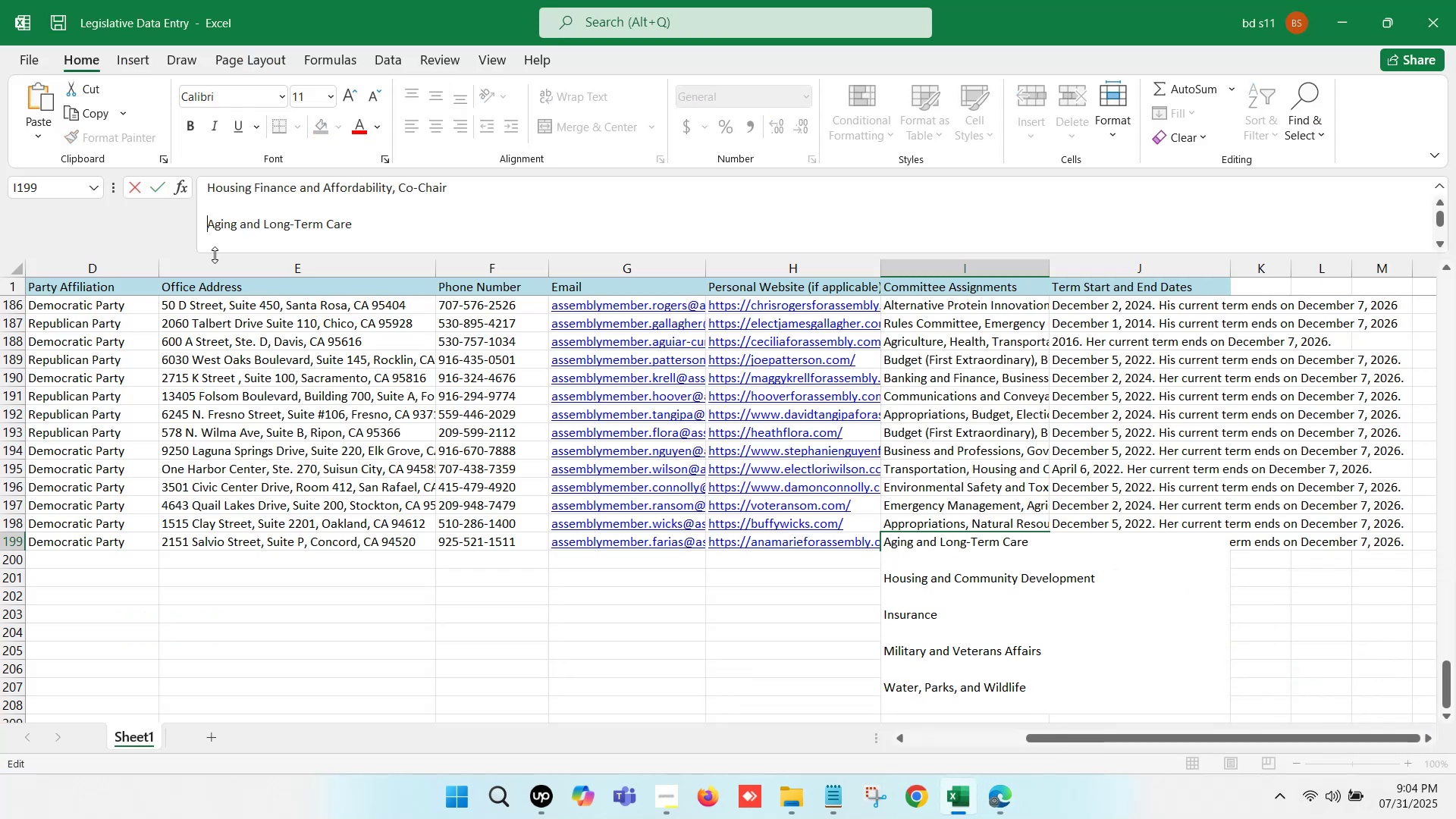 
key(Backspace)
 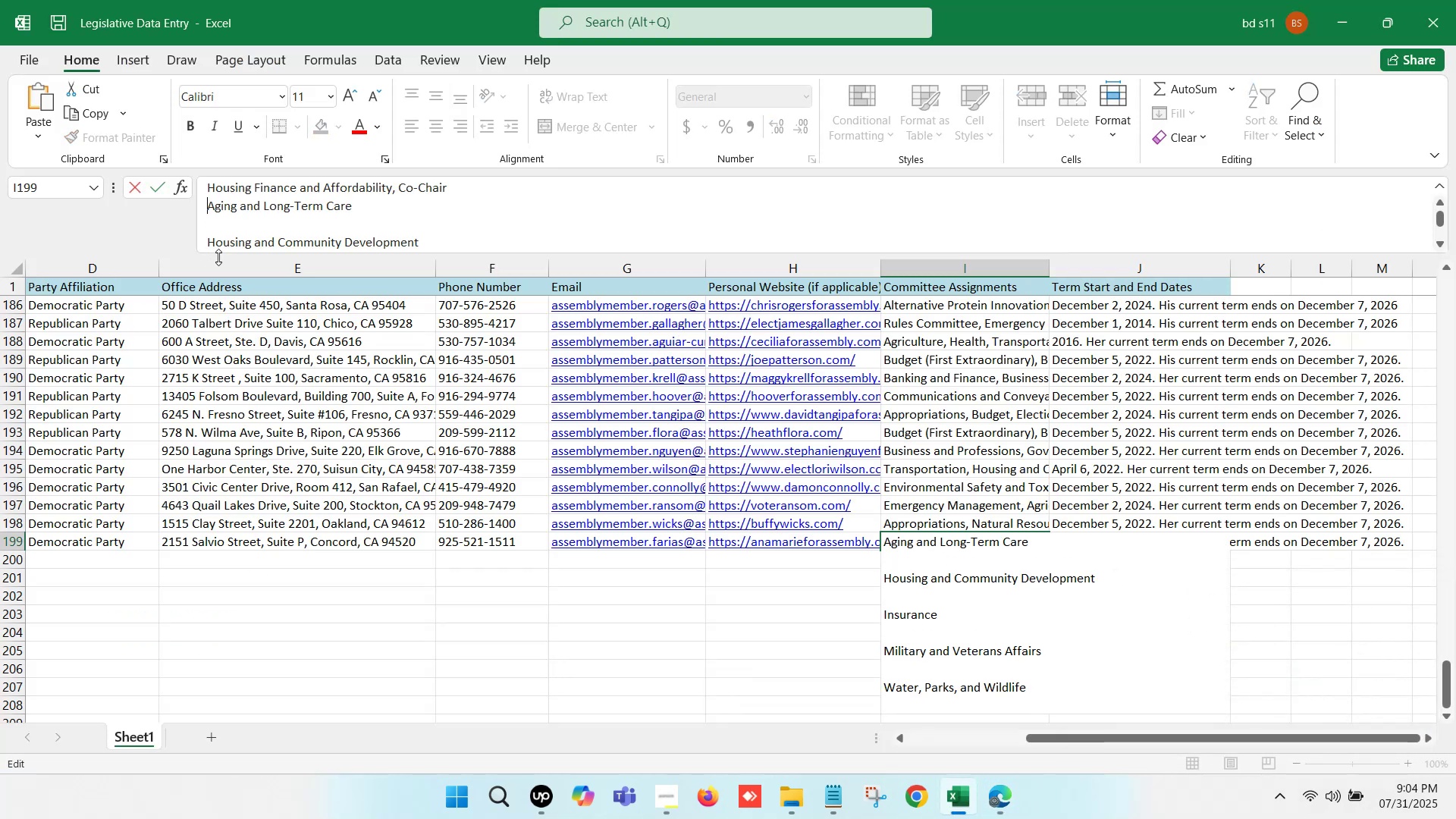 
key(Backspace)
 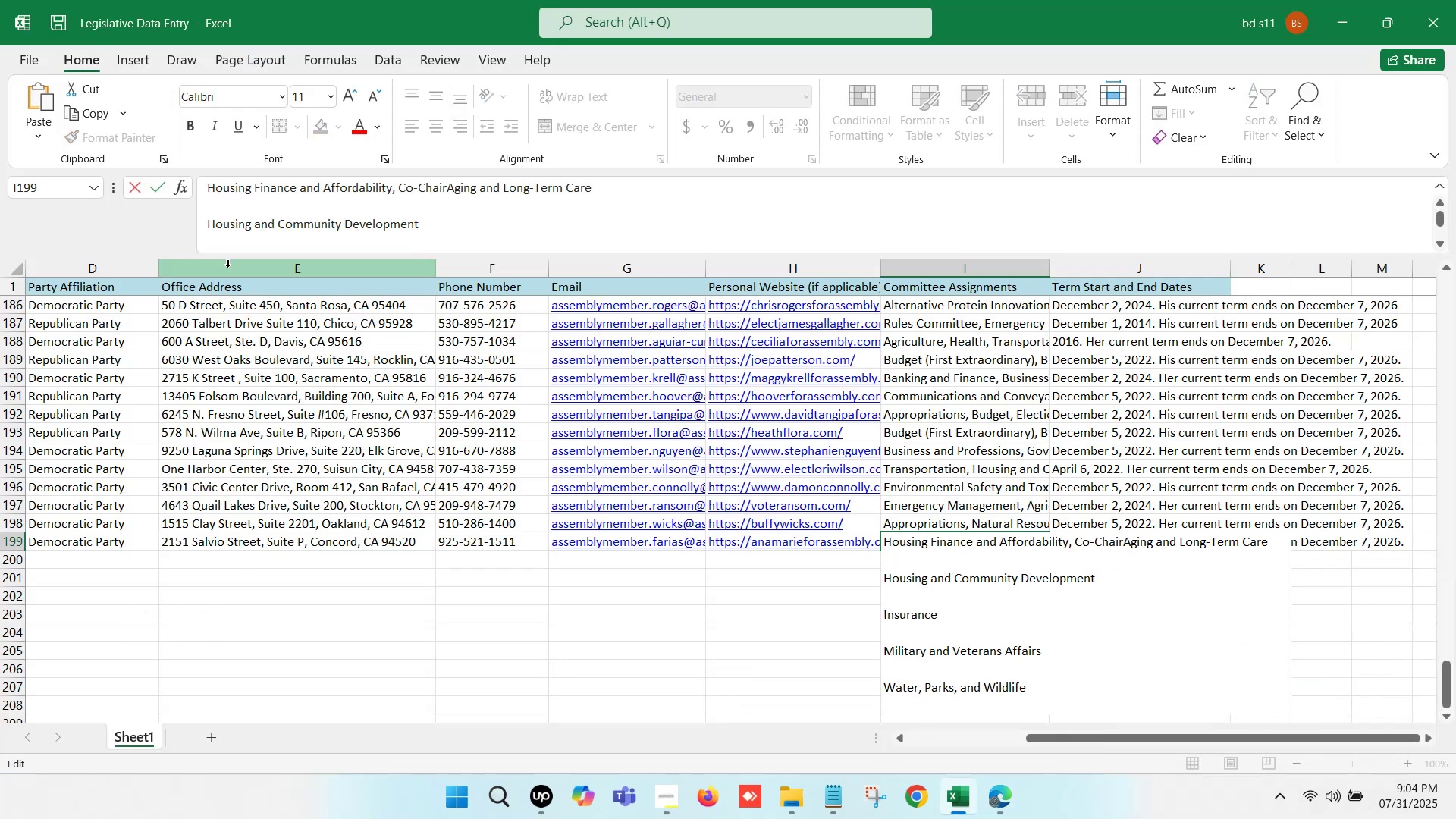 
key(Comma)
 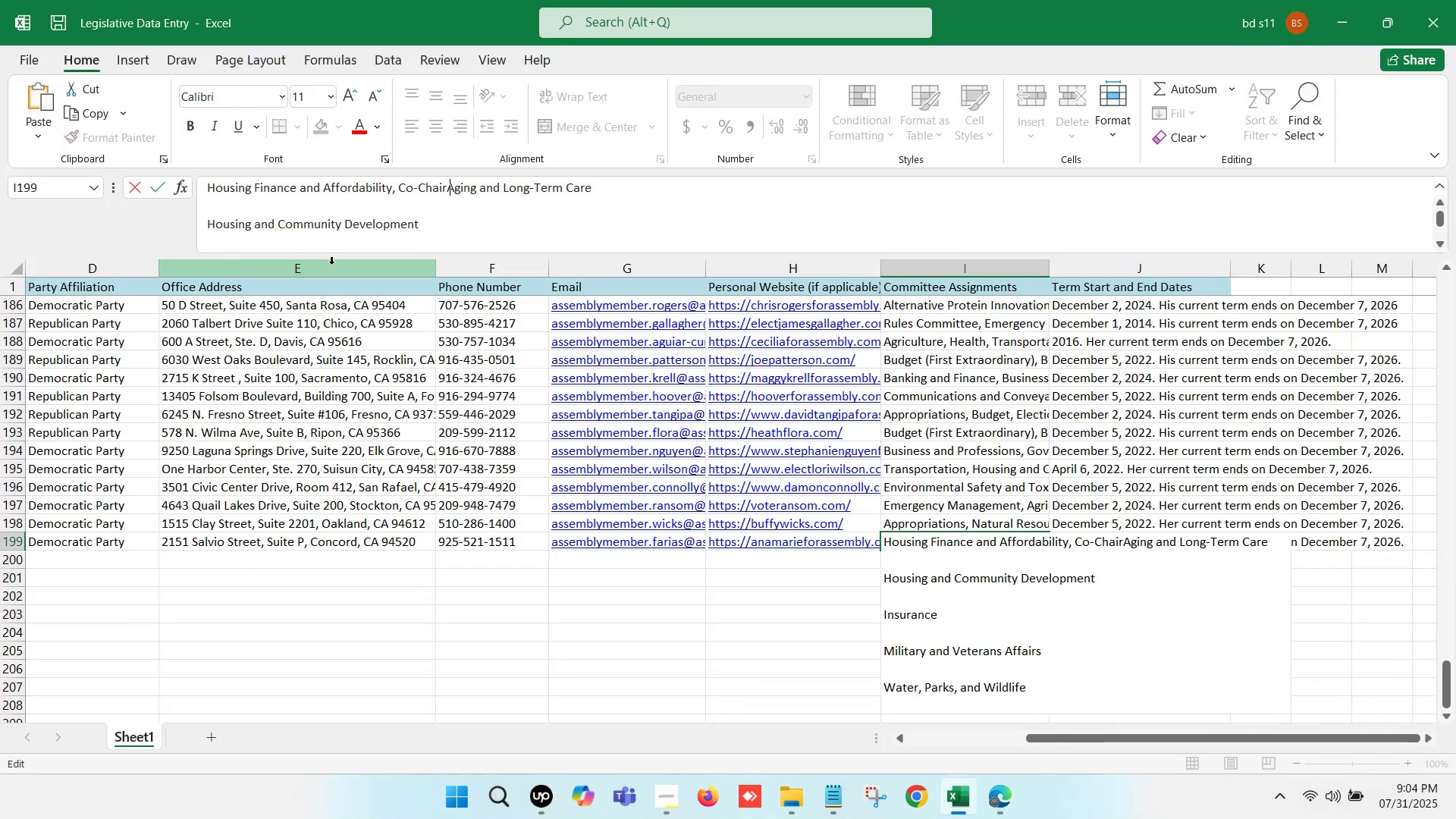 
key(Space)
 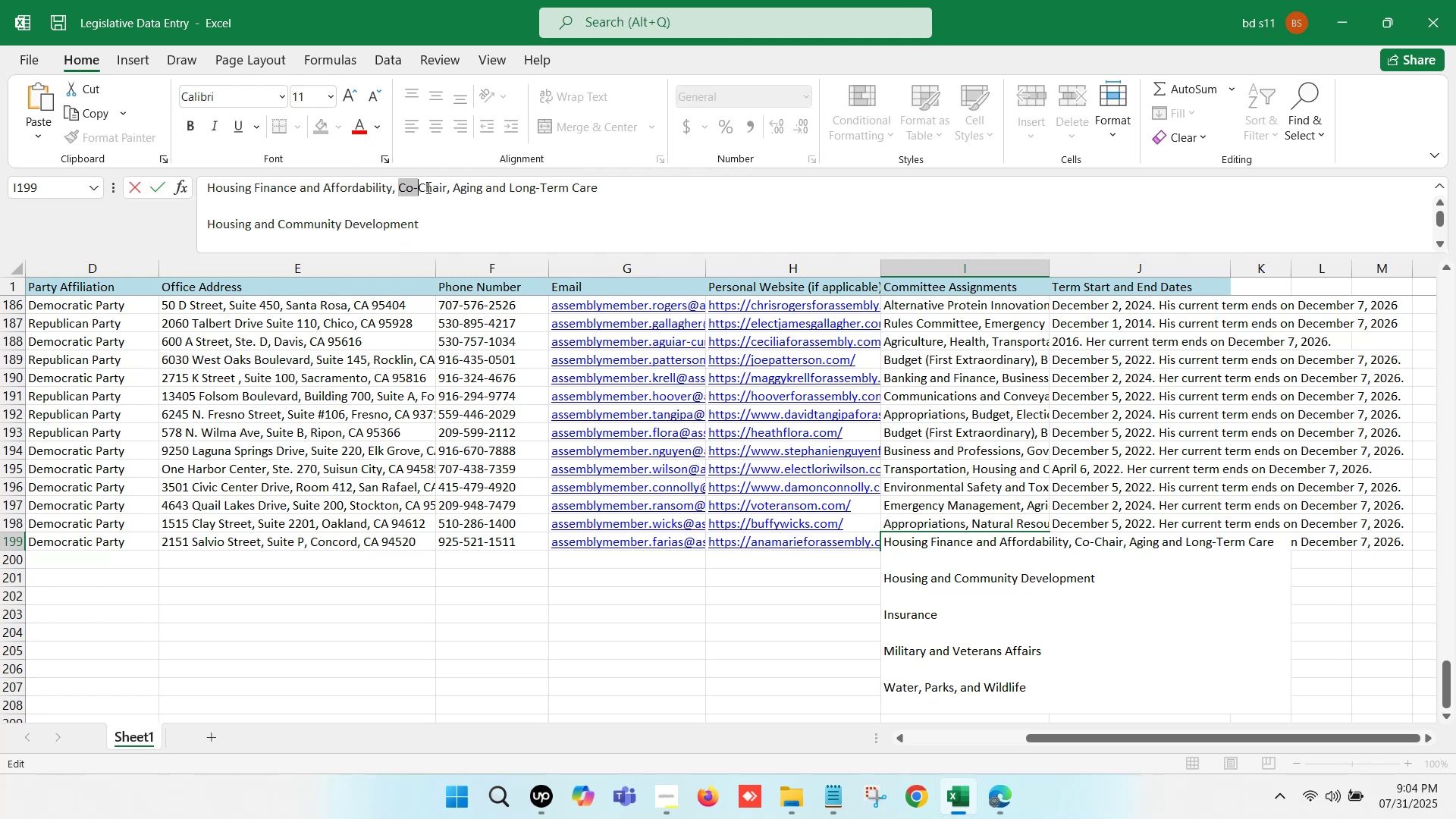 
key(Backspace)
 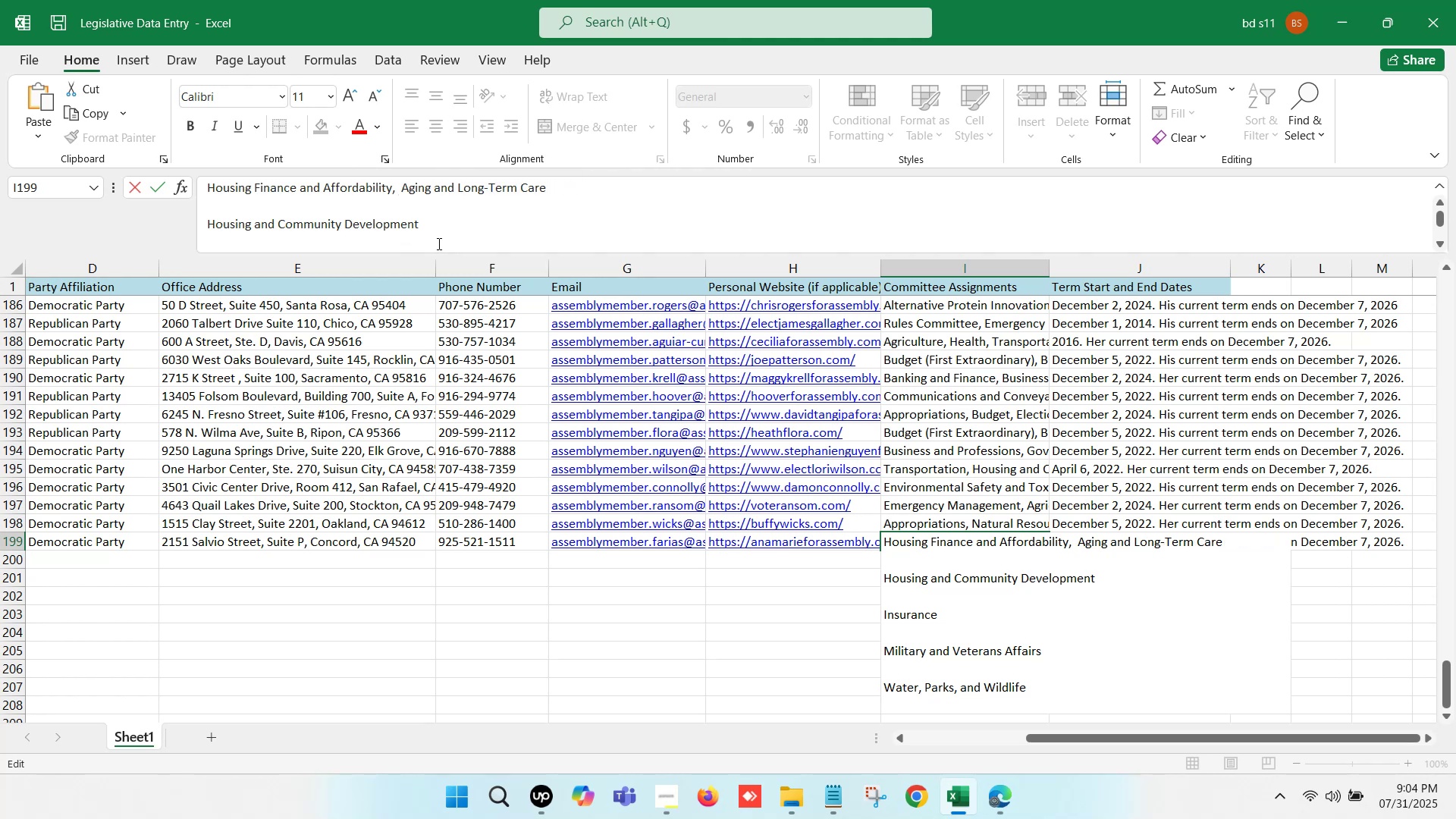 
key(ArrowRight)
 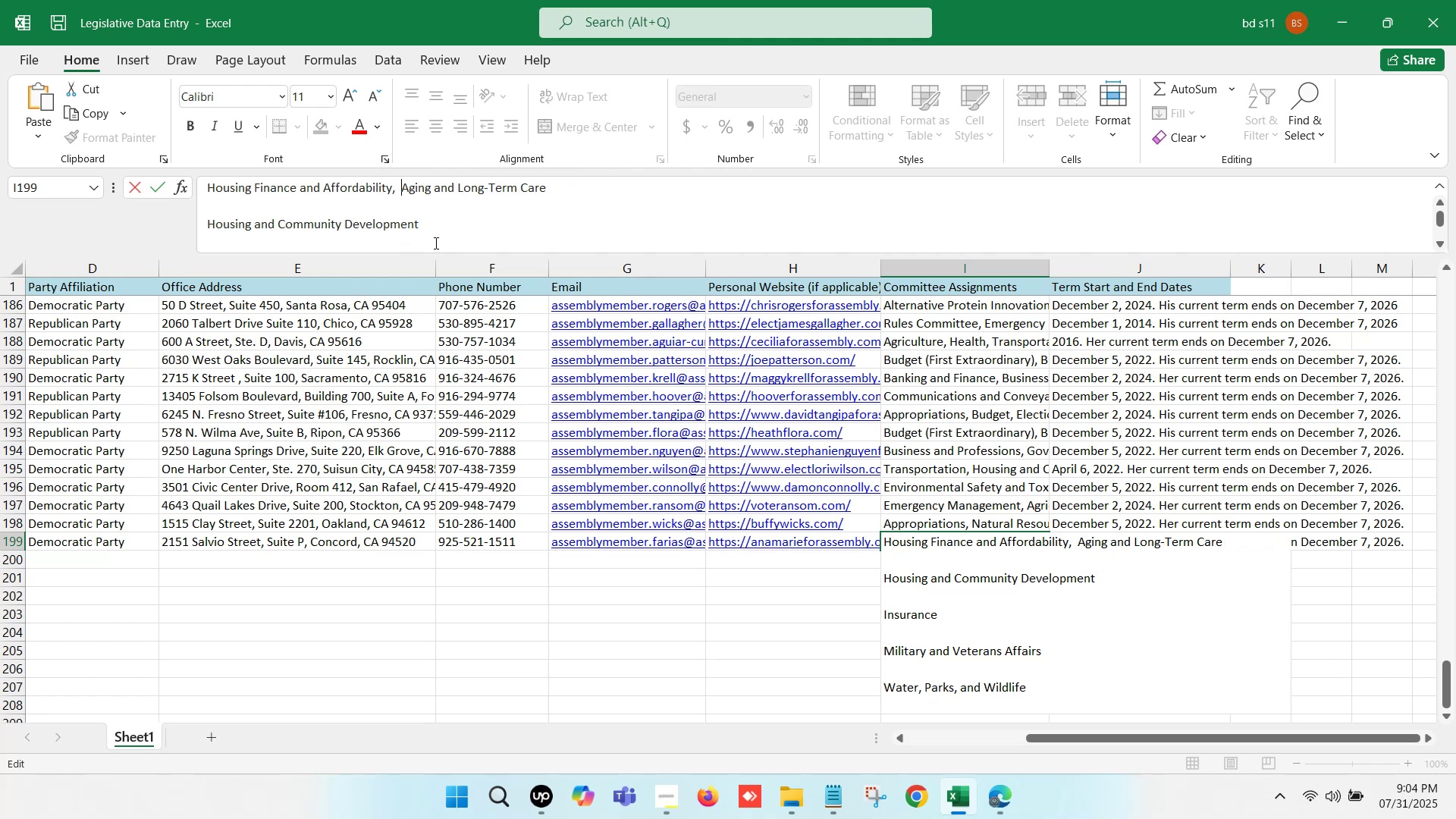 
key(Backspace)
 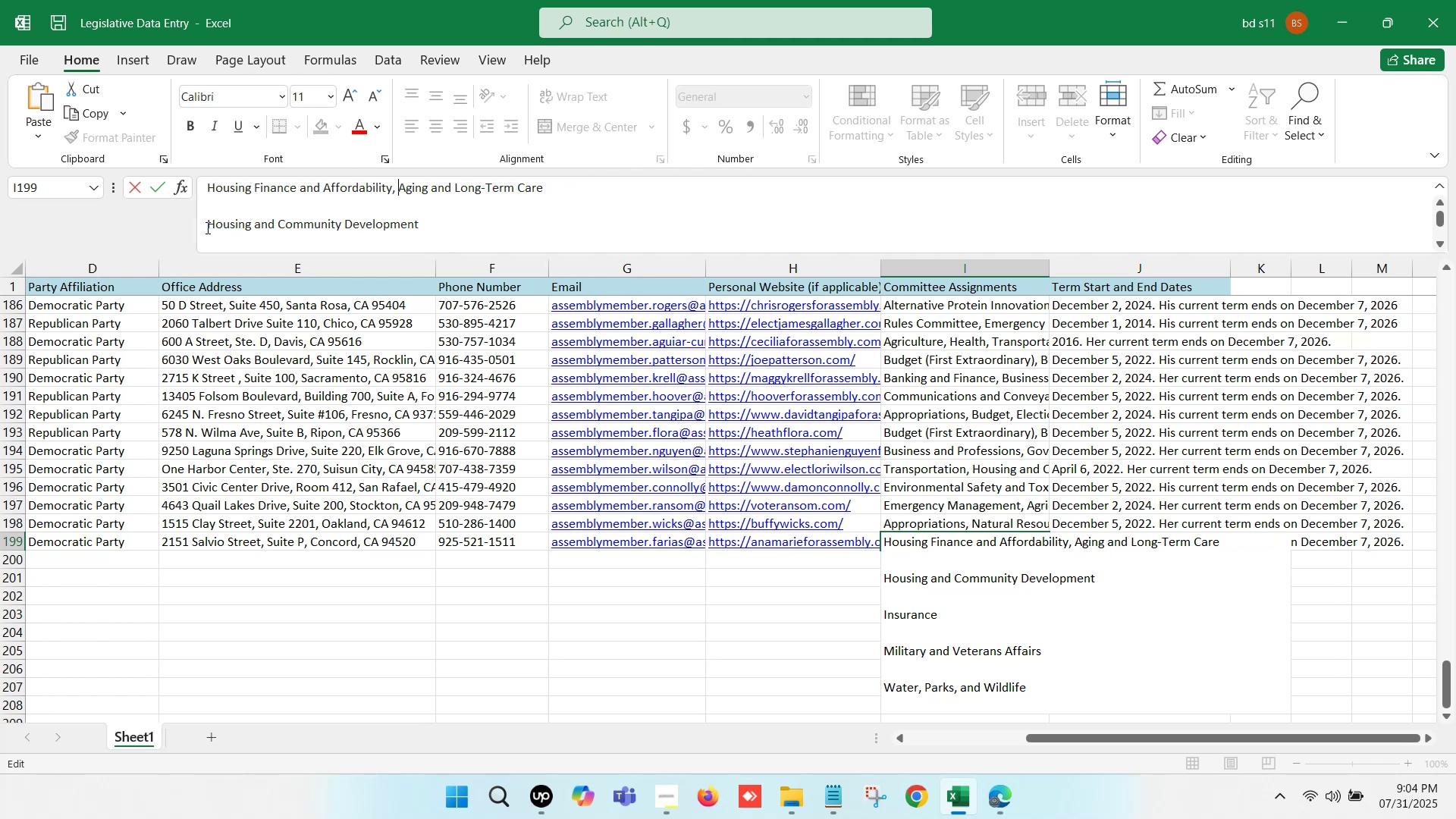 
key(Backspace)
 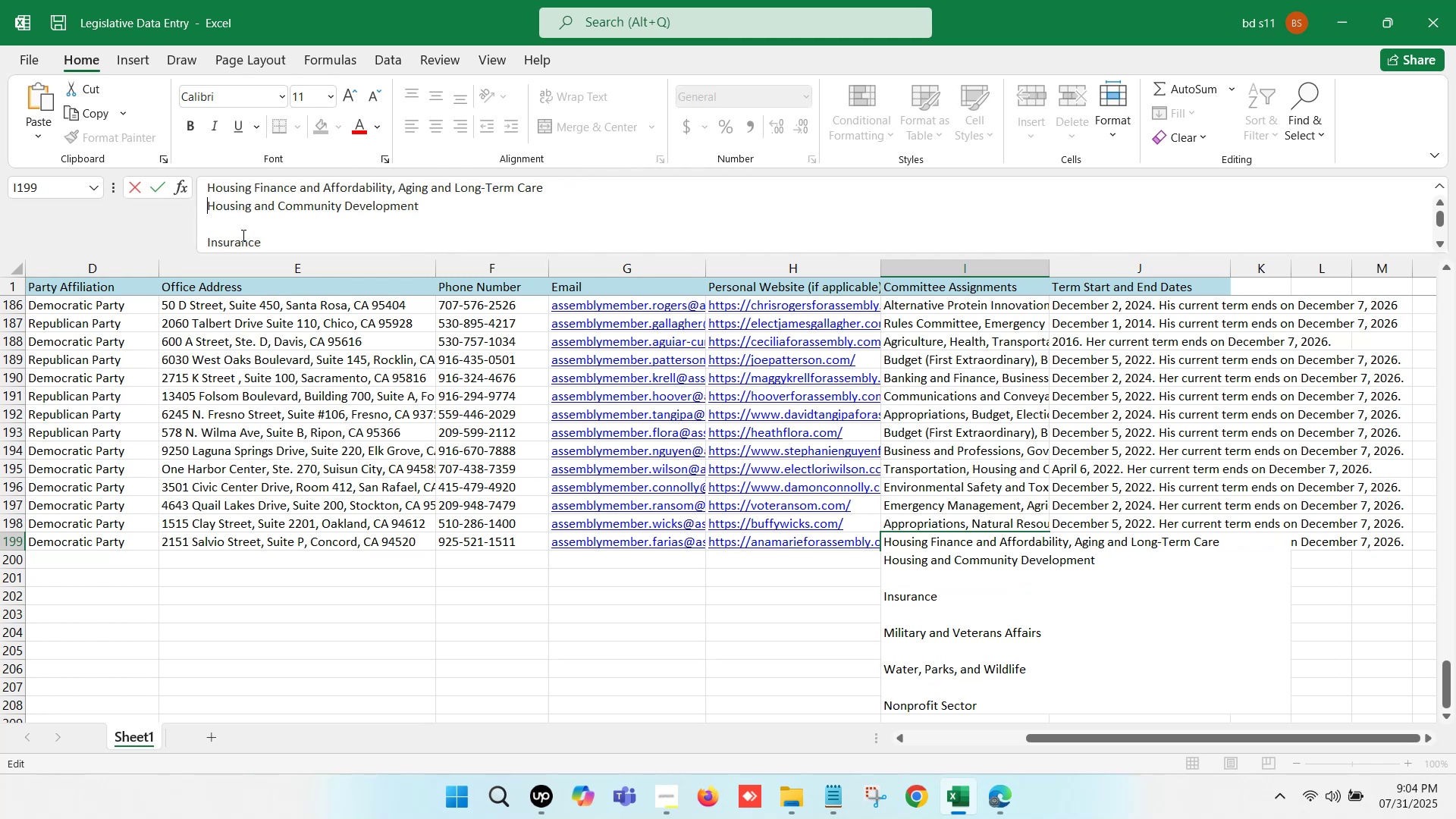 
key(Backspace)
 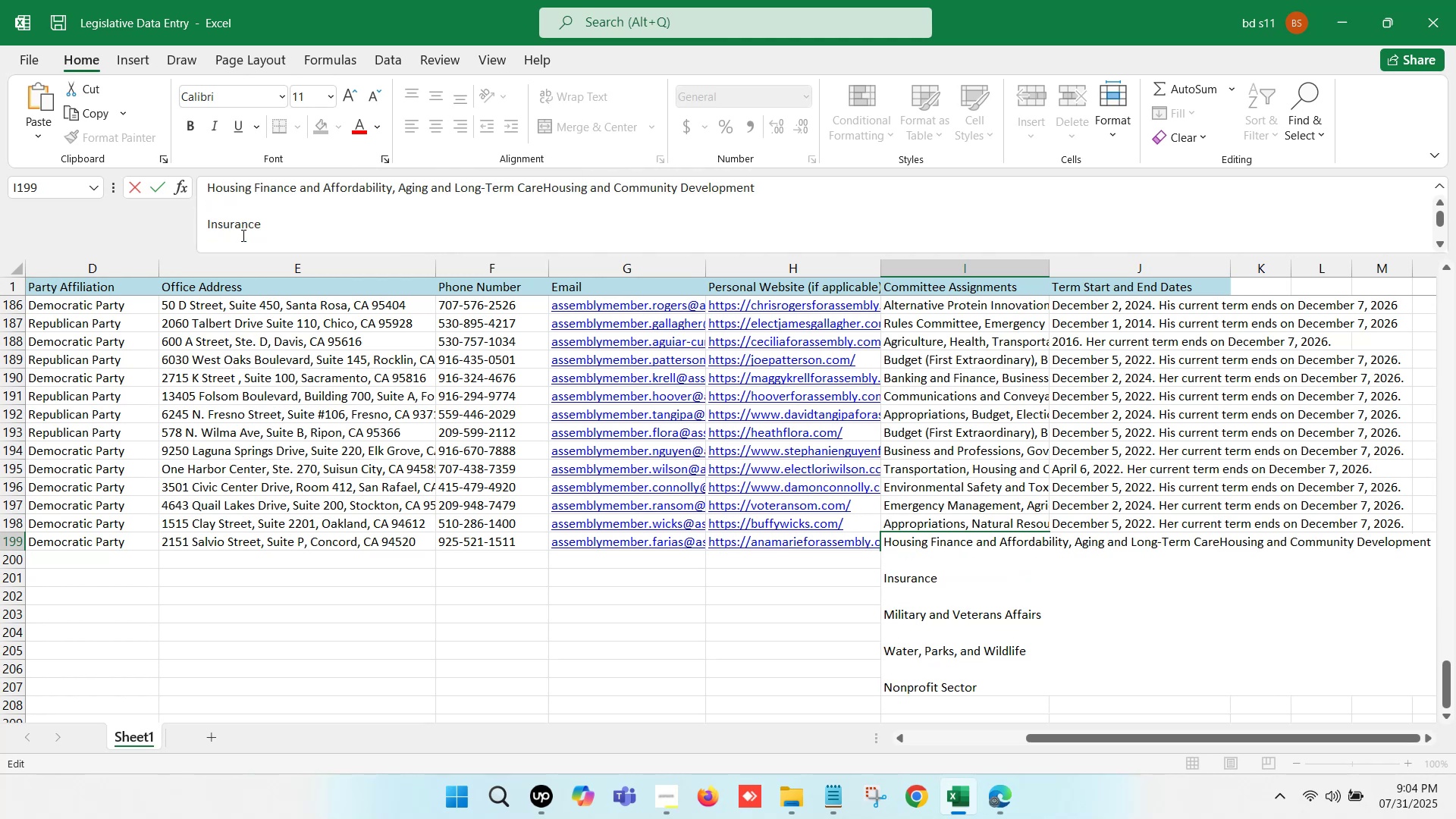 
key(Comma)
 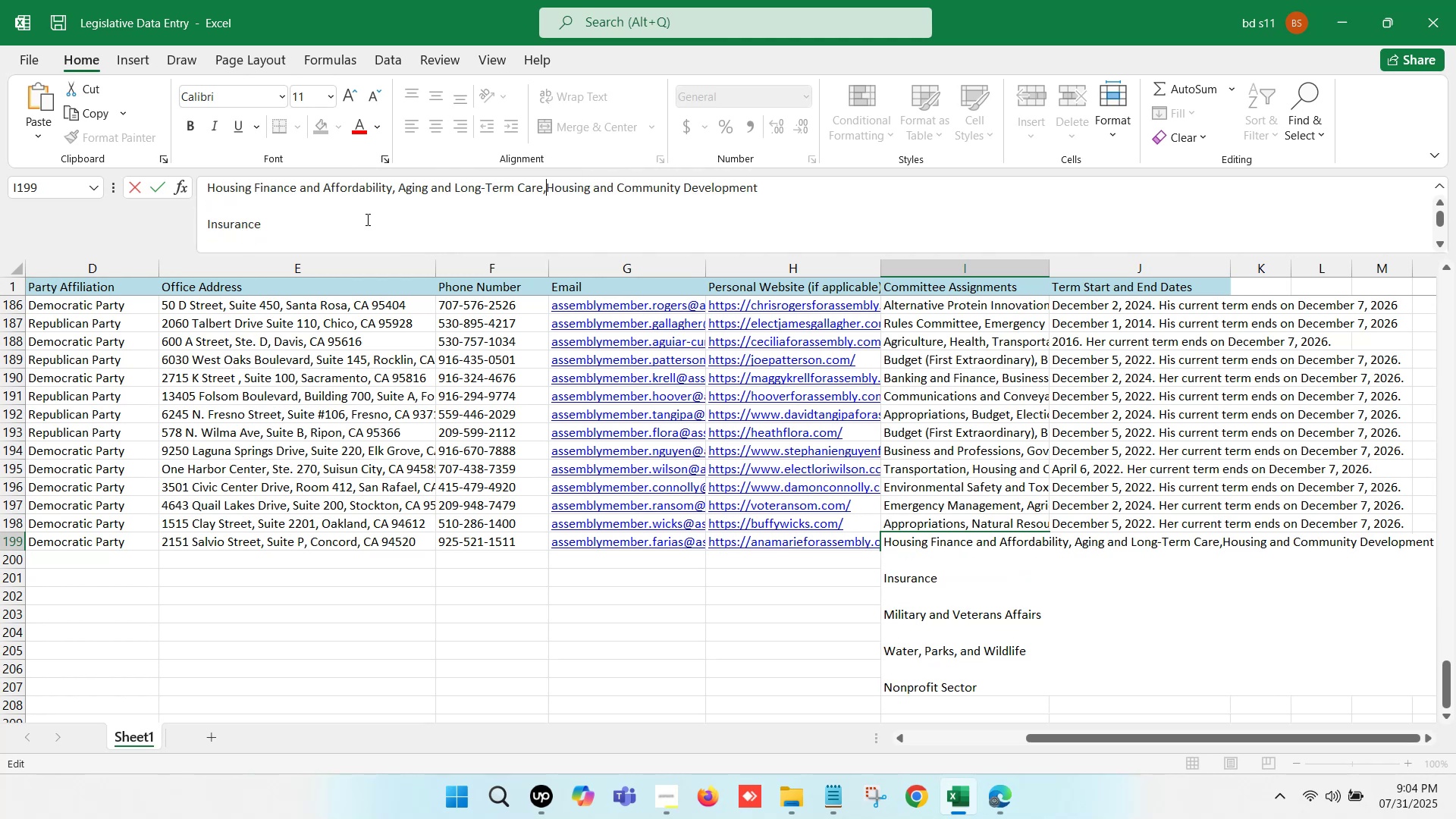 
key(Space)
 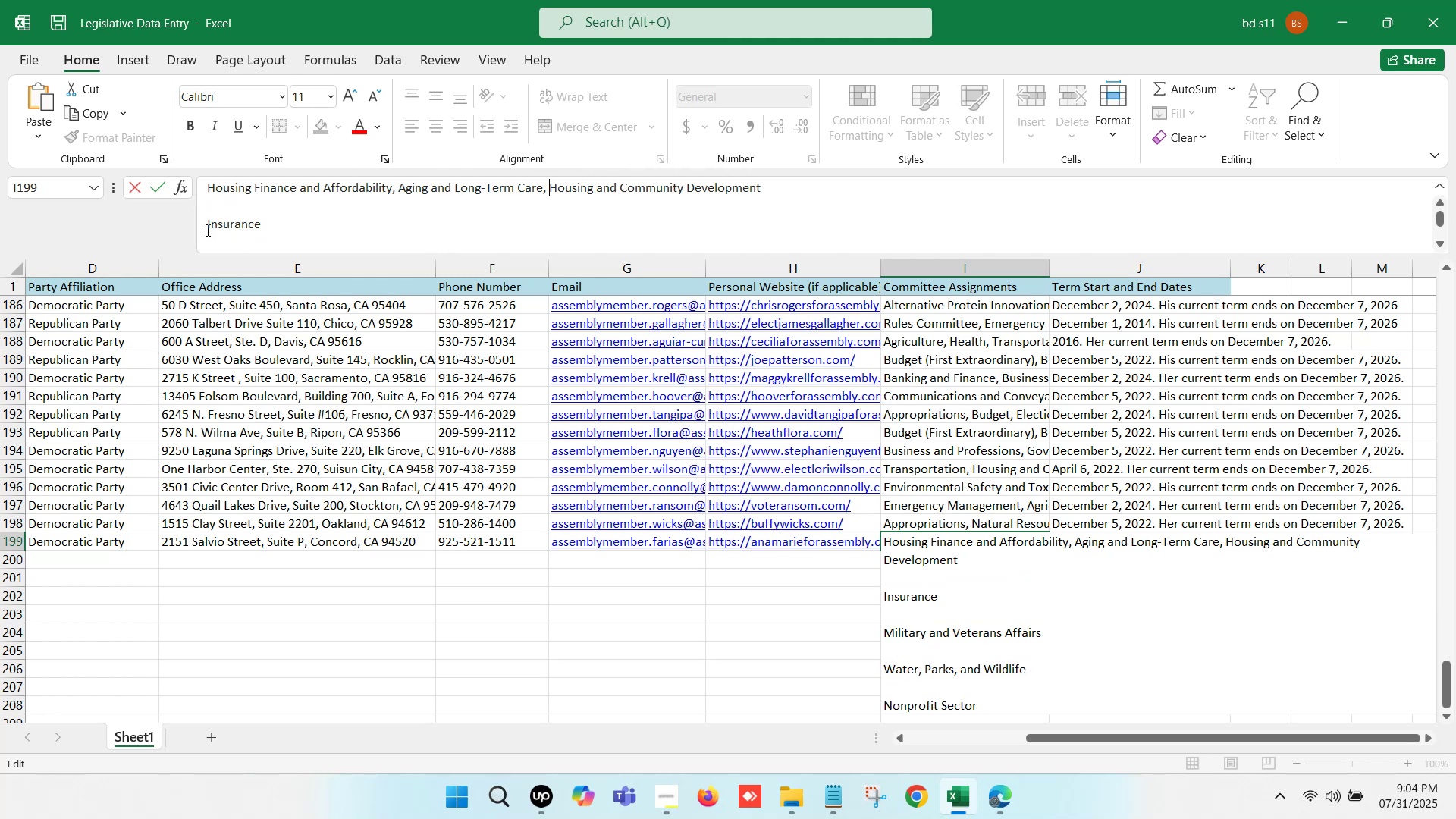 
left_click([204, 227])
 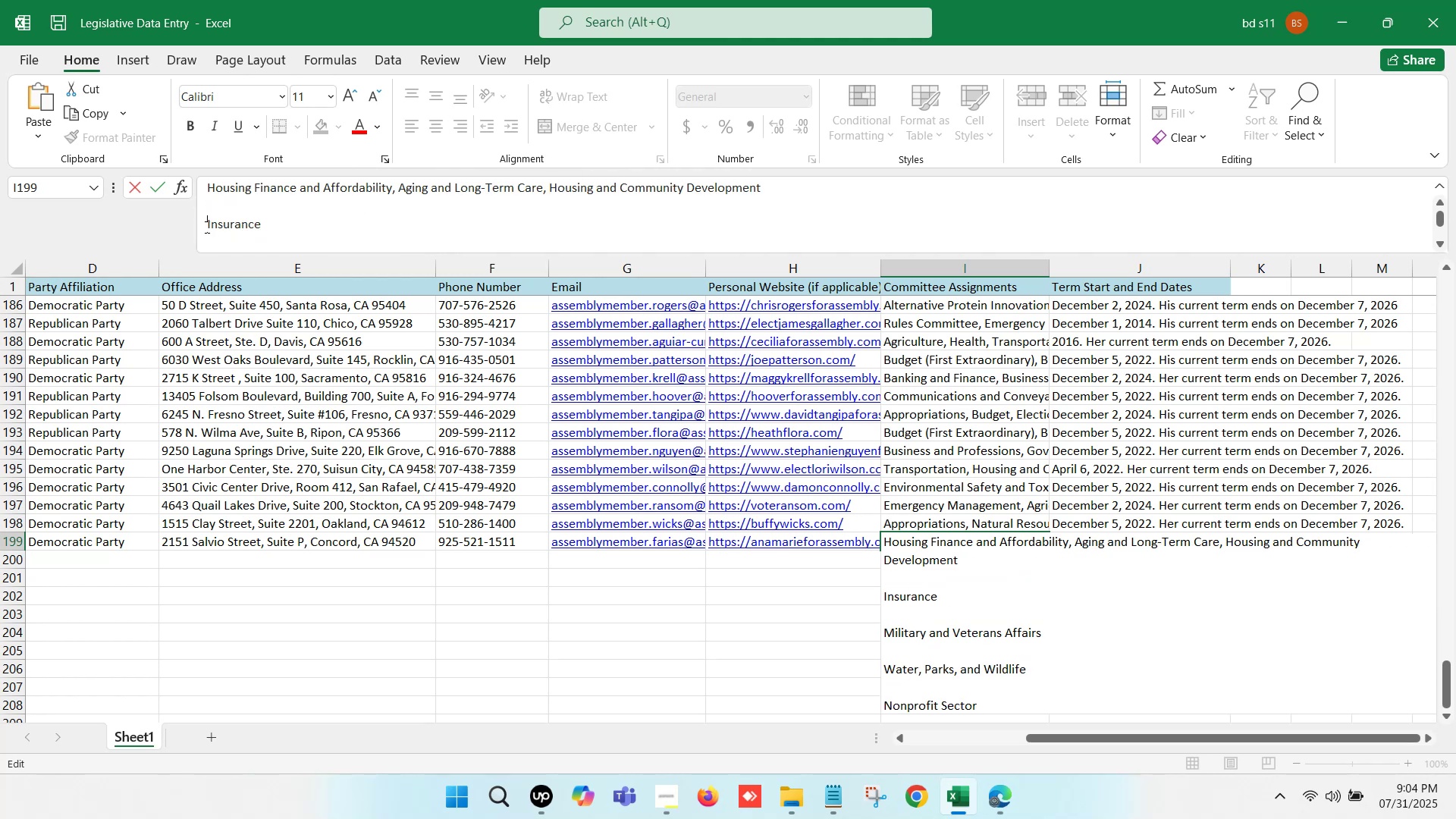 
key(Backspace)
 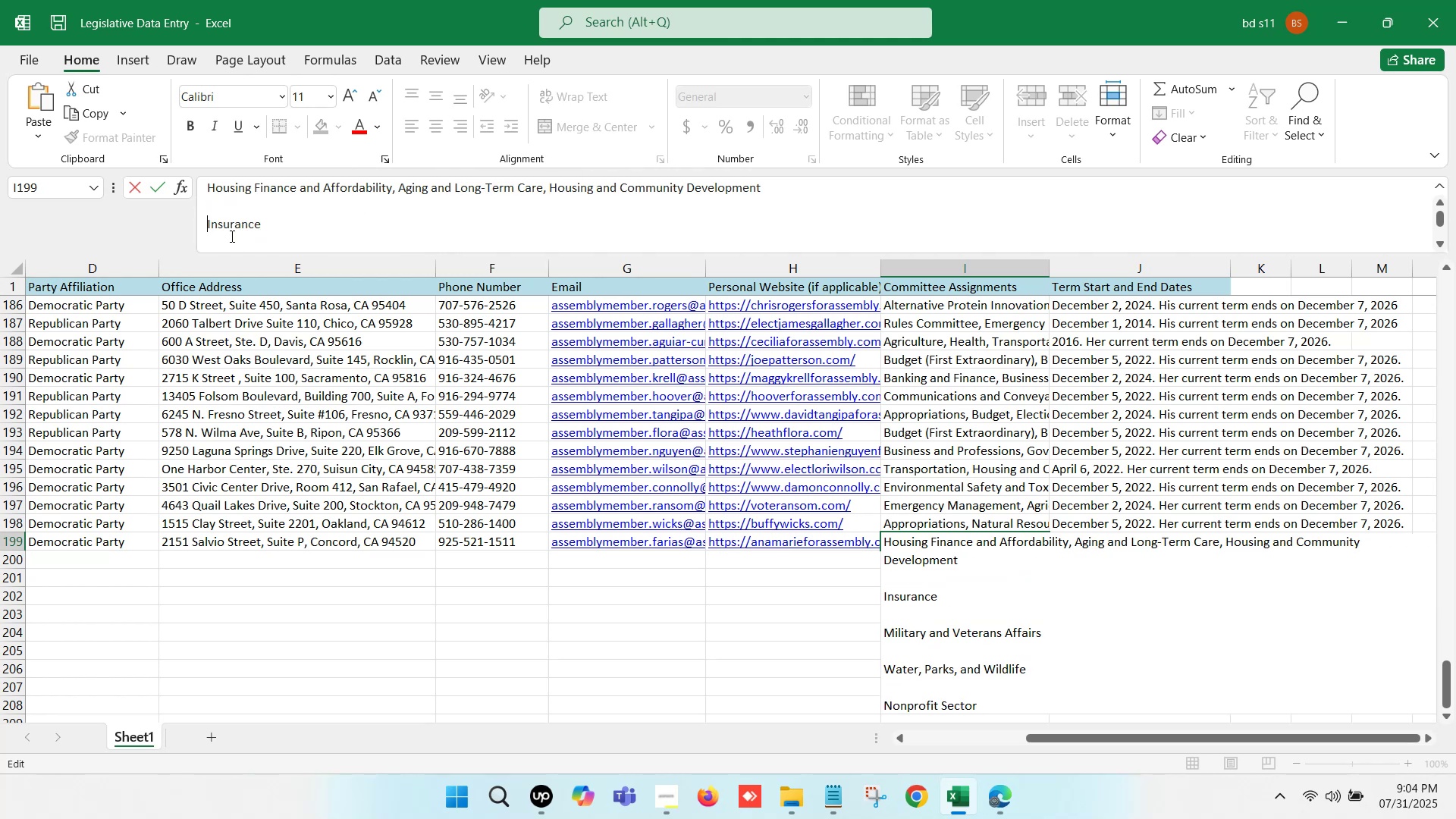 
key(Backspace)
 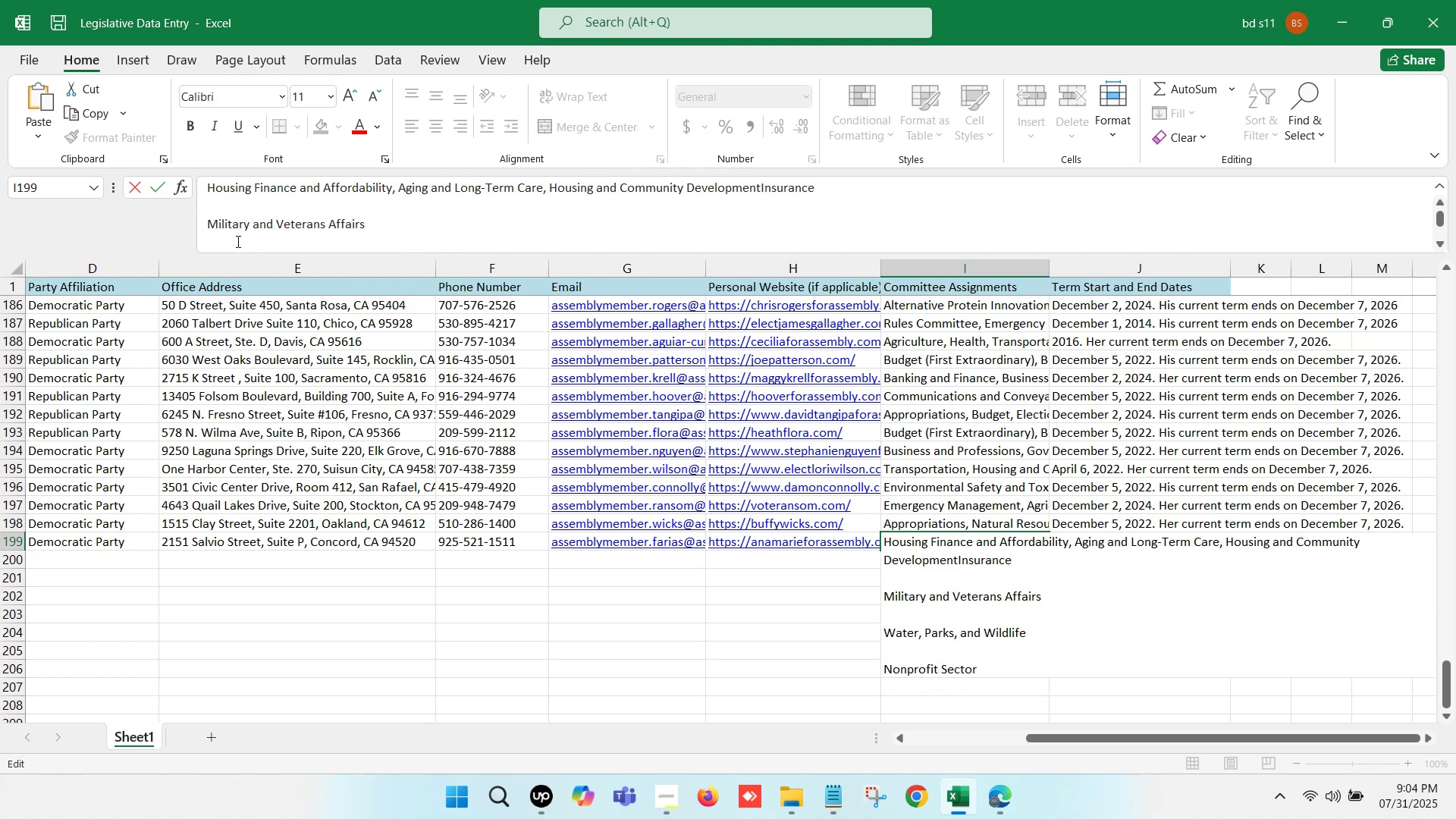 
key(Comma)
 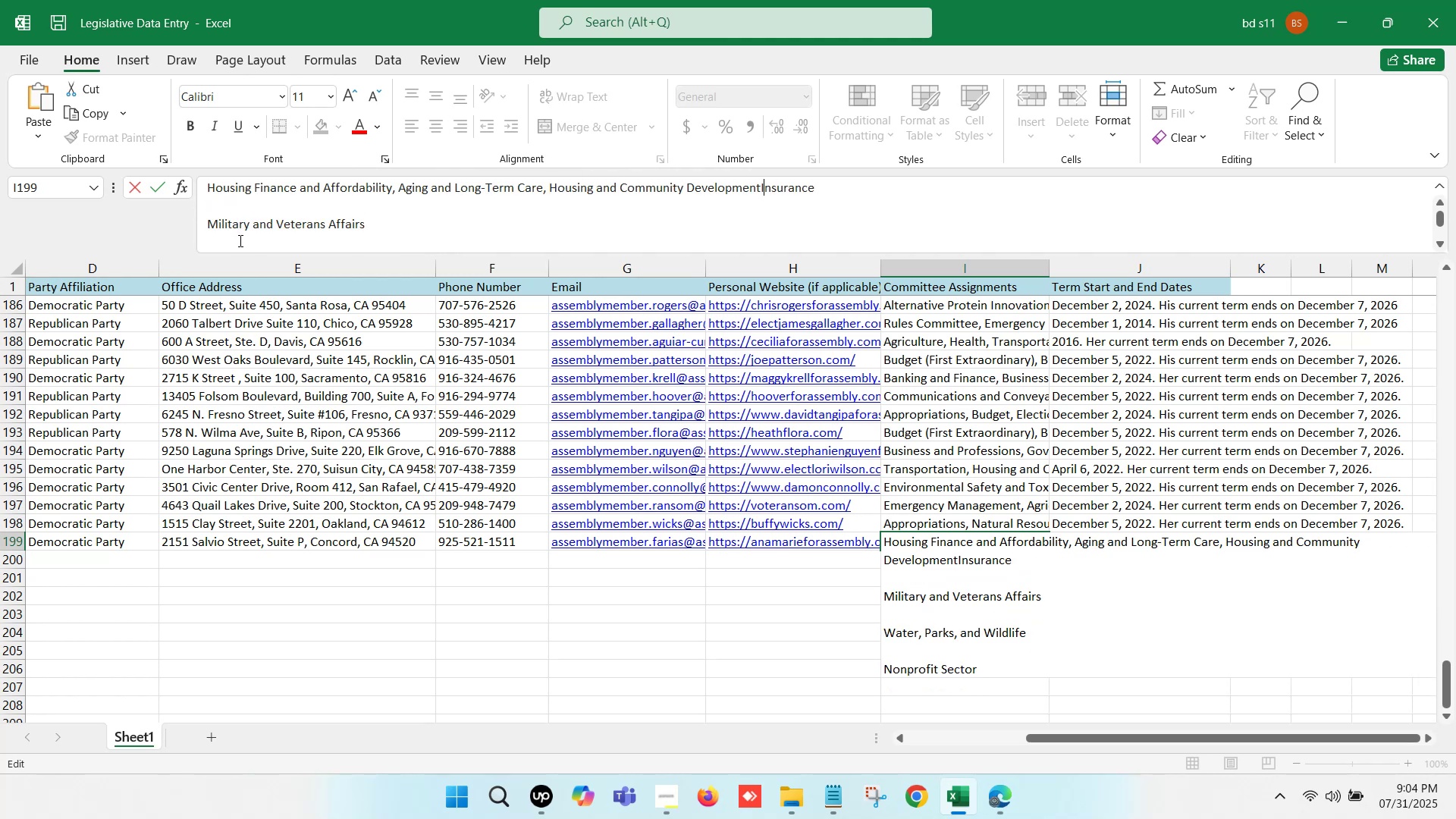 
key(Space)
 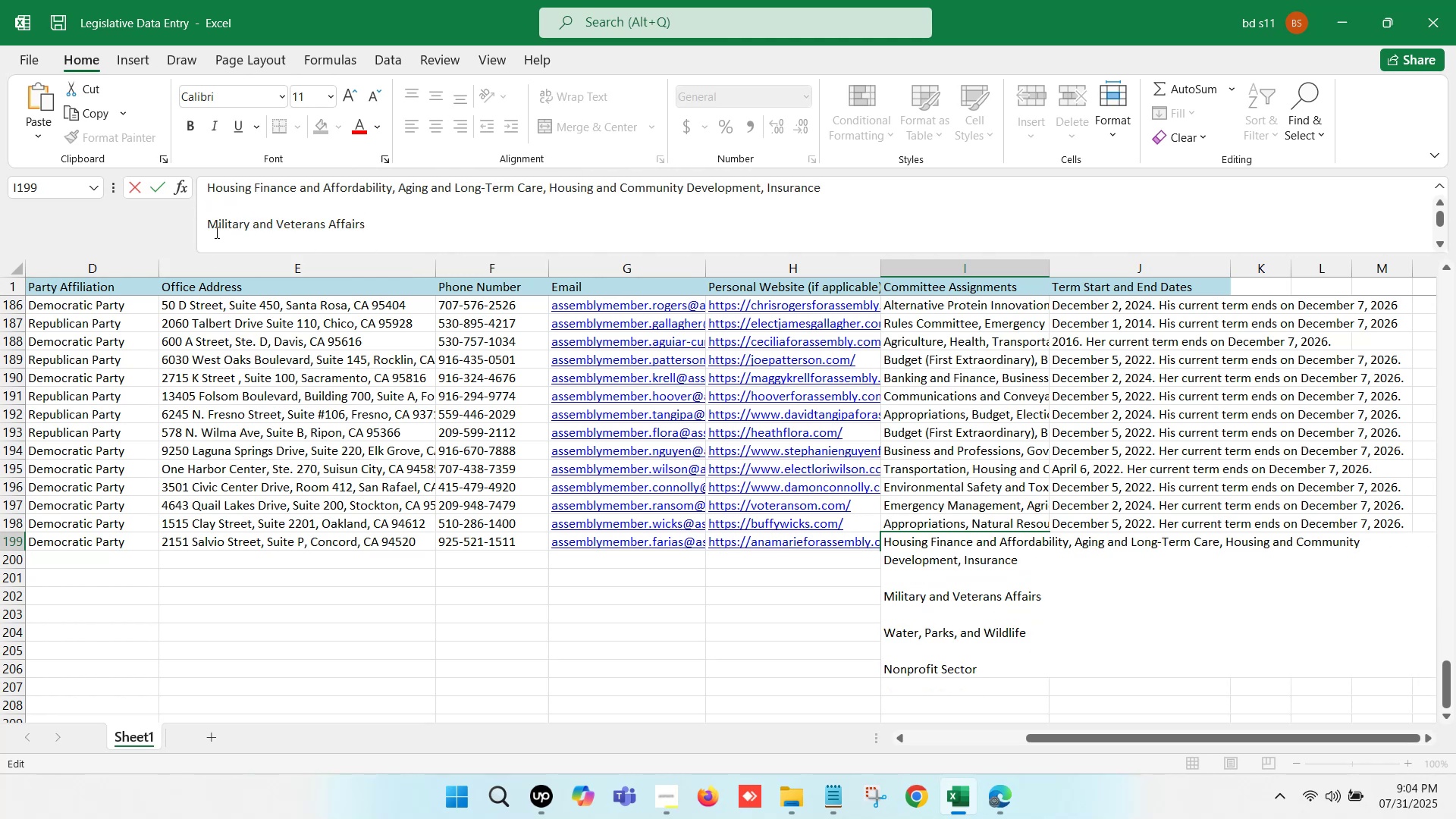 
left_click([203, 228])
 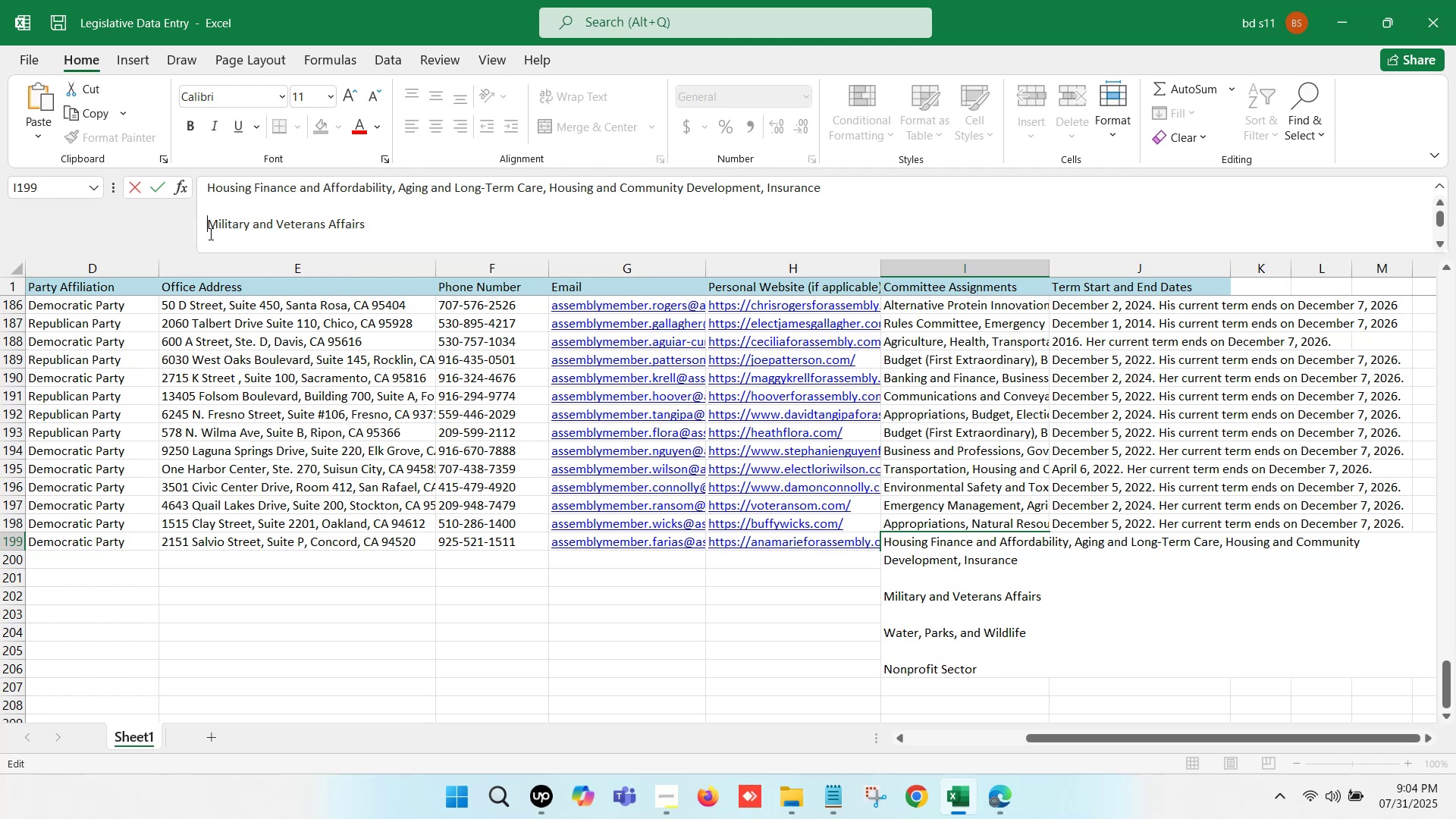 
key(Backspace)
 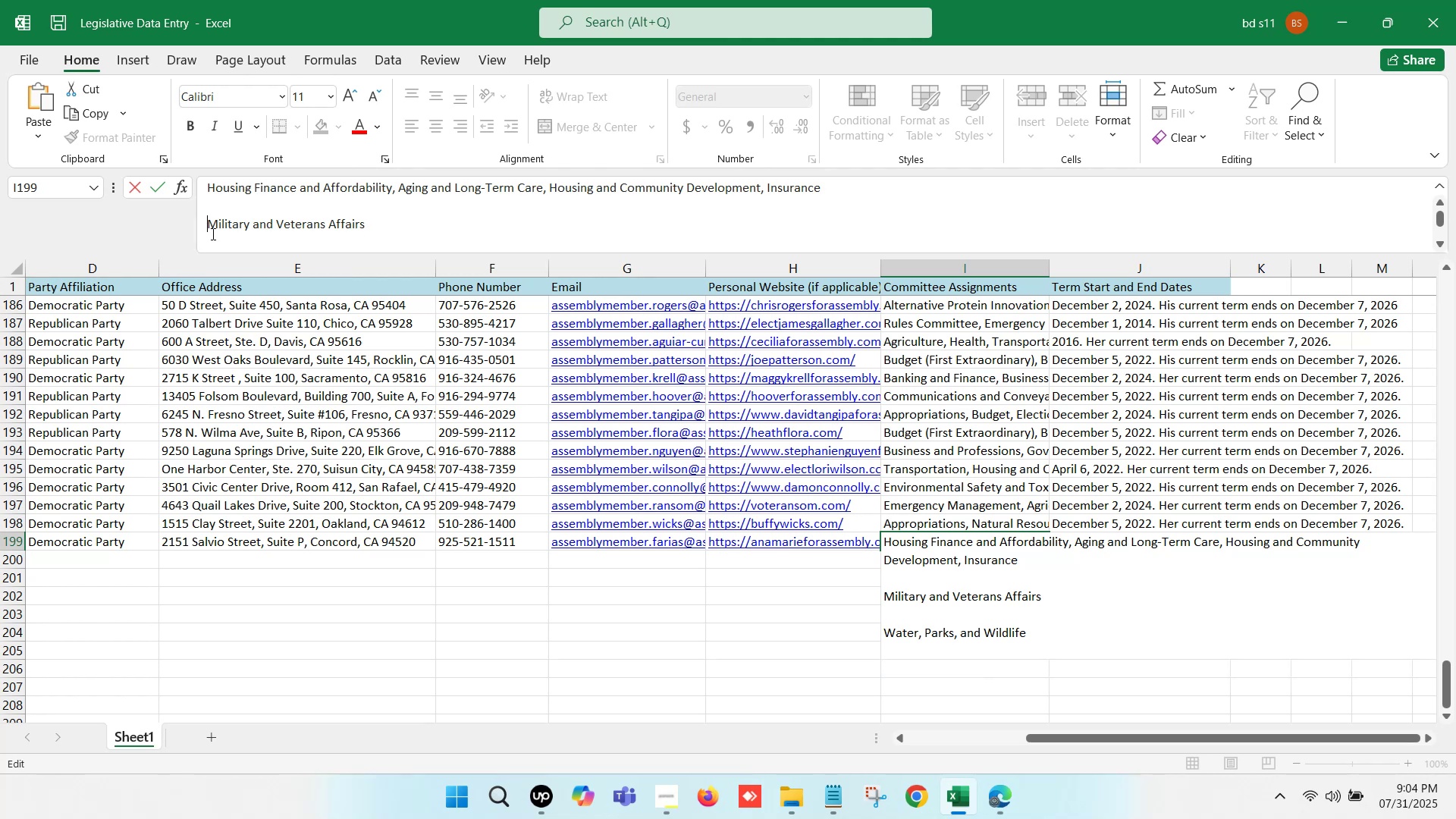 
key(Backspace)
 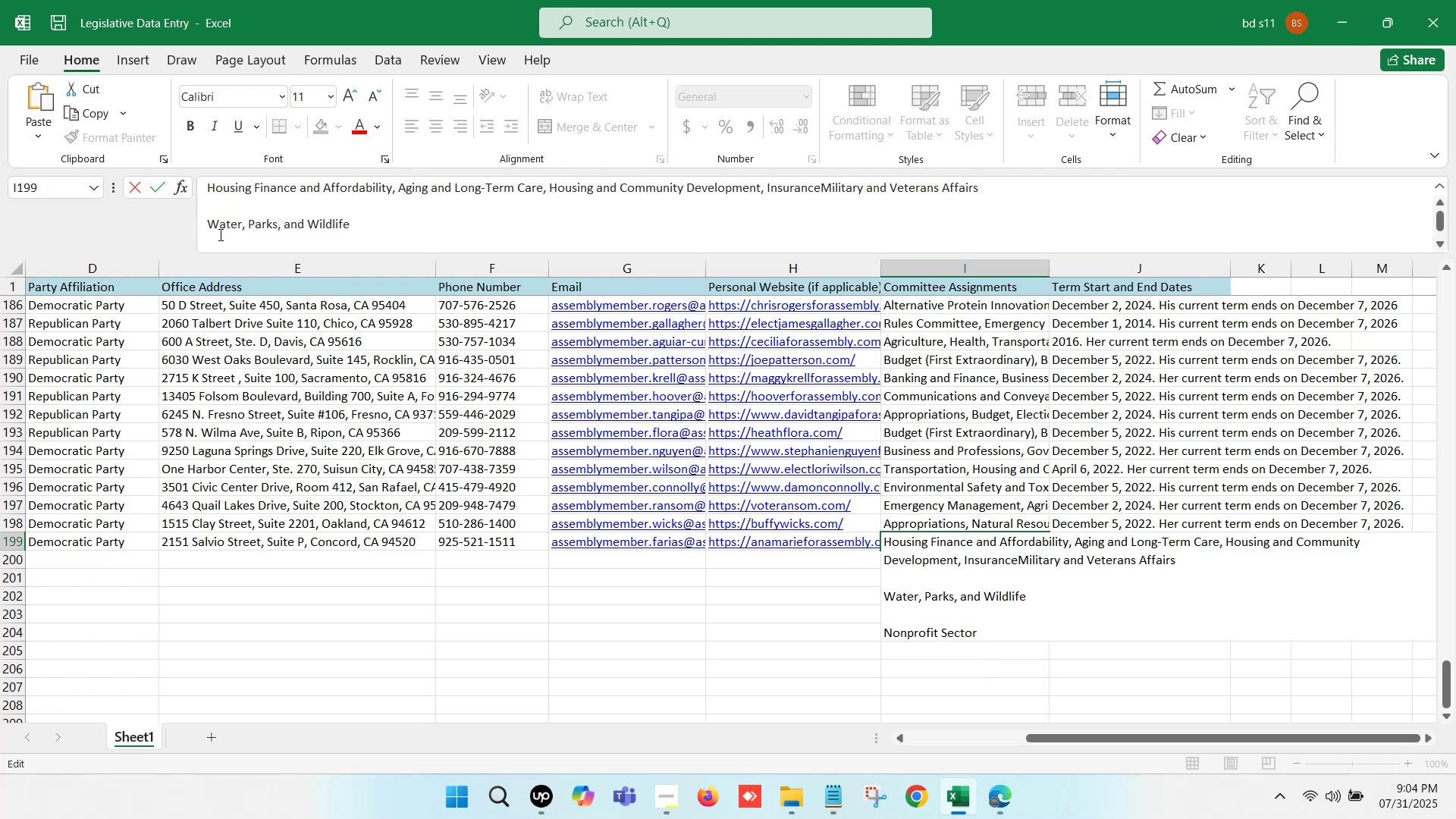 
key(Comma)
 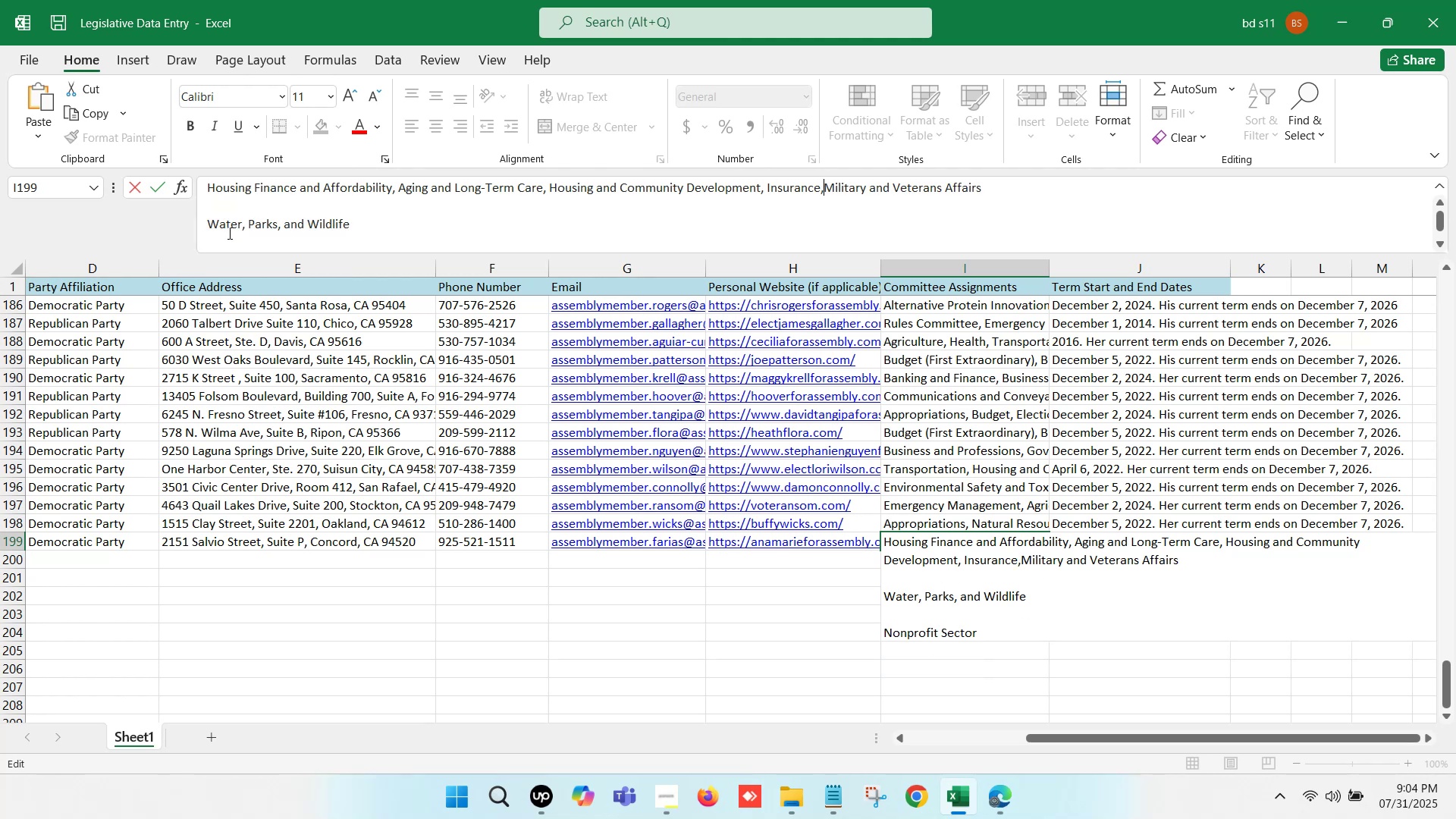 
key(Space)
 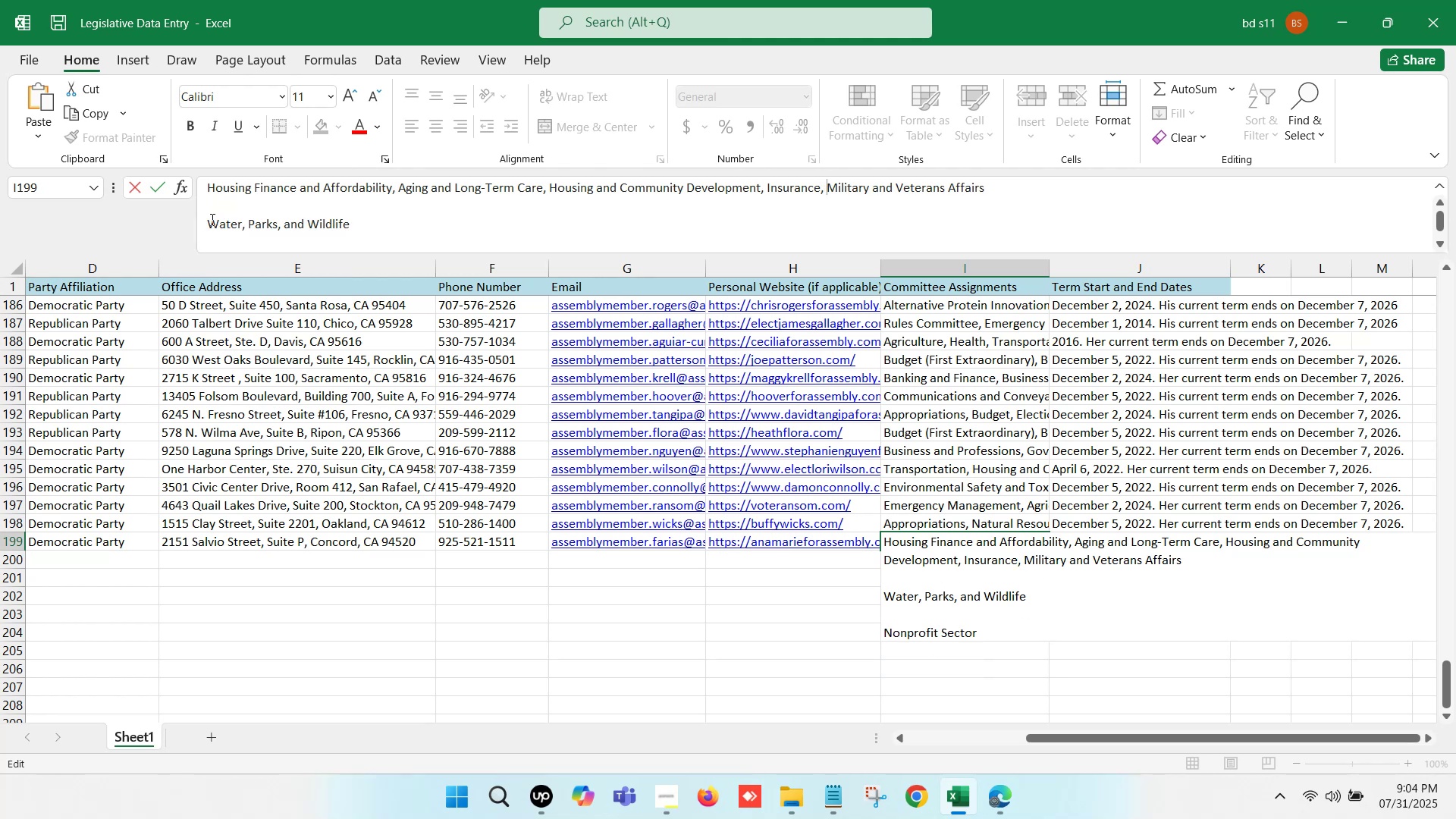 
left_click([209, 221])
 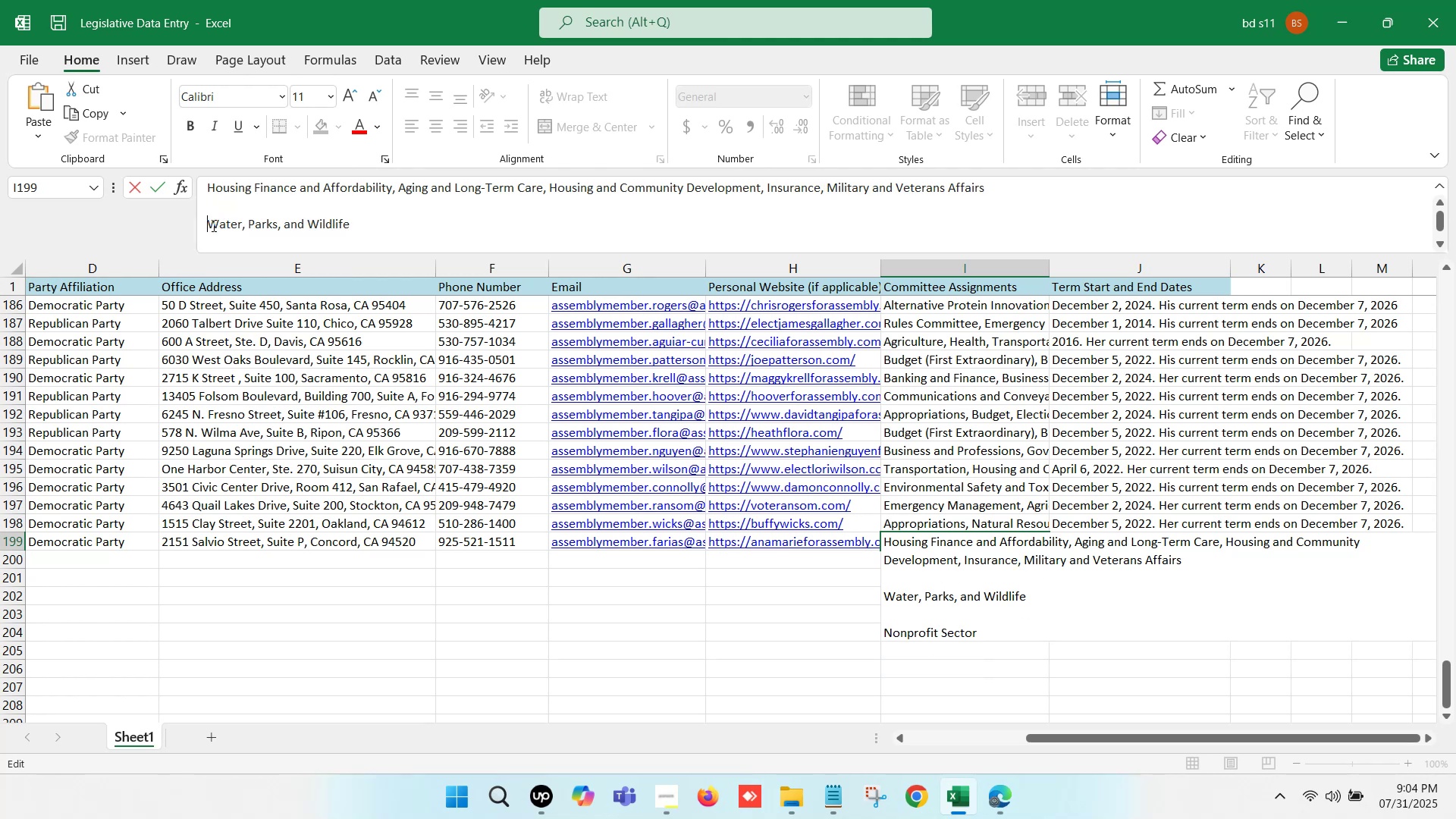 
key(Backspace)
 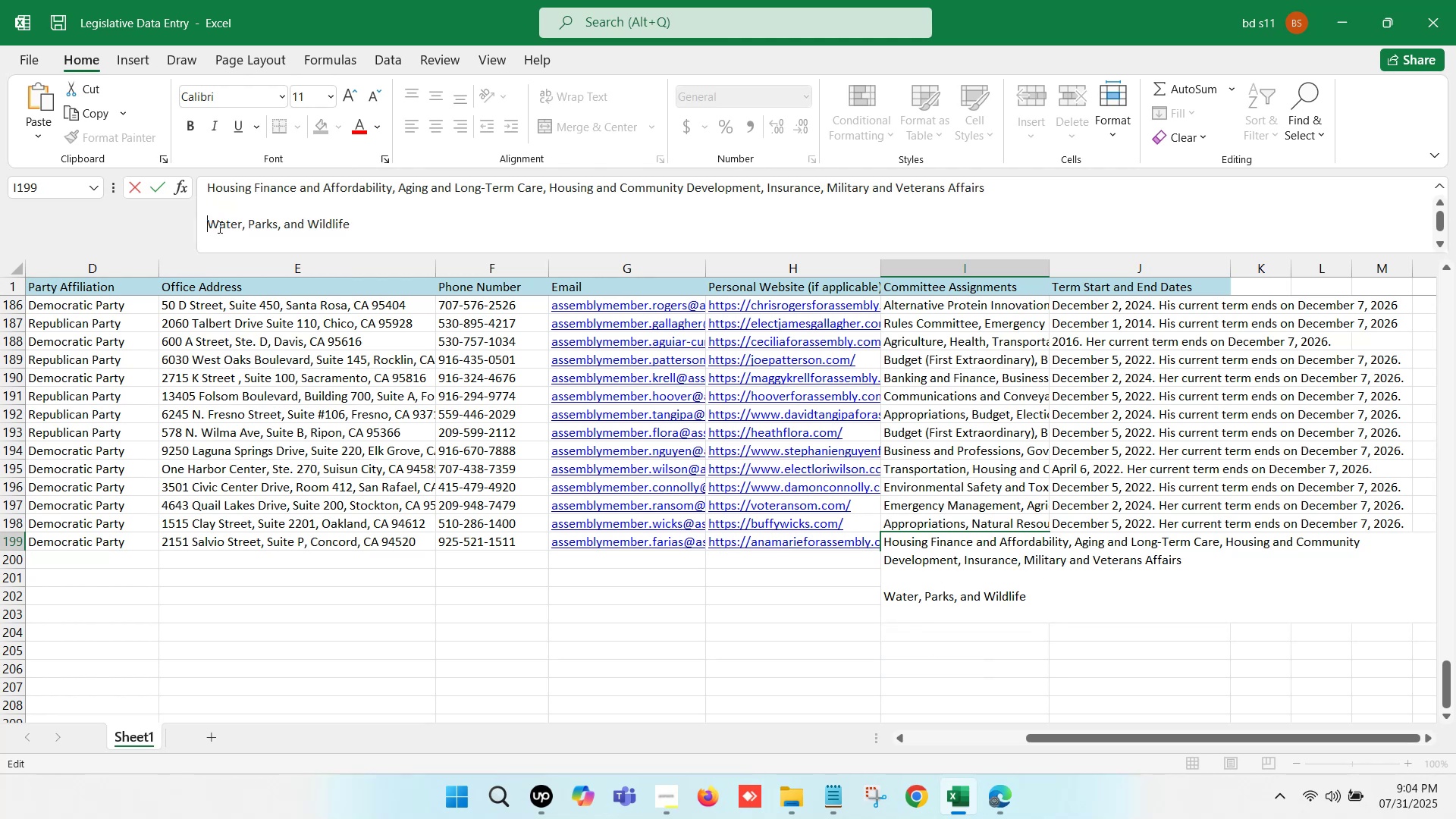 
key(Backspace)
 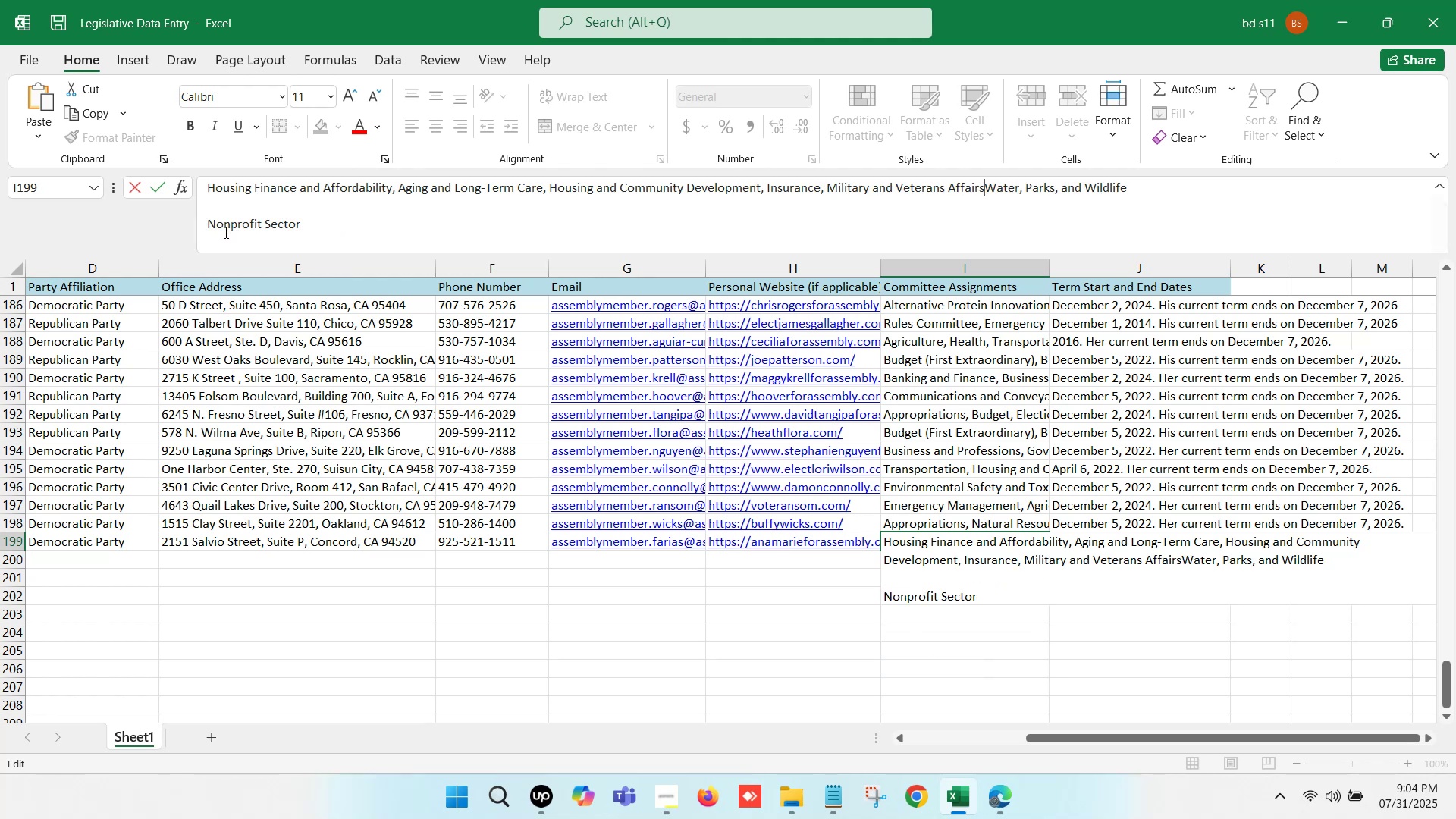 
key(Comma)
 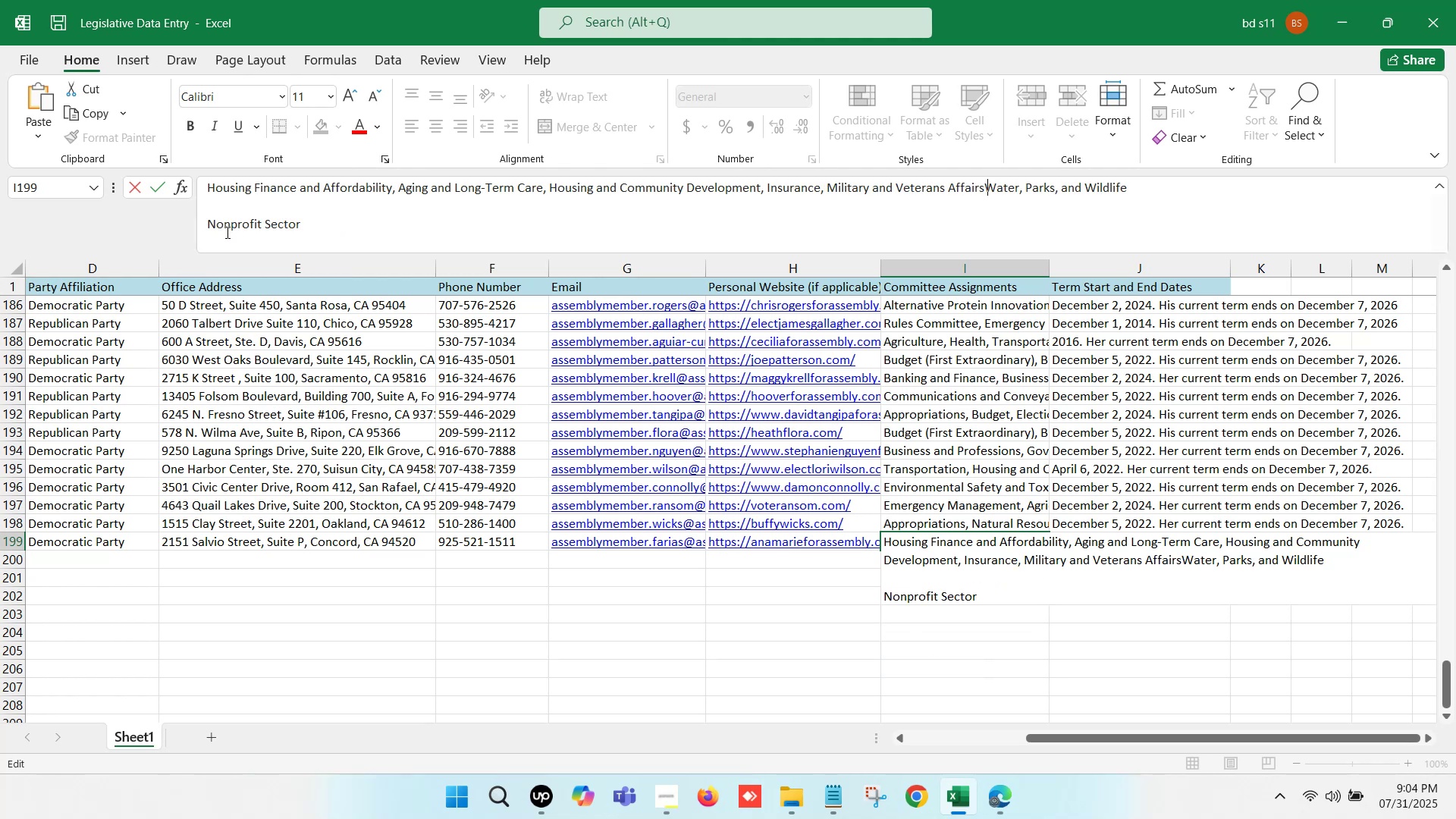 
key(Space)
 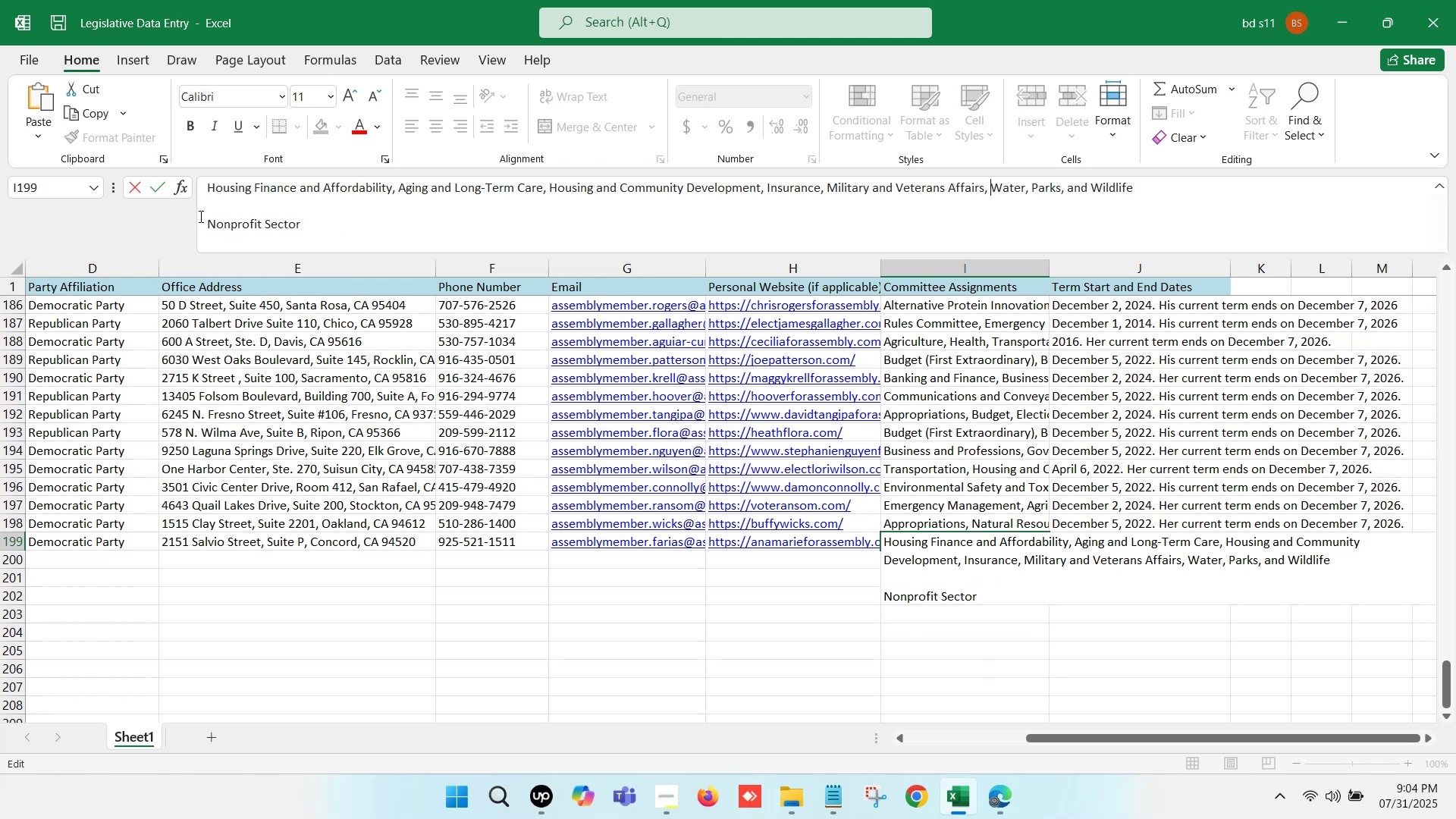 
left_click([199, 216])
 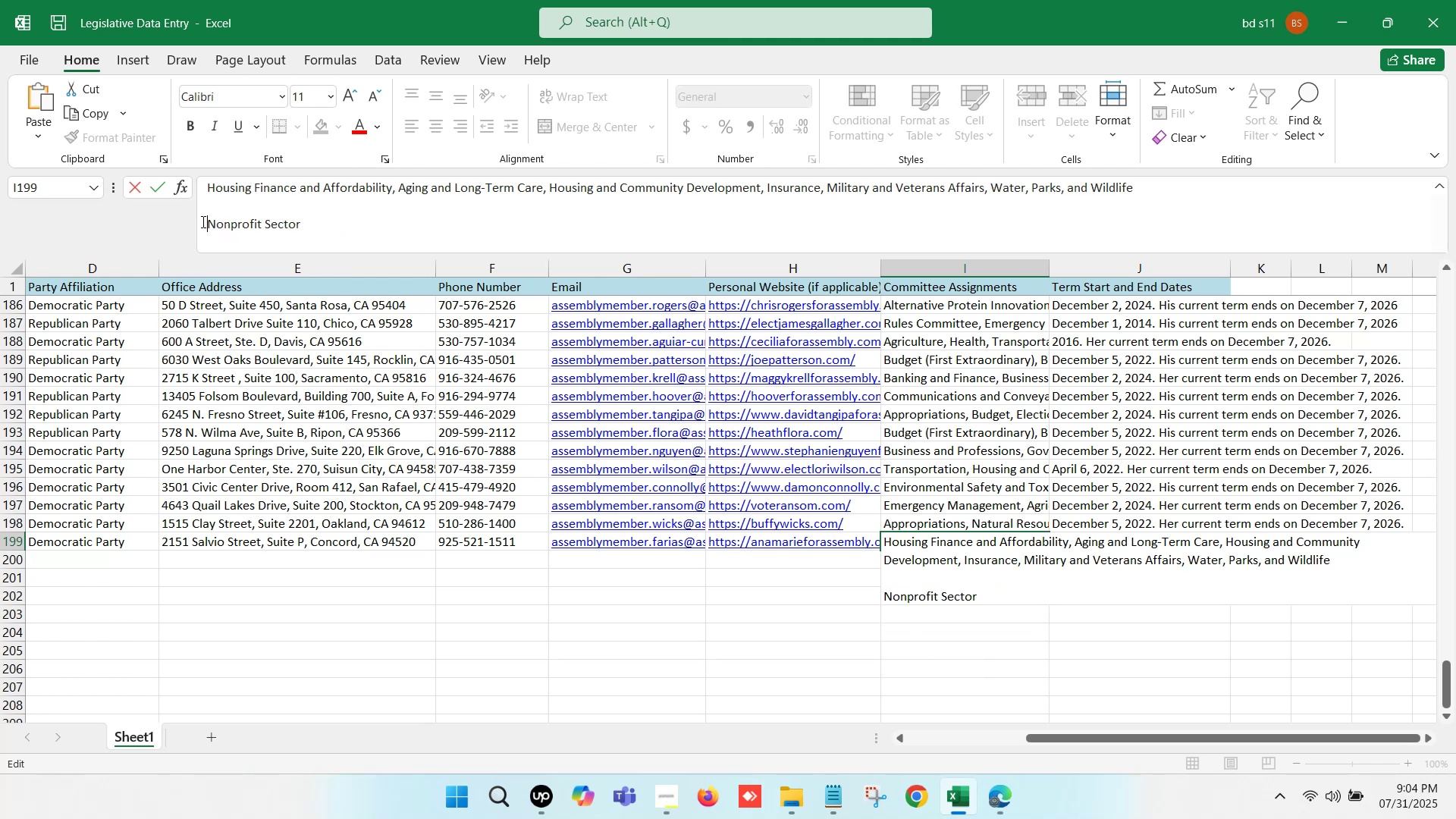 
key(Backspace)
 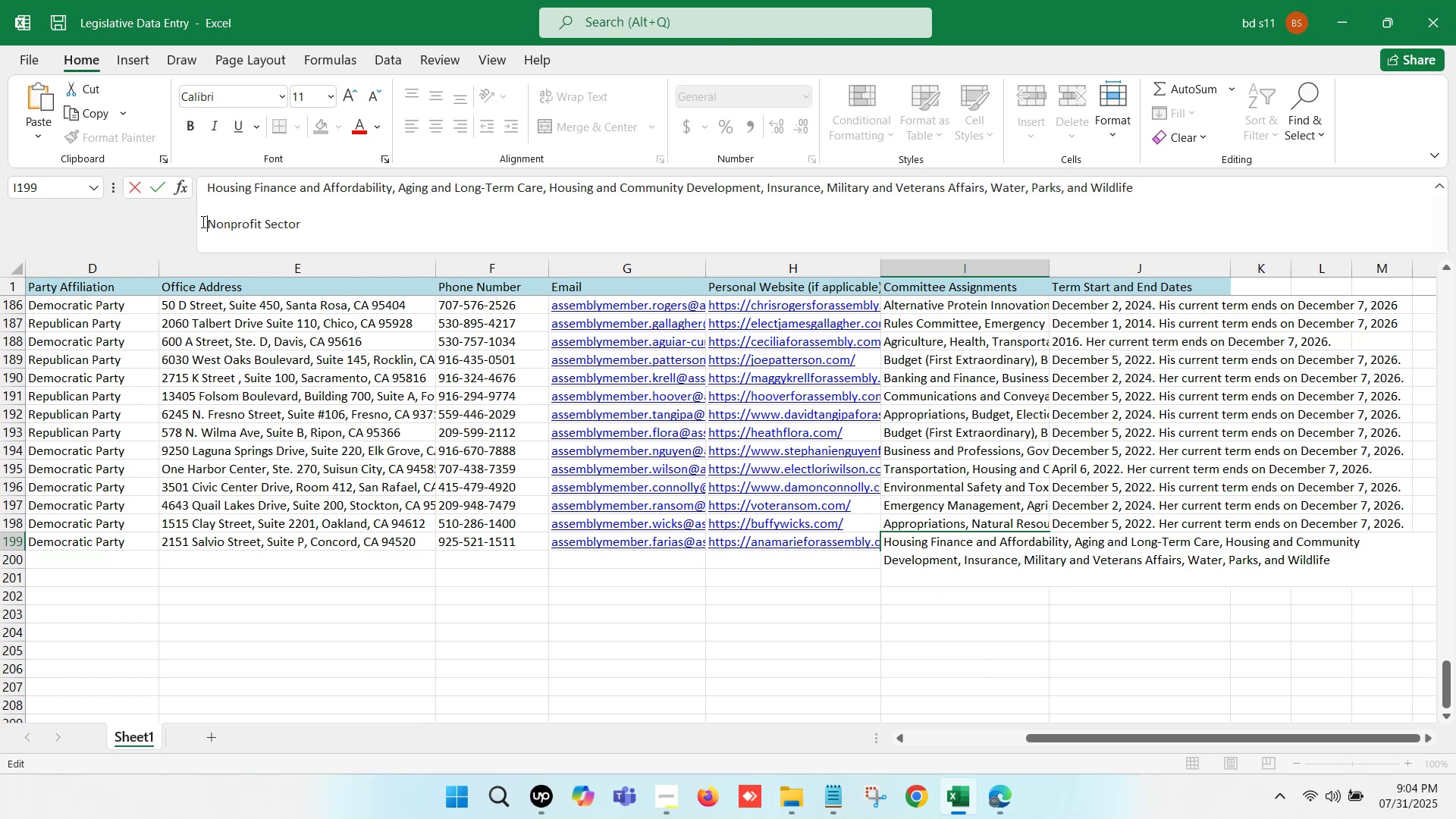 
key(Backspace)
 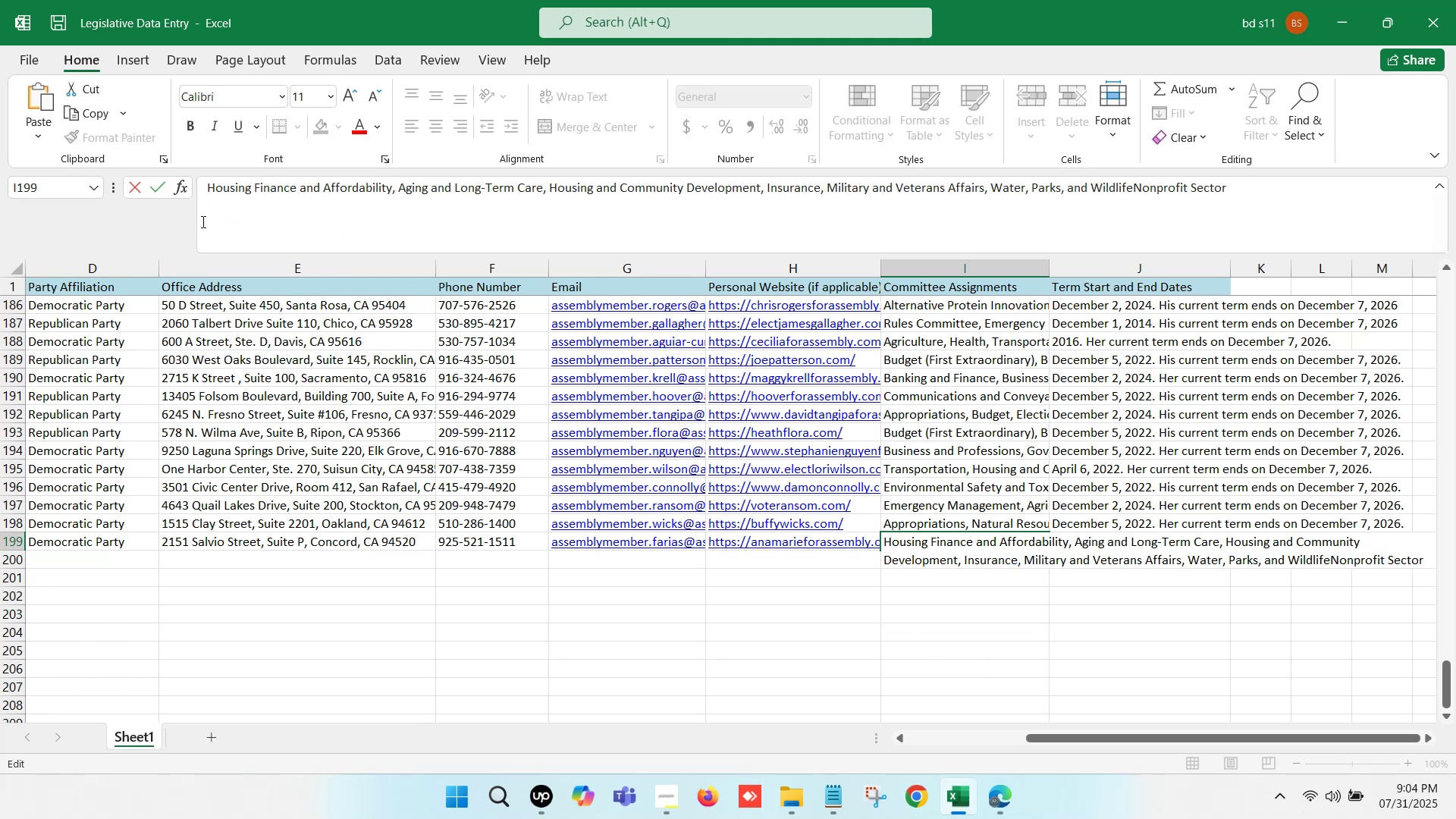 
key(Comma)
 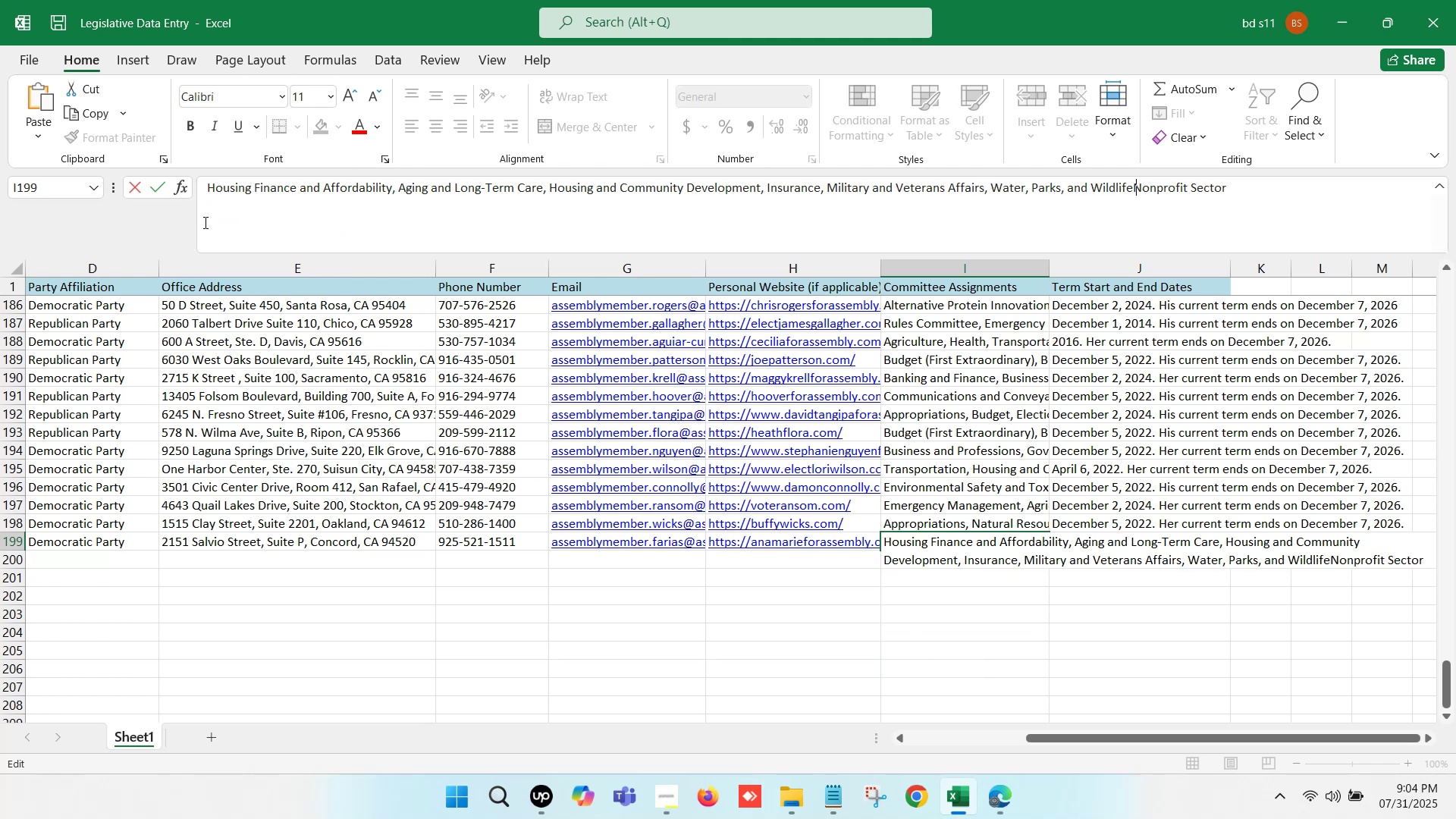 
key(Space)
 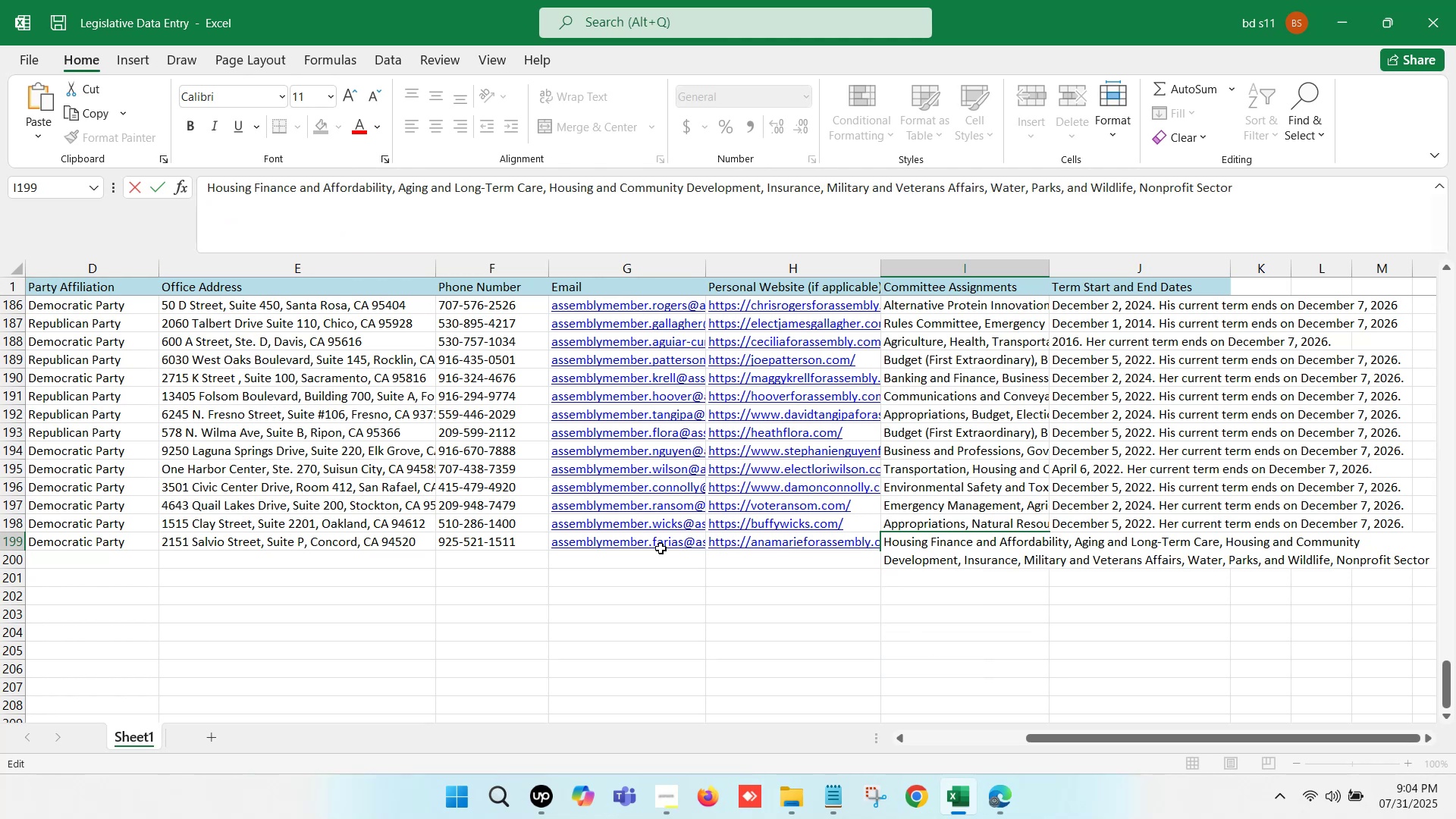 
left_click([642, 553])
 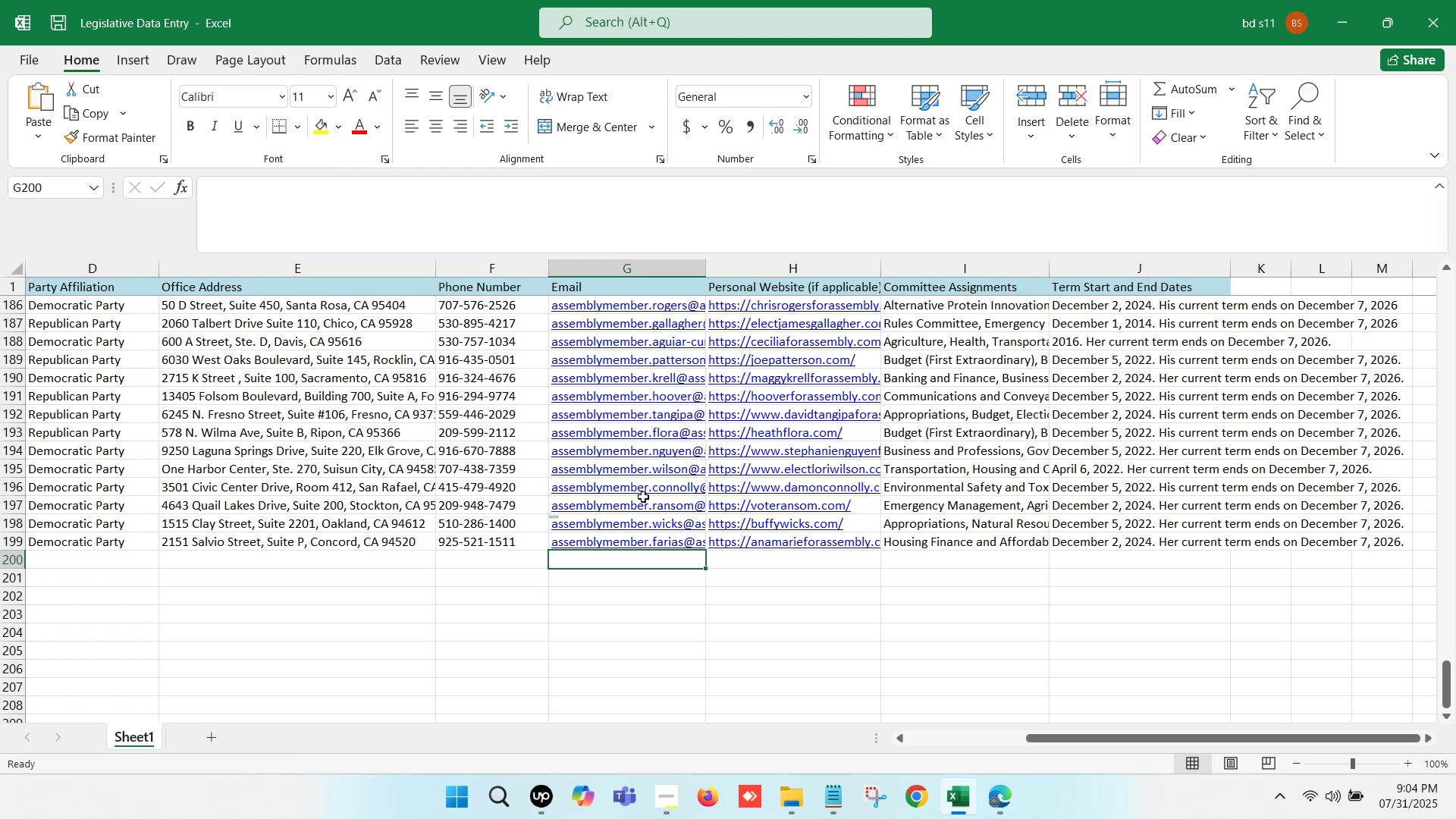 
wait(6.13)
 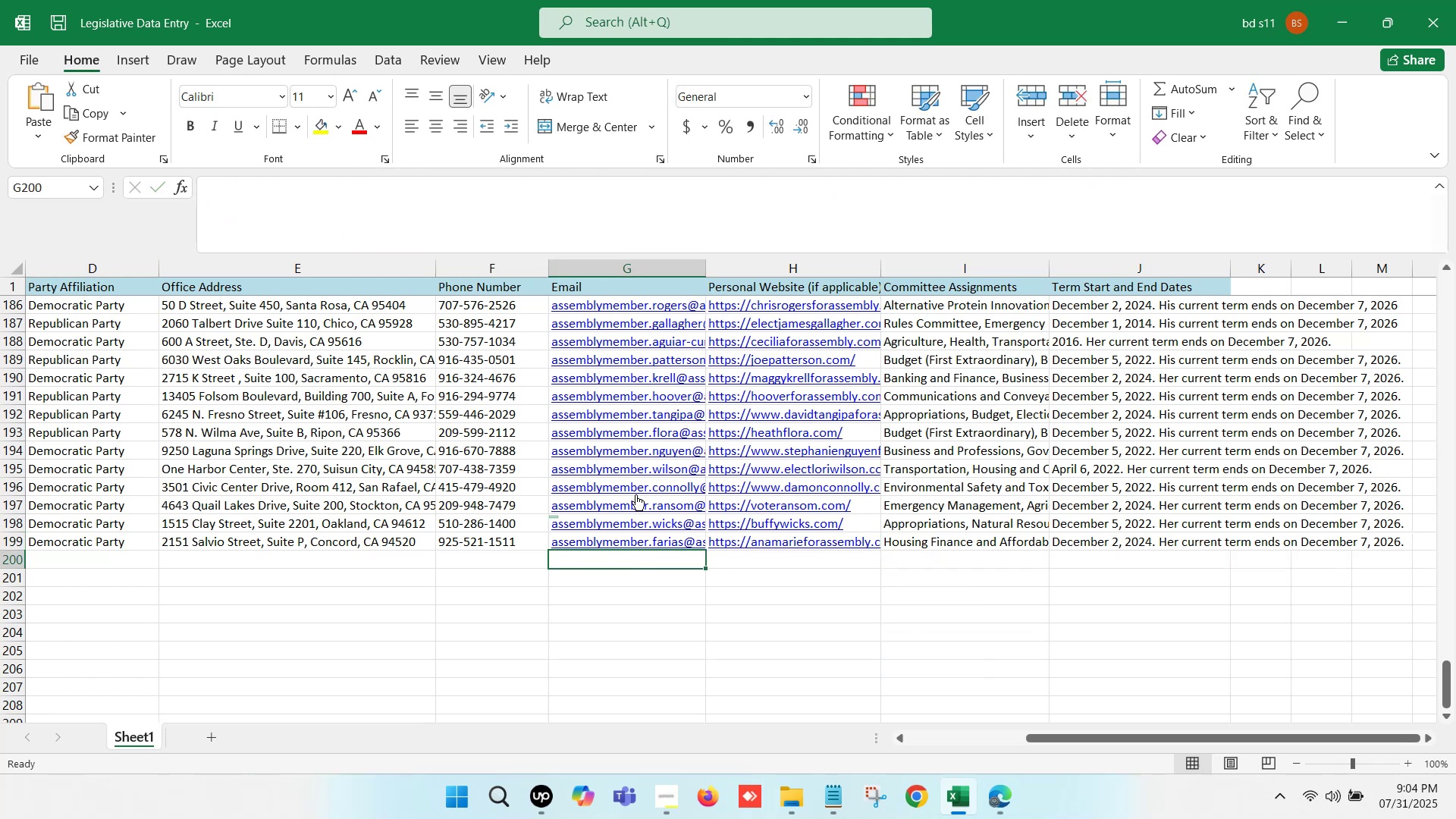 
mouse_move([739, 337])
 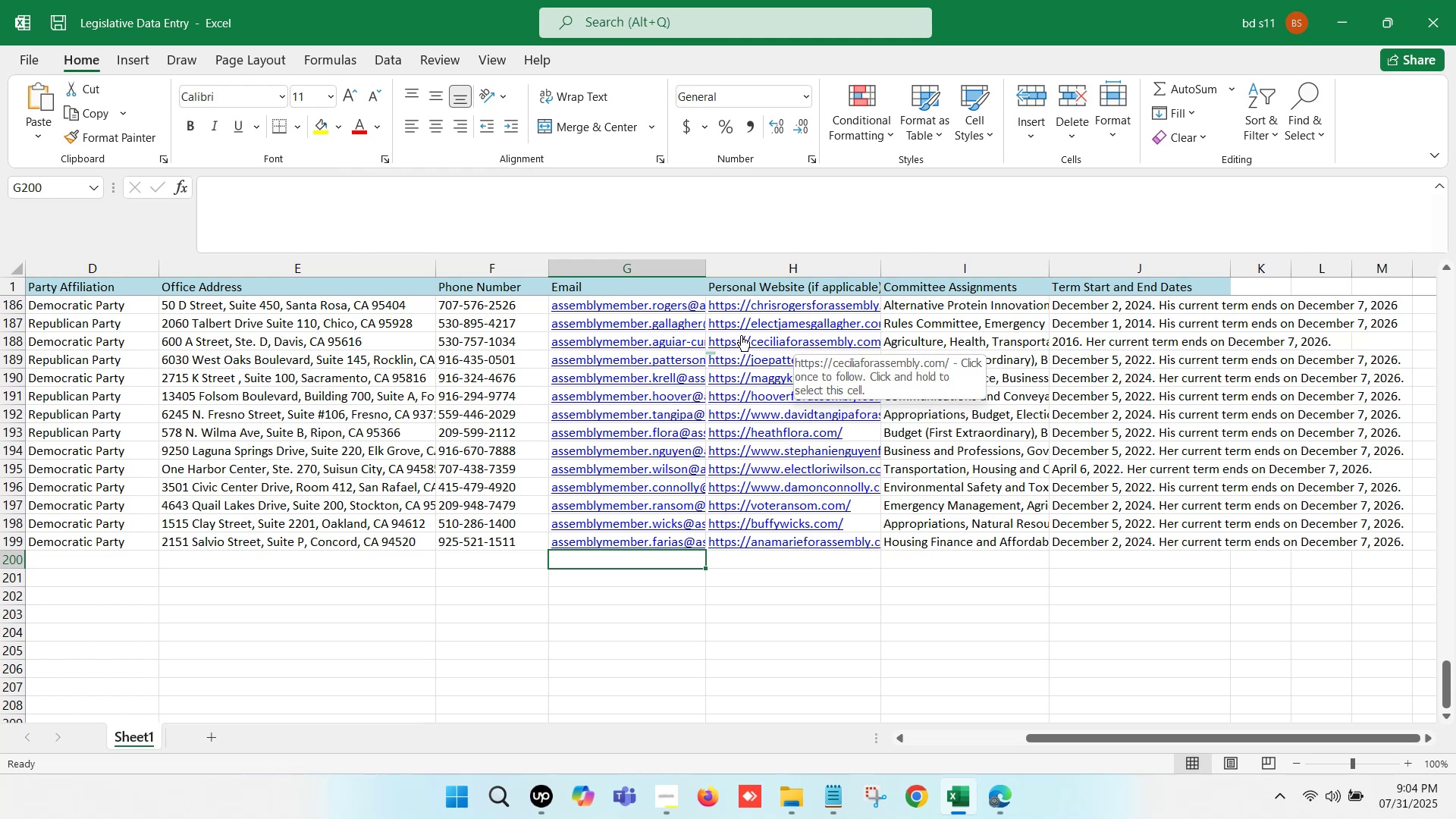 
mouse_move([726, 312])
 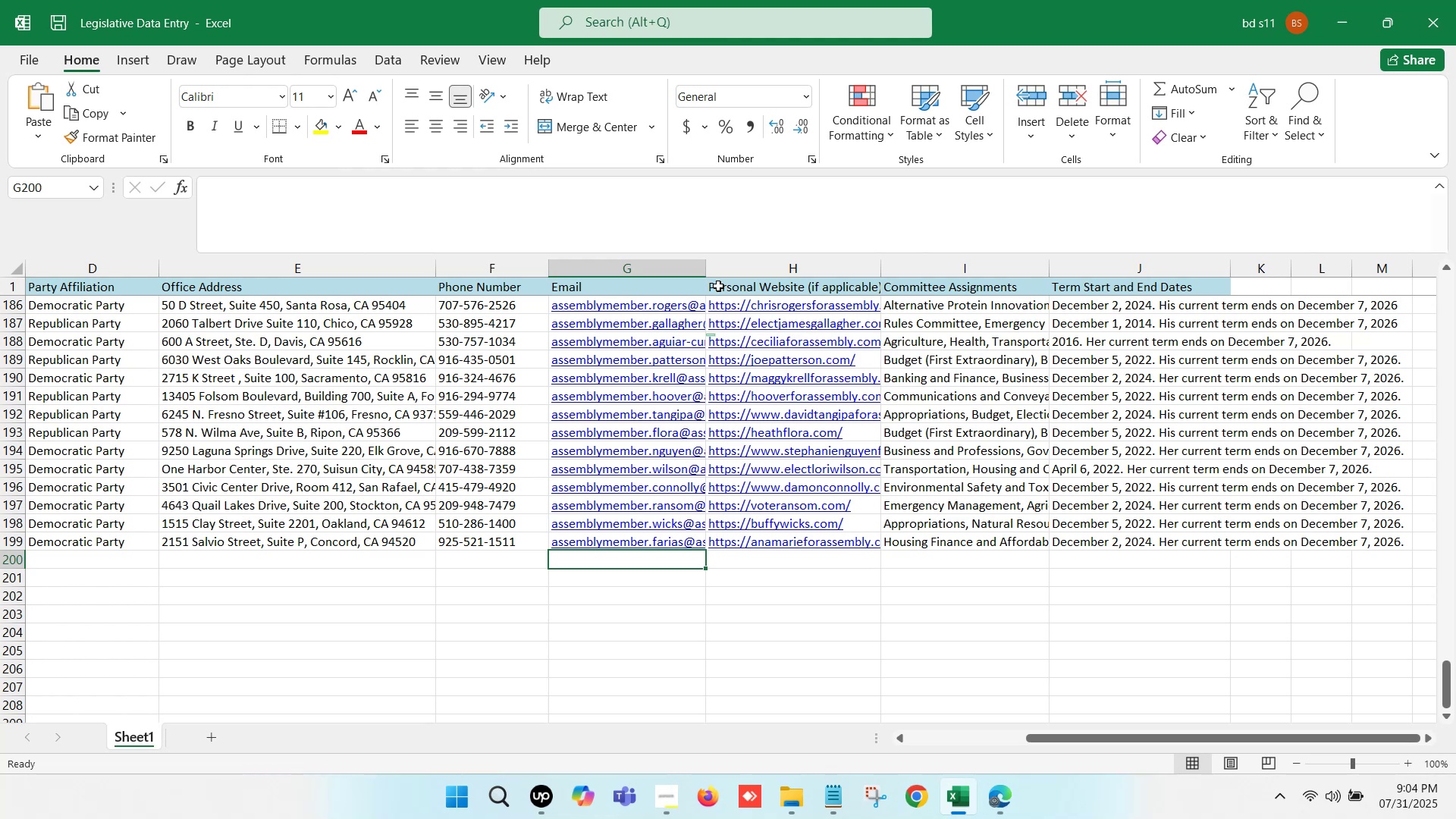 
scroll: coordinate [1041, 278], scroll_direction: down, amount: 1.0
 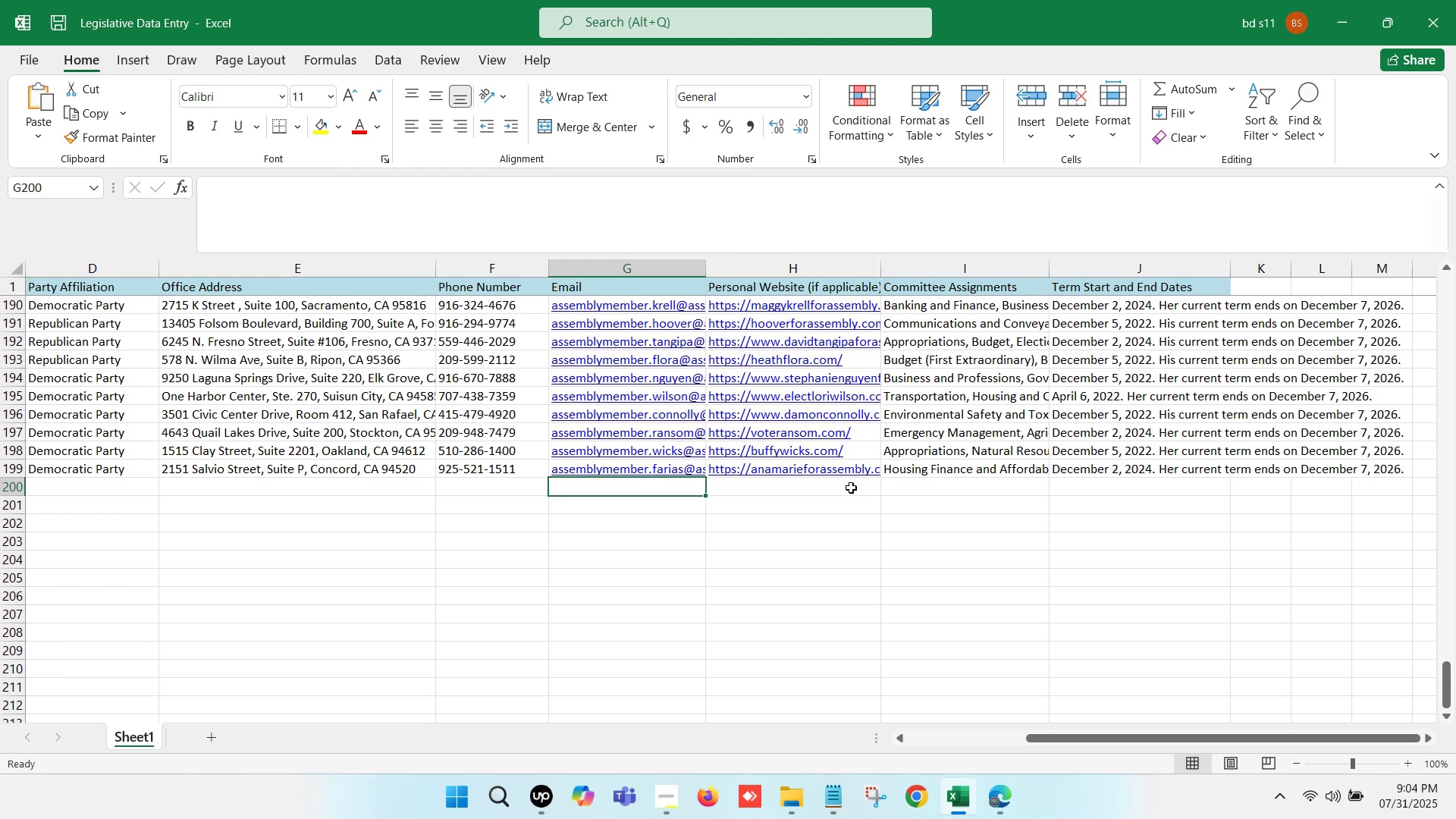 
left_click([814, 497])
 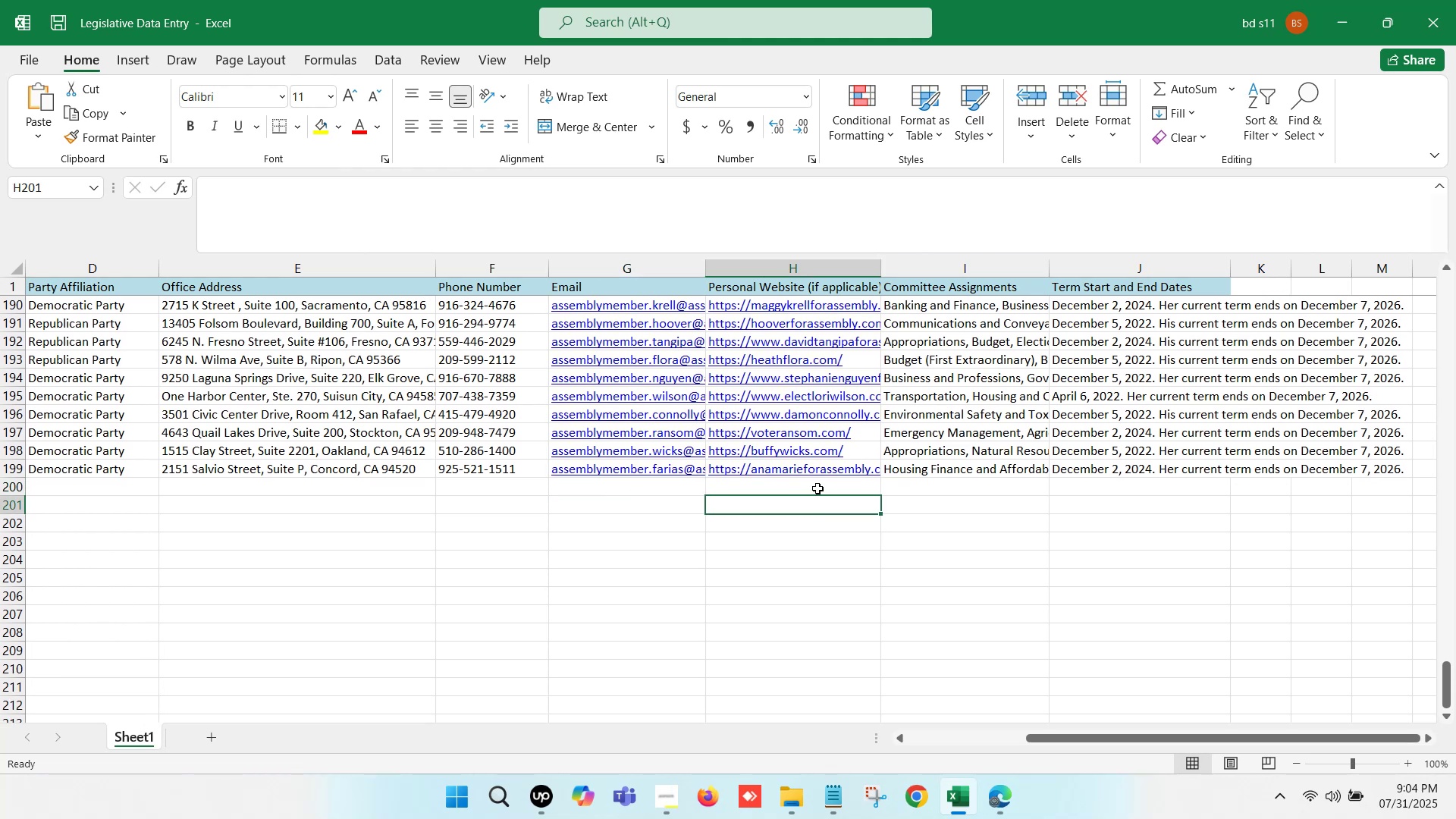 
key(ArrowUp)
 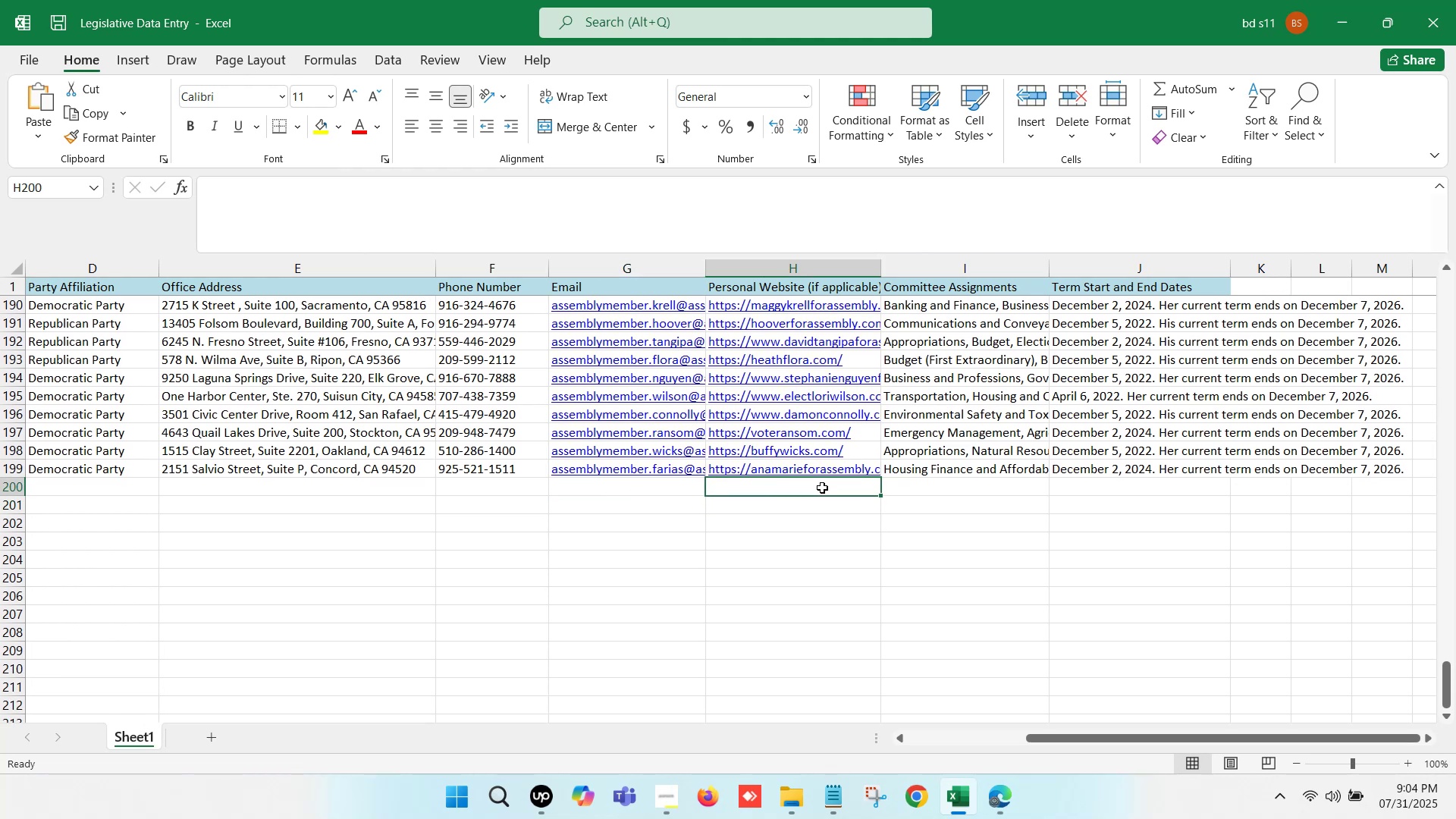 
hold_key(key=ArrowLeft, duration=1.24)
 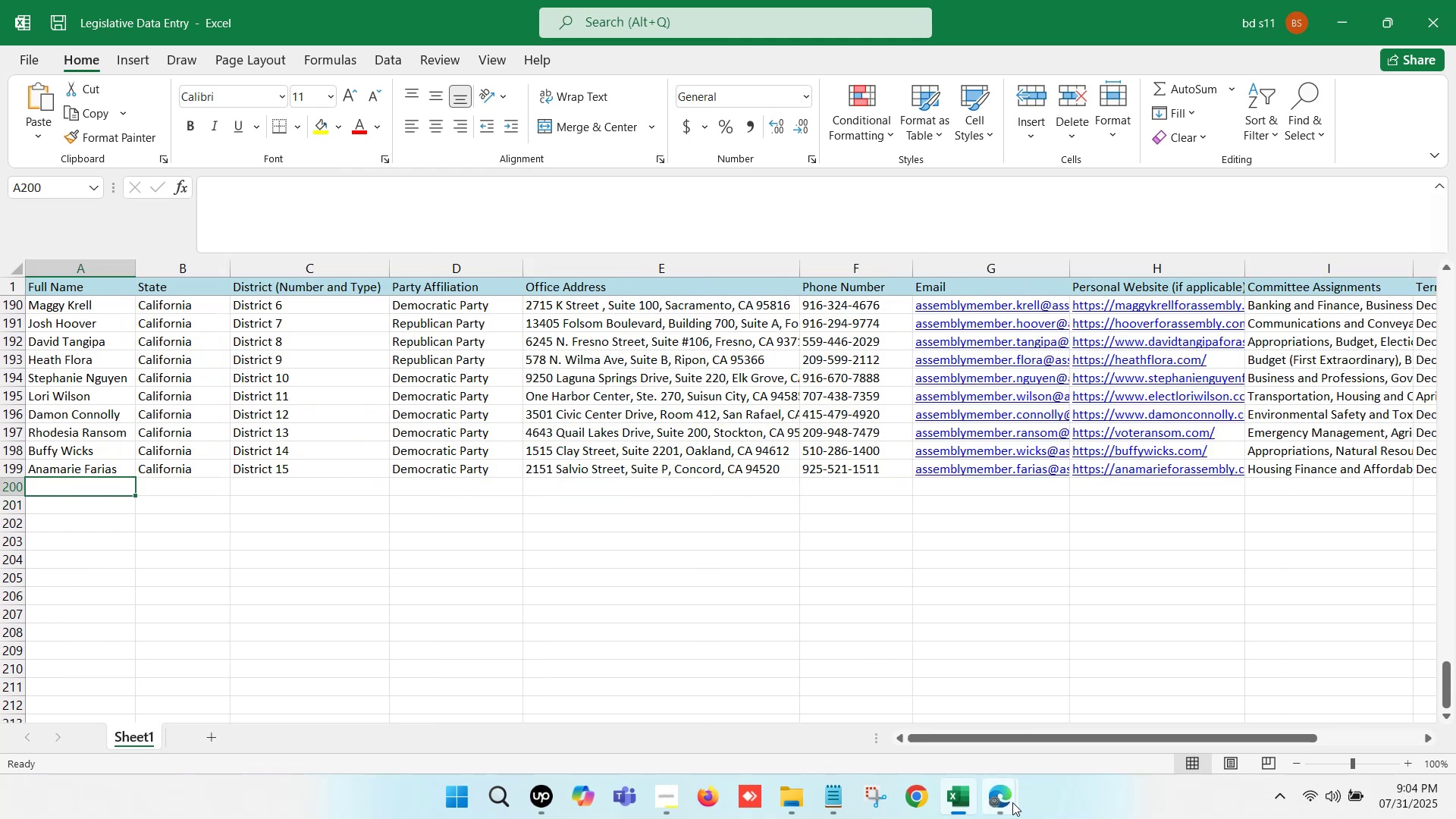 
left_click([1012, 802])
 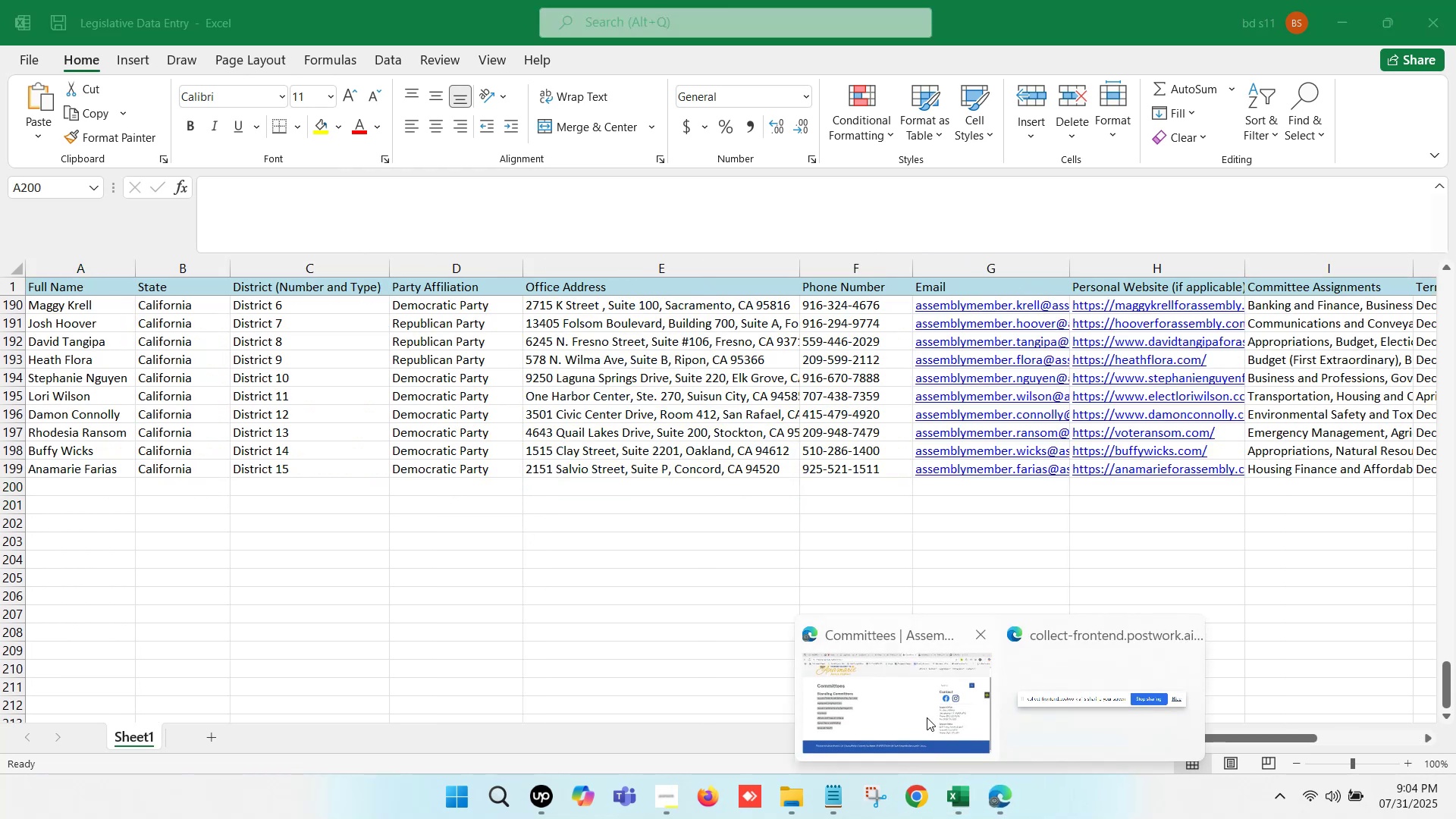 
scroll: coordinate [629, 490], scroll_direction: down, amount: 1.0
 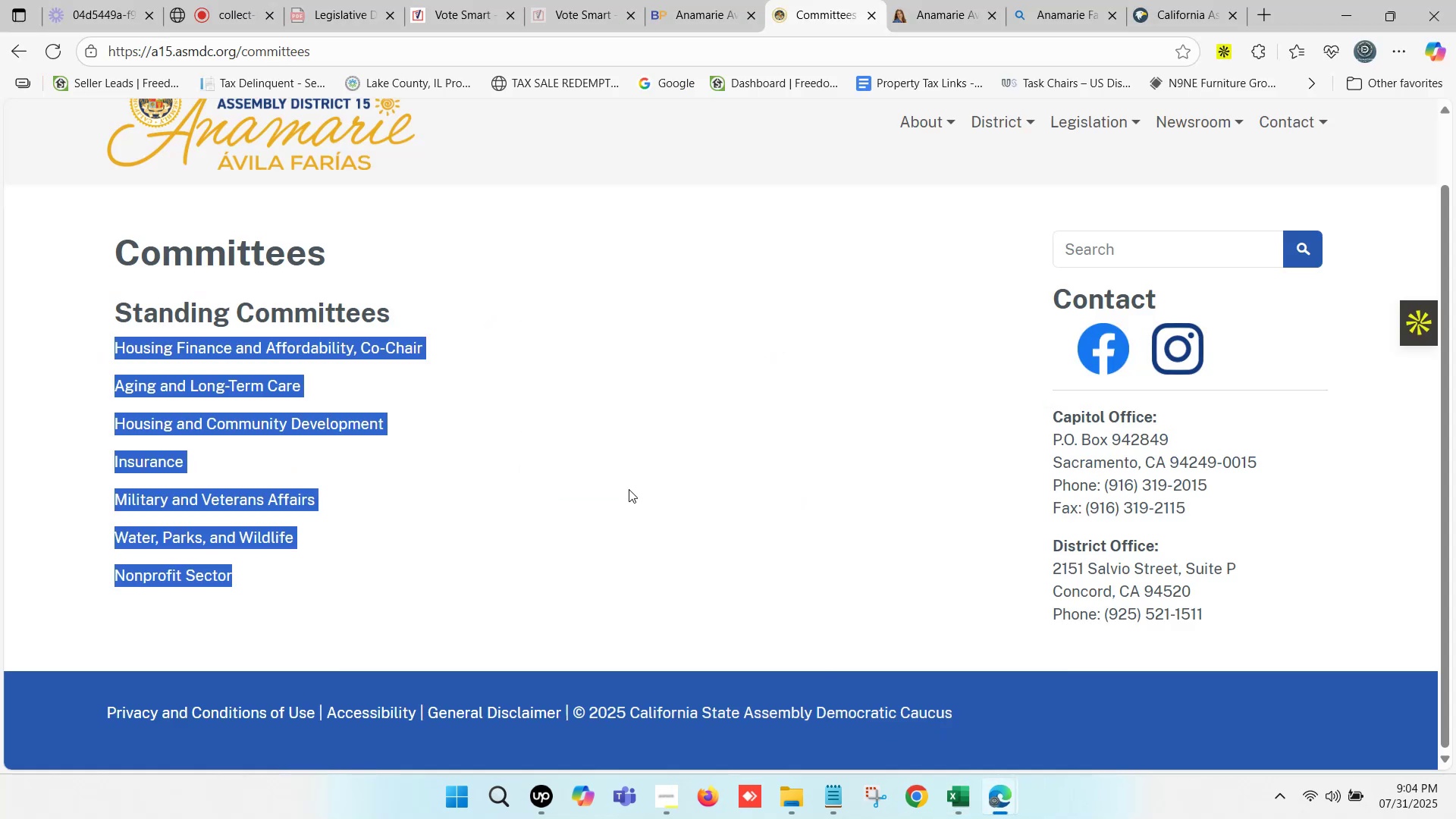 
hold_key(key=ArrowLeft, duration=0.4)
 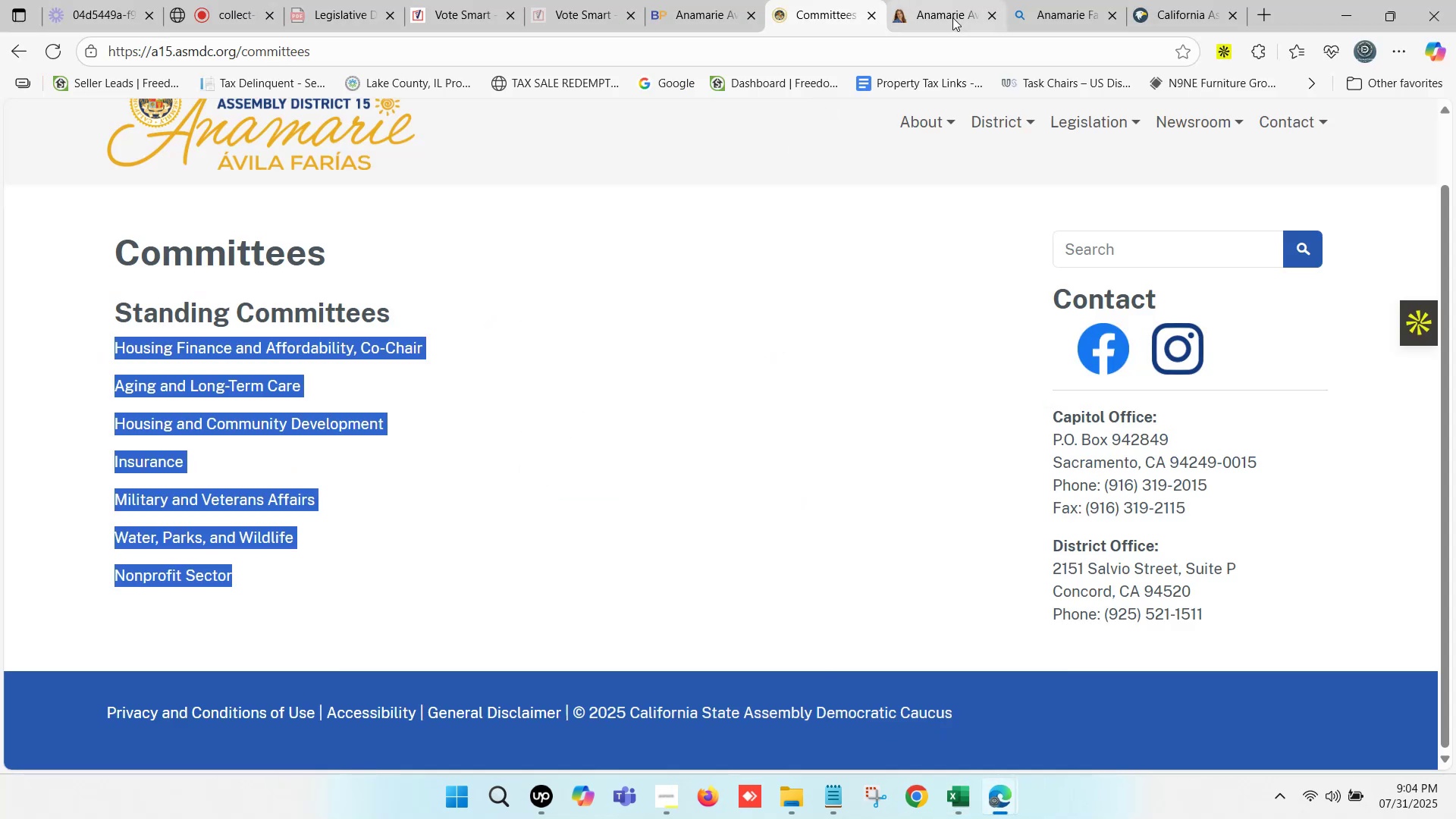 
left_click([950, 0])
 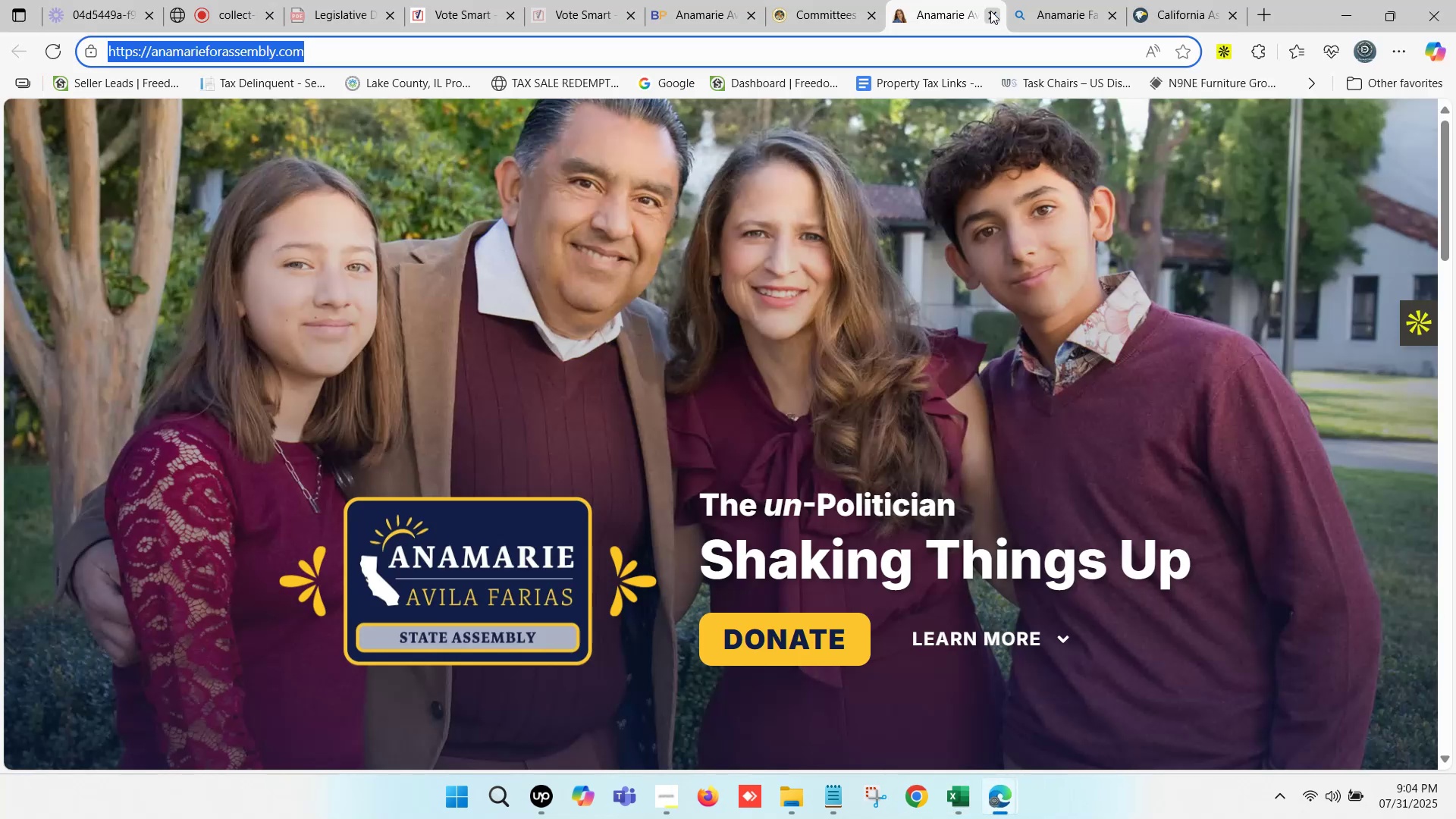 
left_click([990, 11])
 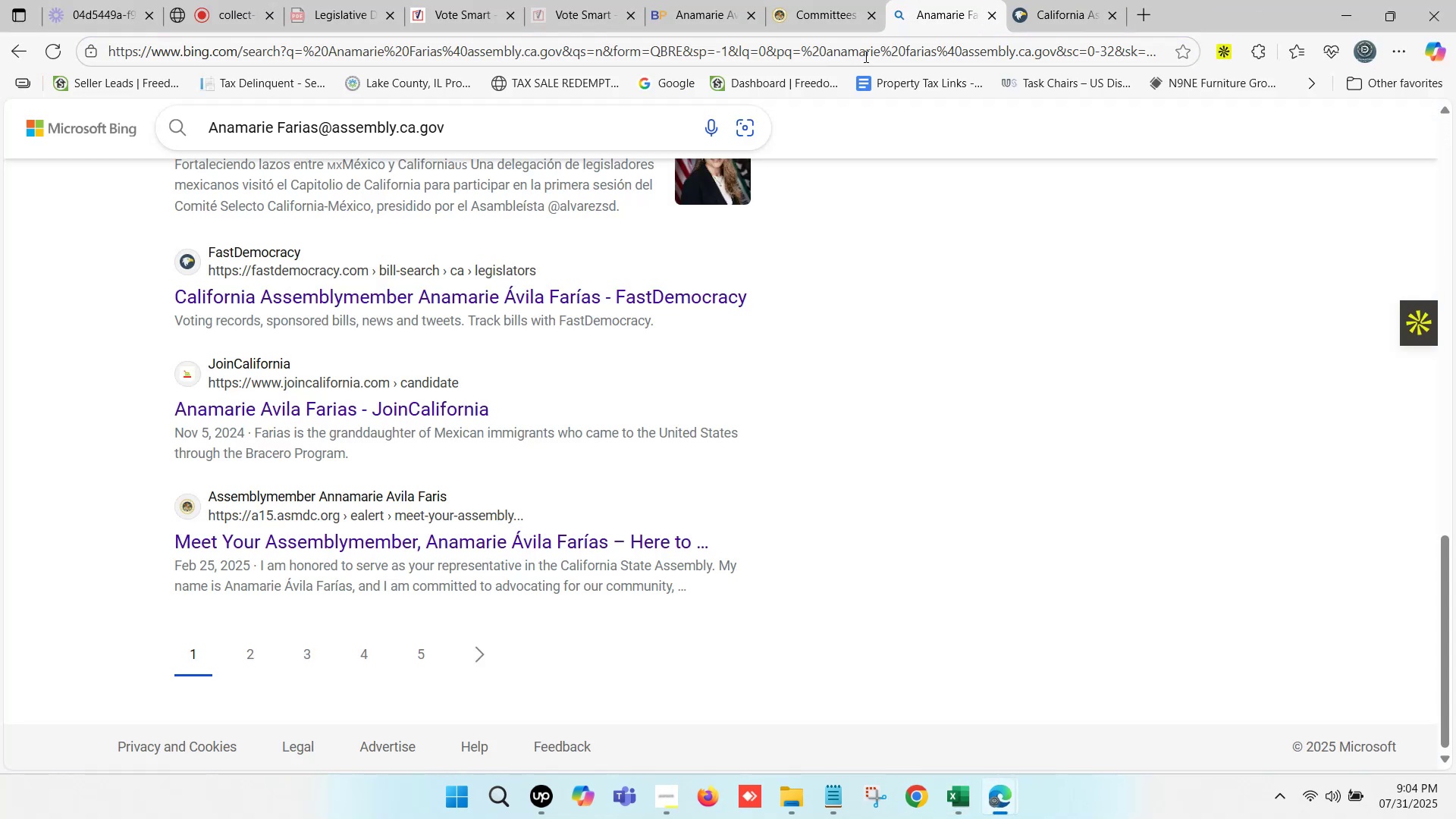 
left_click([809, 0])
 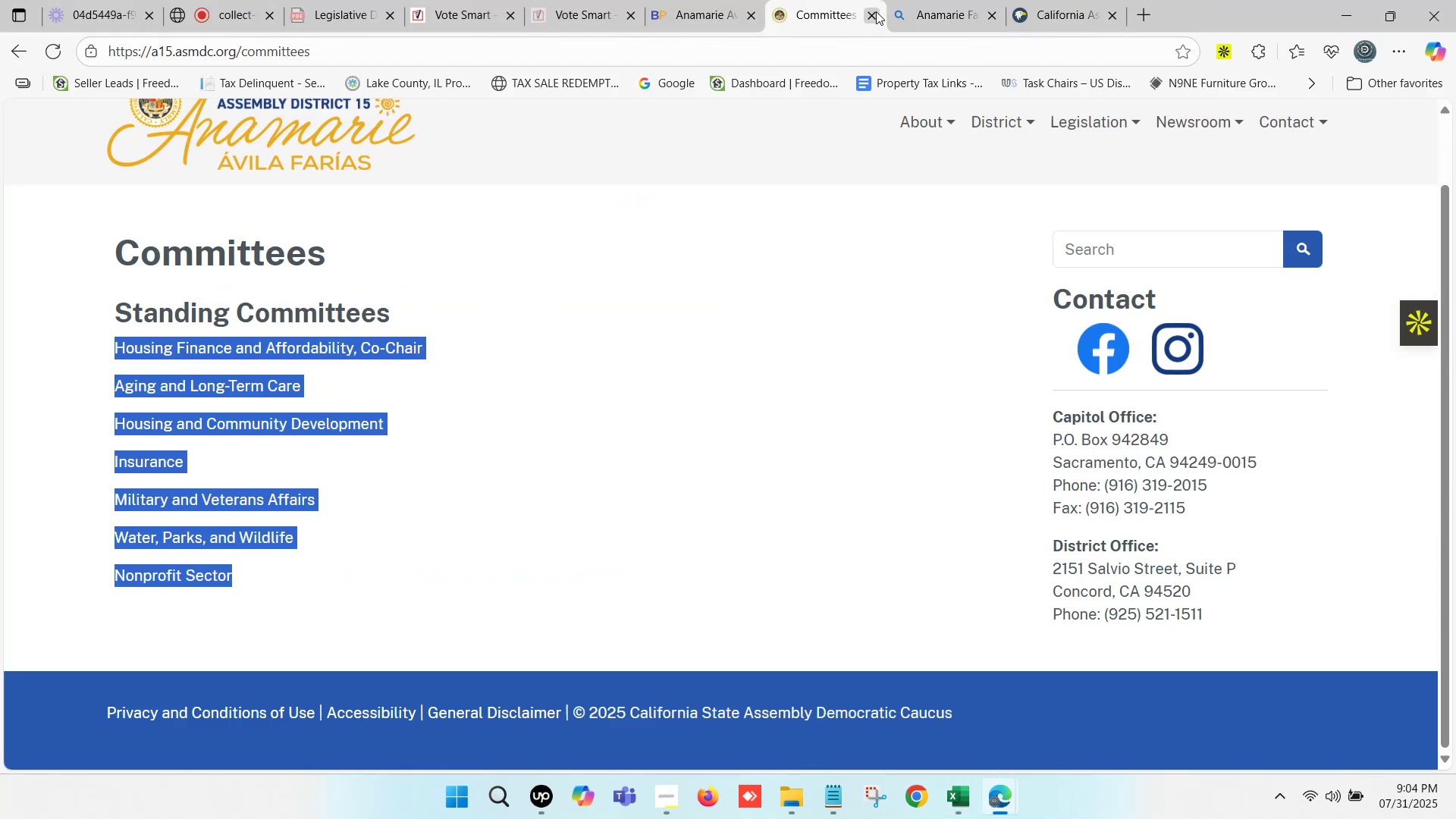 
left_click([877, 11])
 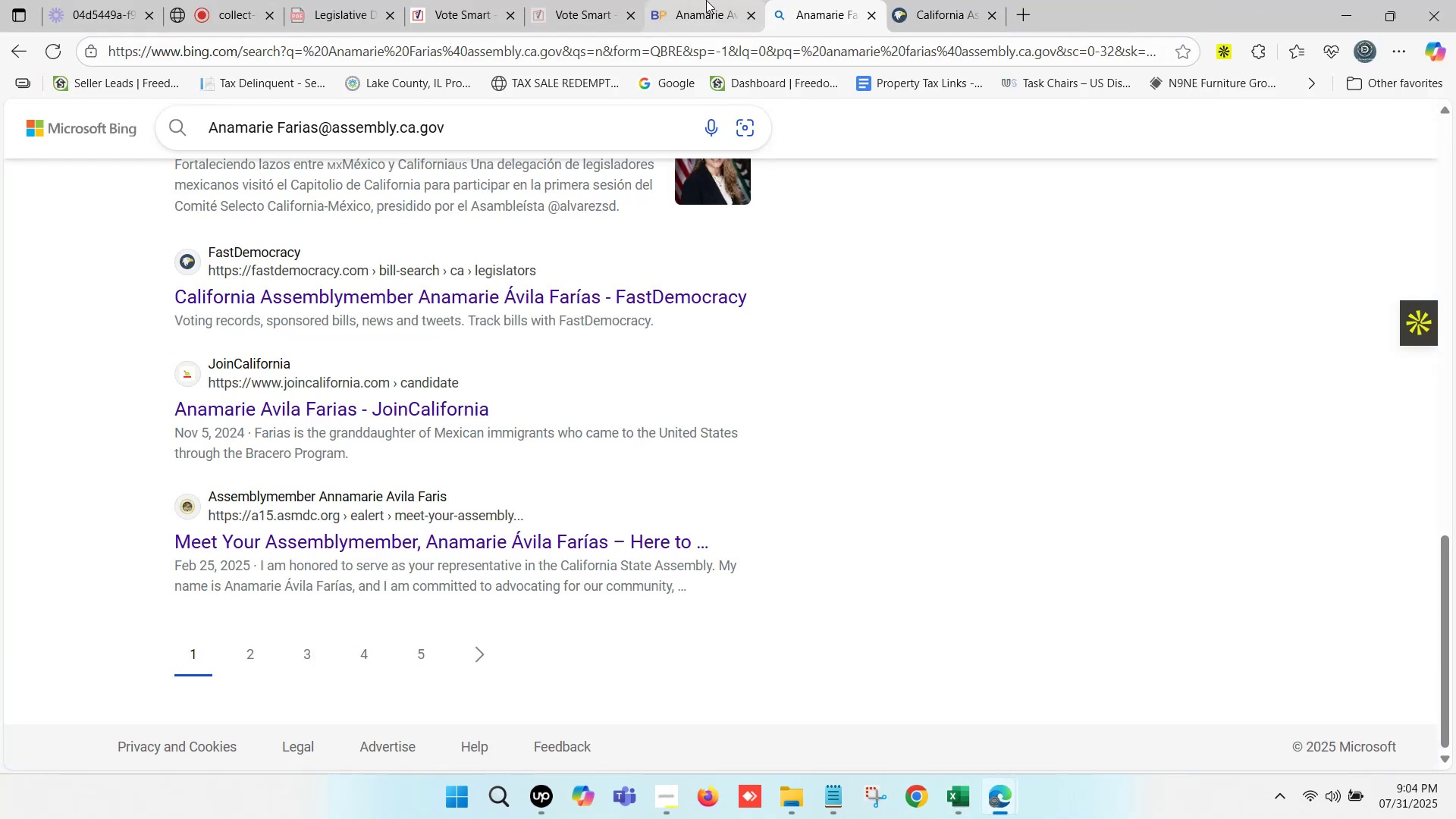 
double_click([586, 0])
 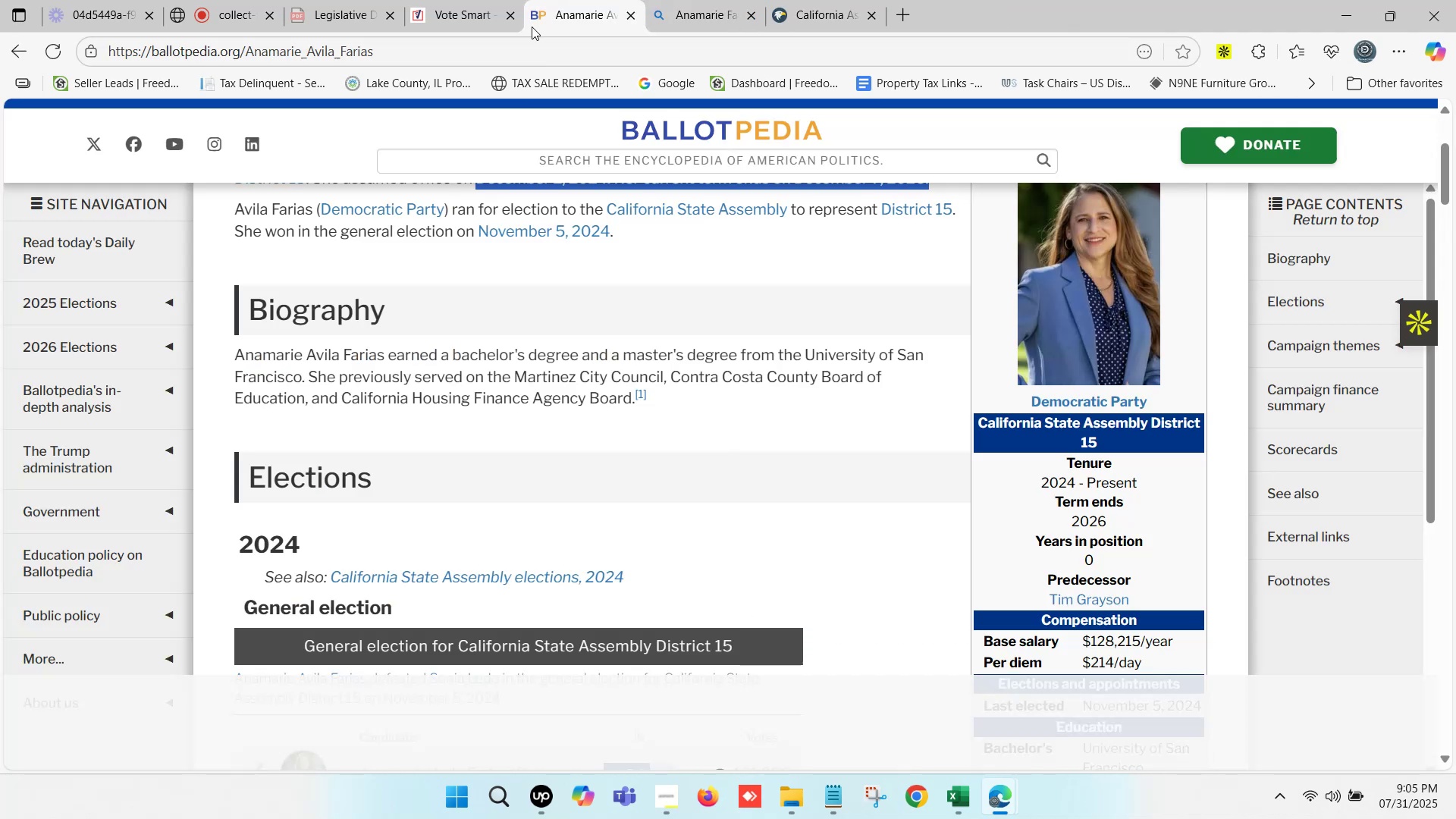 
left_click([506, 0])
 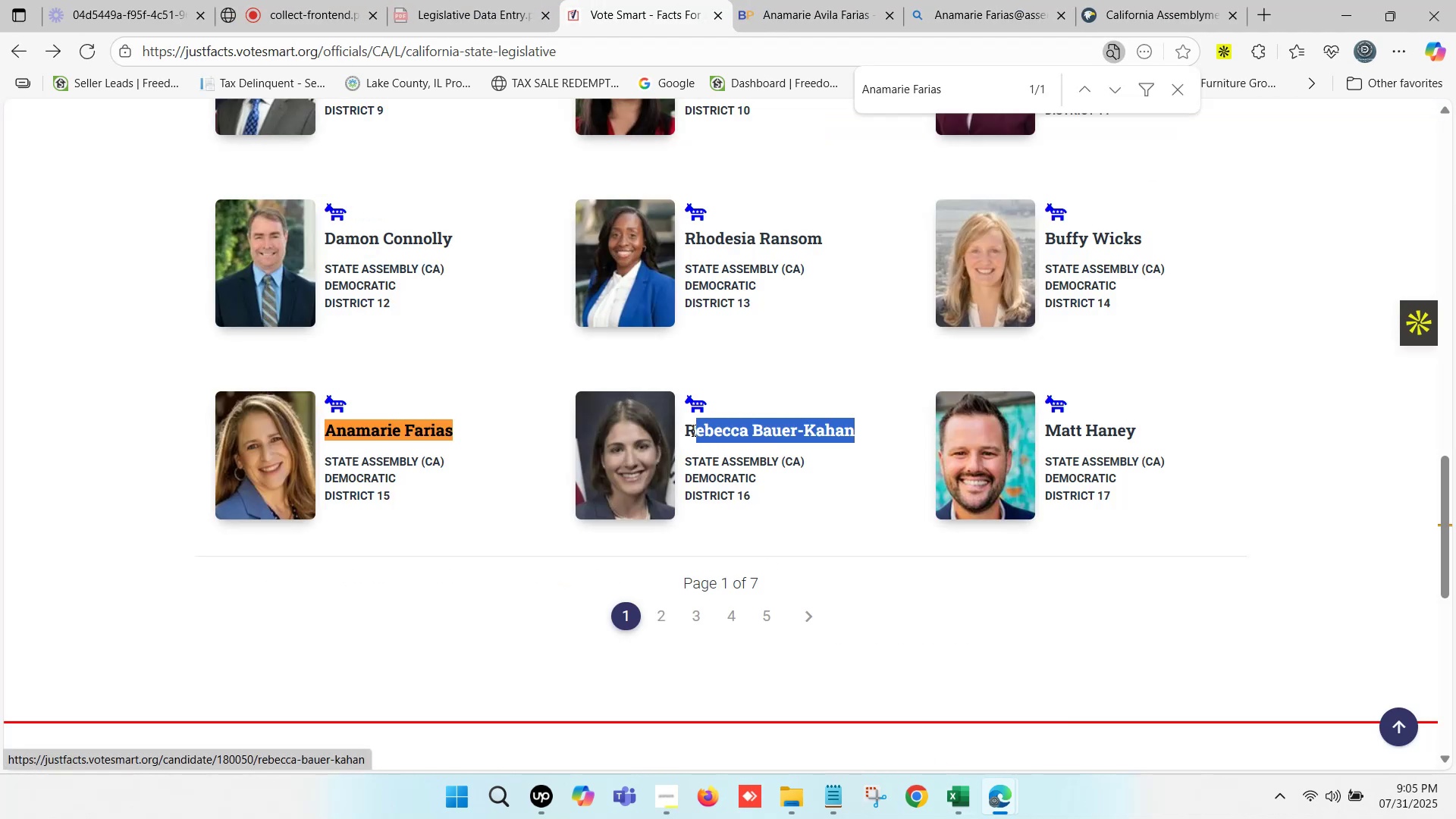 
key(Control+C)
 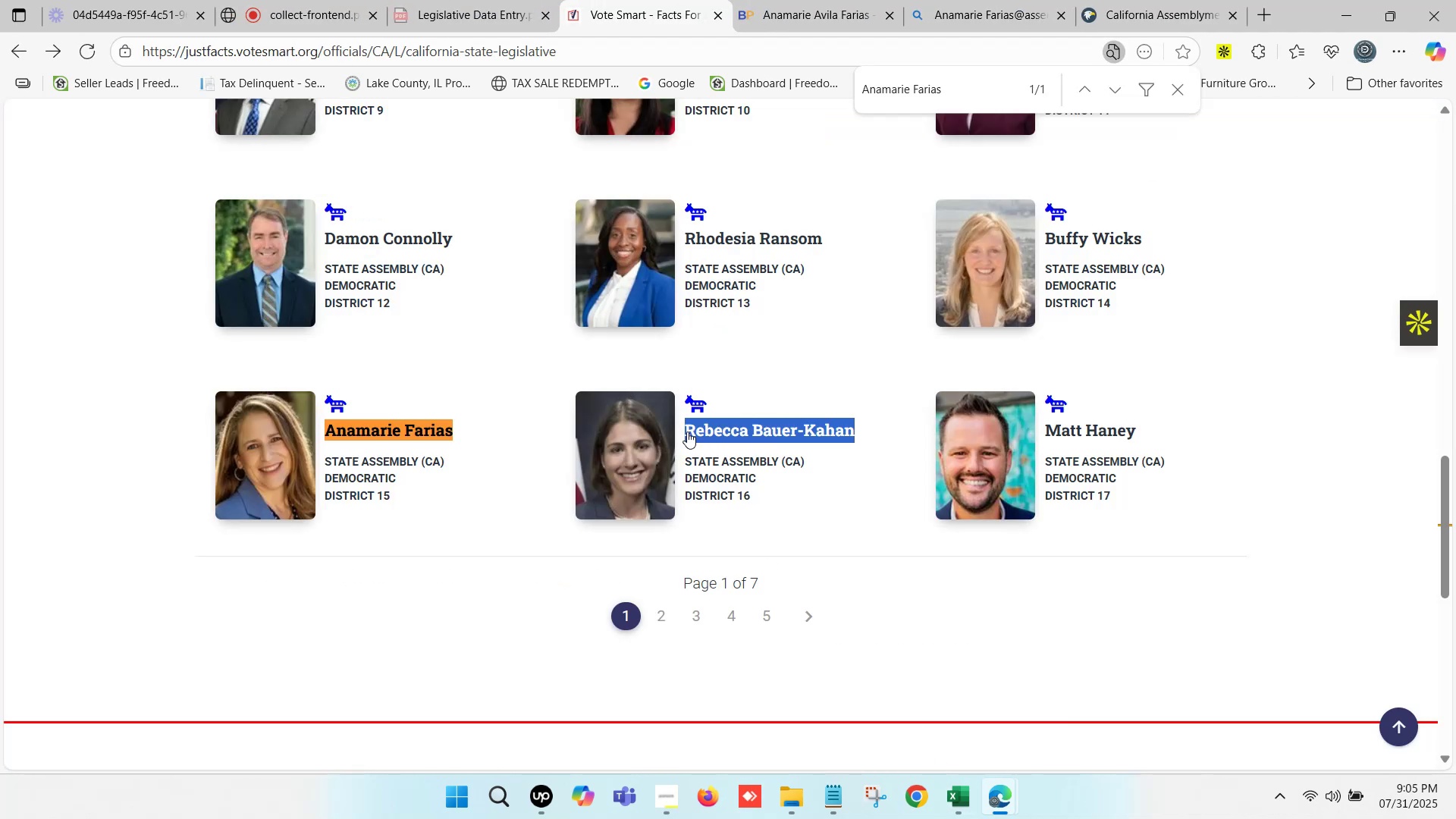 
hold_key(key=F, duration=4.88)
 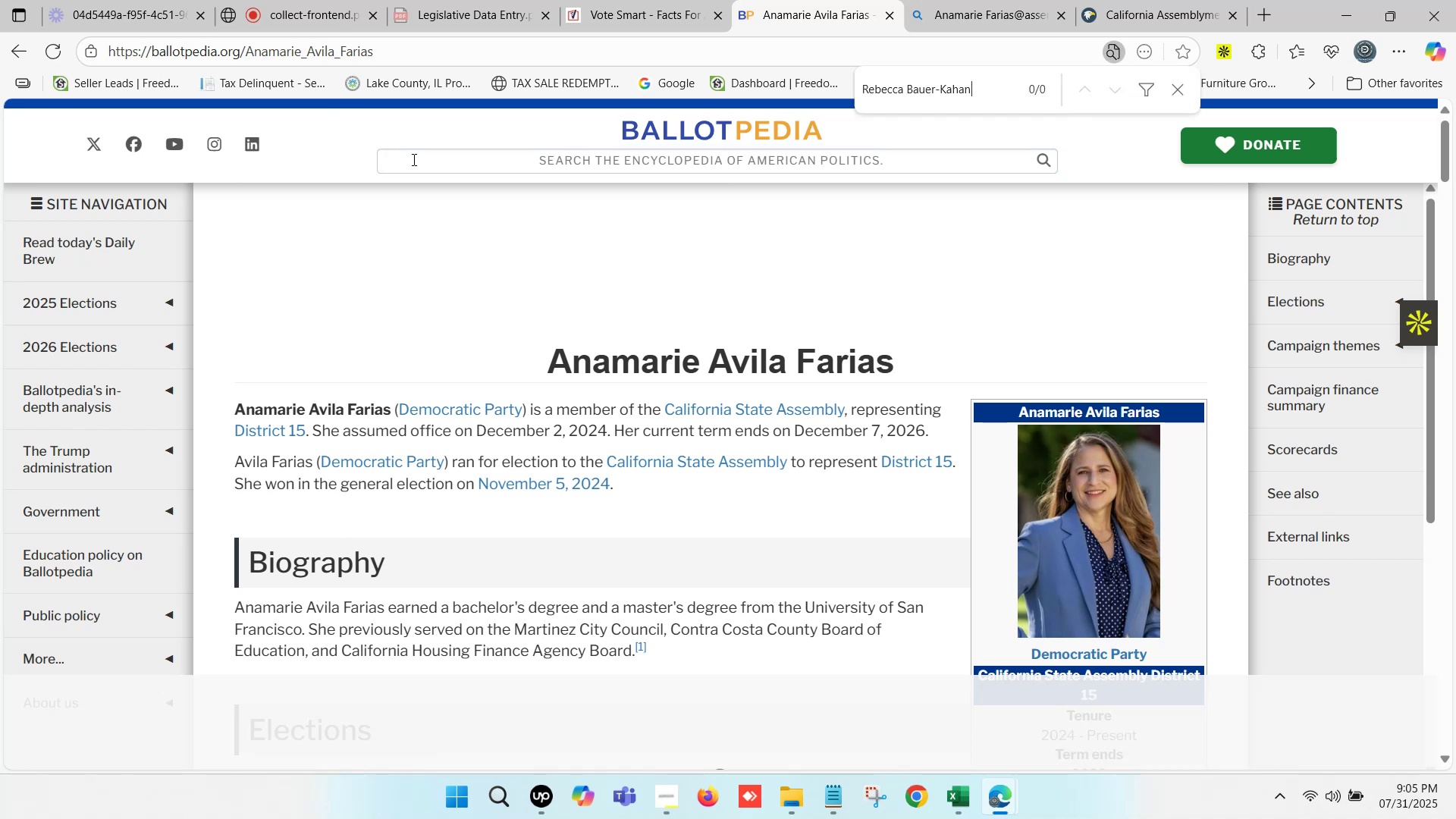 
hold_key(key=V, duration=4.98)
 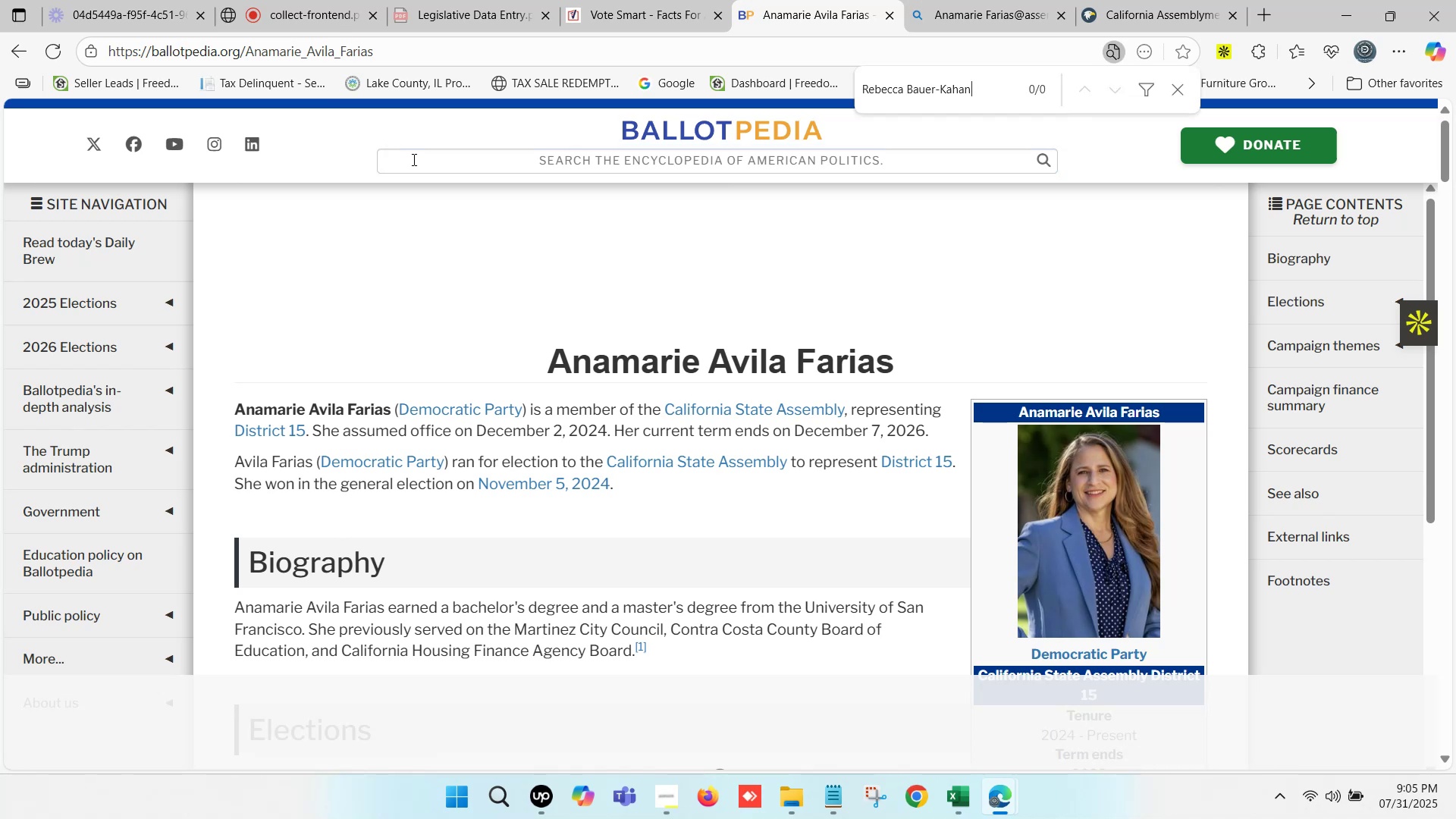 
scroll: coordinate [704, 381], scroll_direction: up, amount: 6.0
 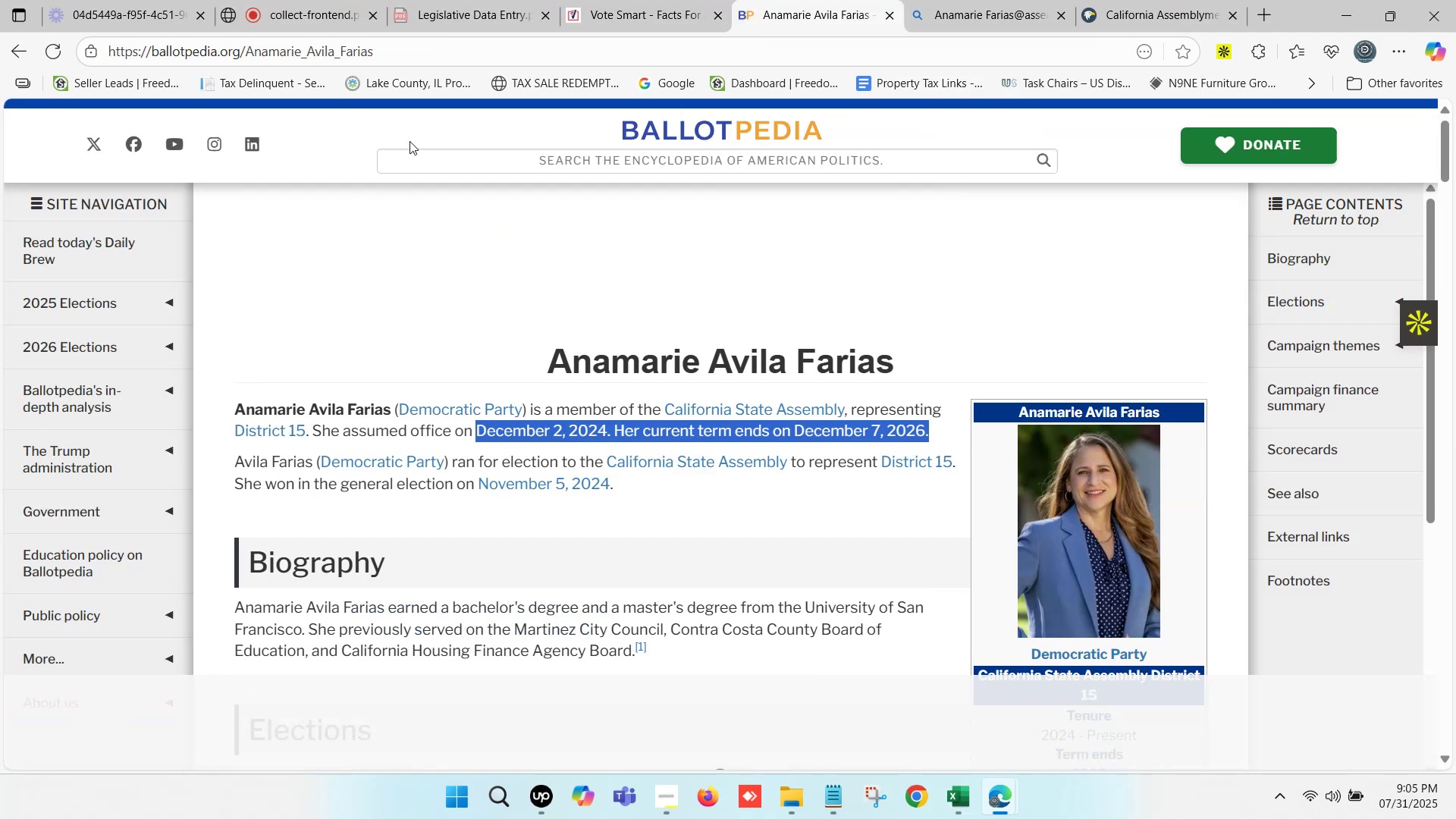 
left_click([413, 159])
 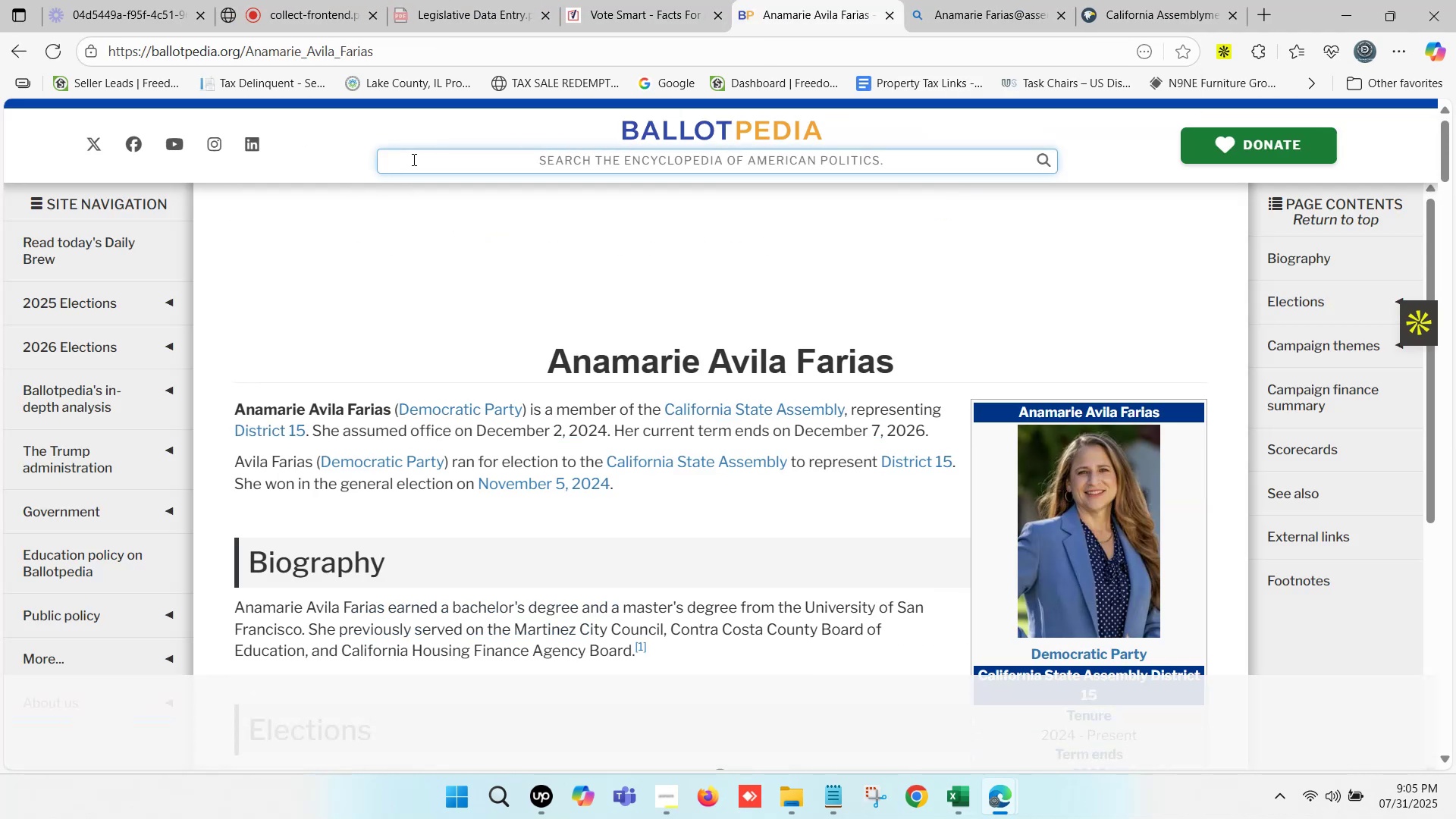 
hold_key(key=ControlLeft, duration=0.83)
 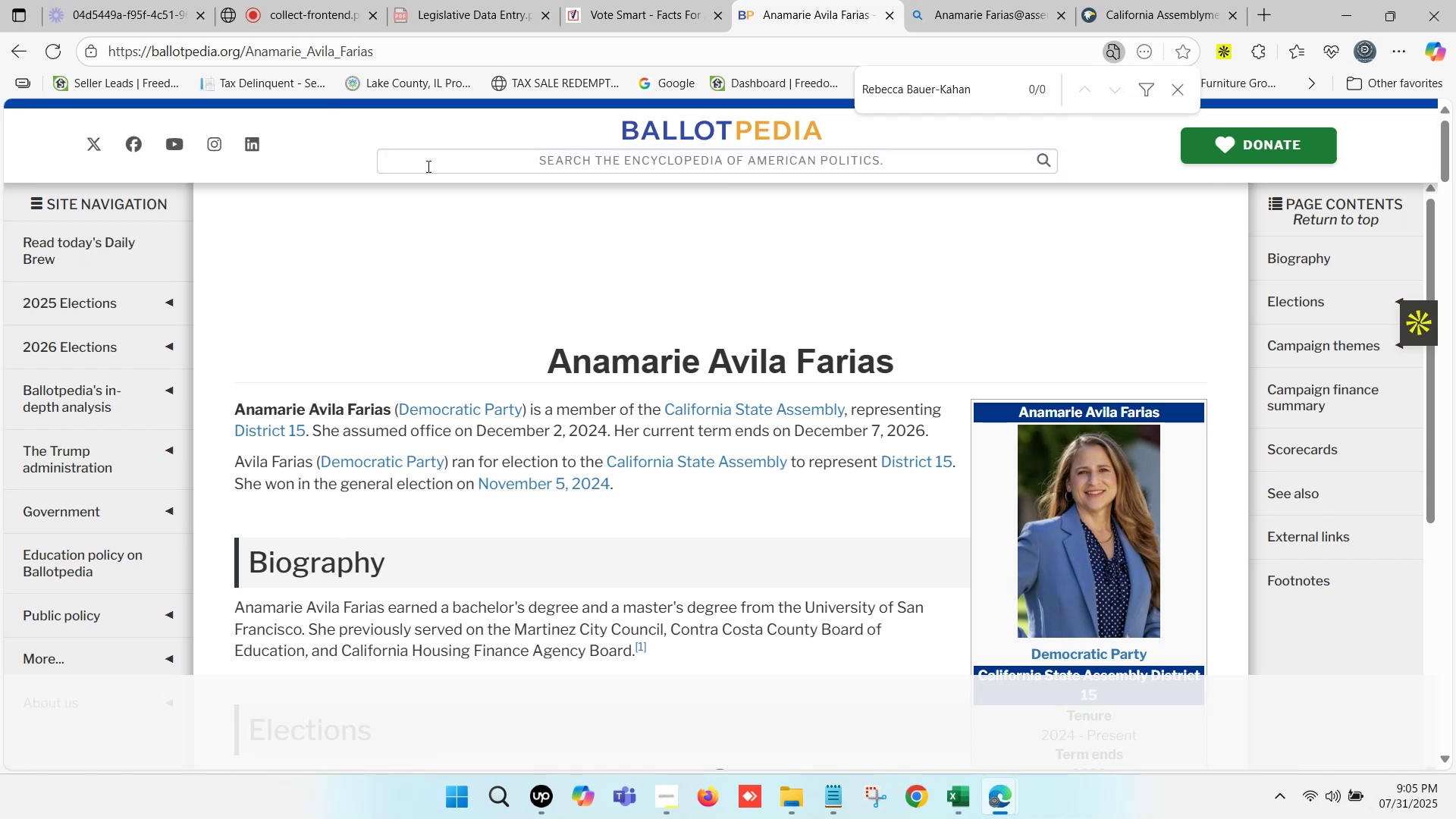 
left_click([430, 168])
 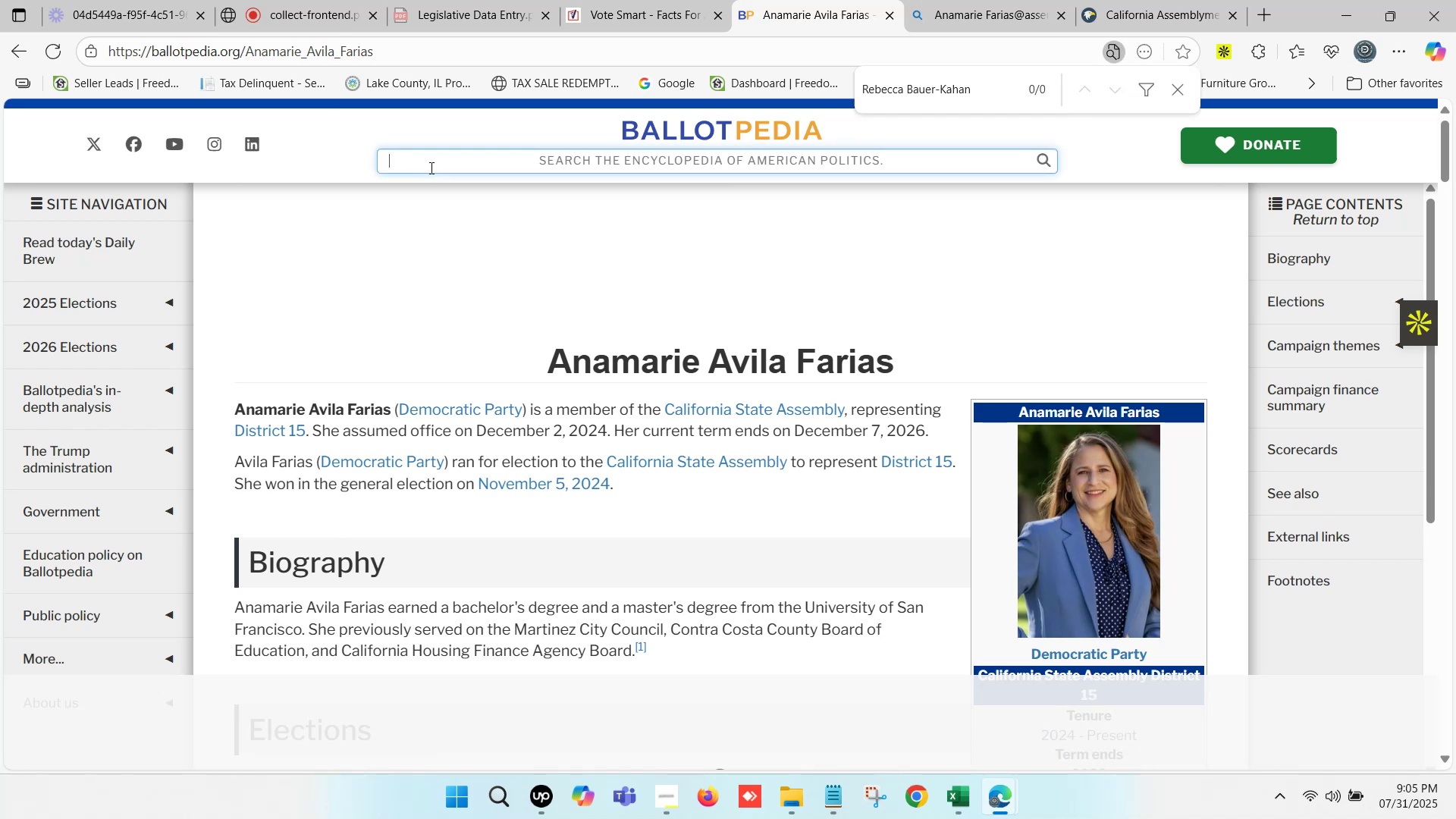 
key(Control+ControlLeft)
 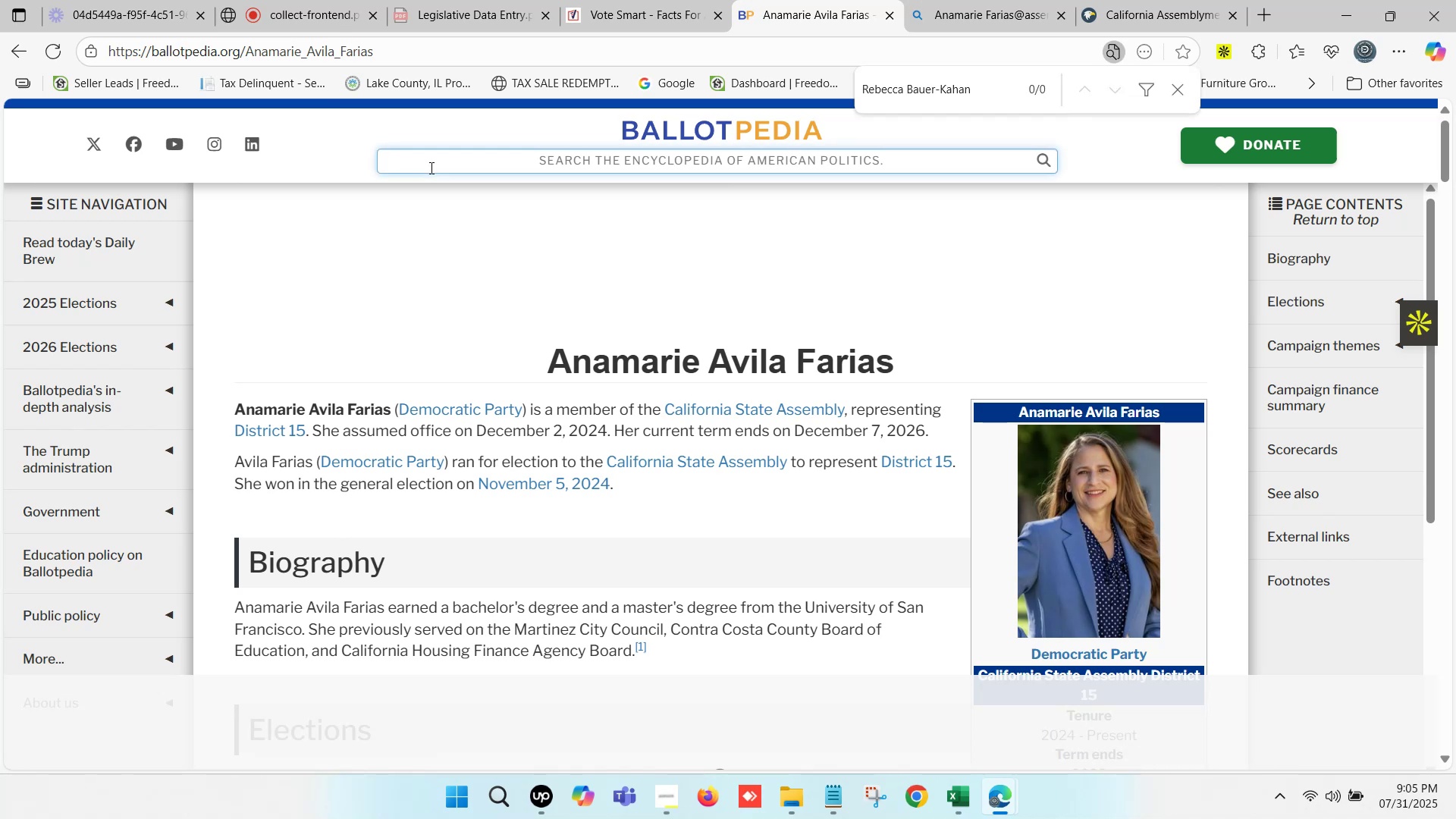 
key(Control+V)
 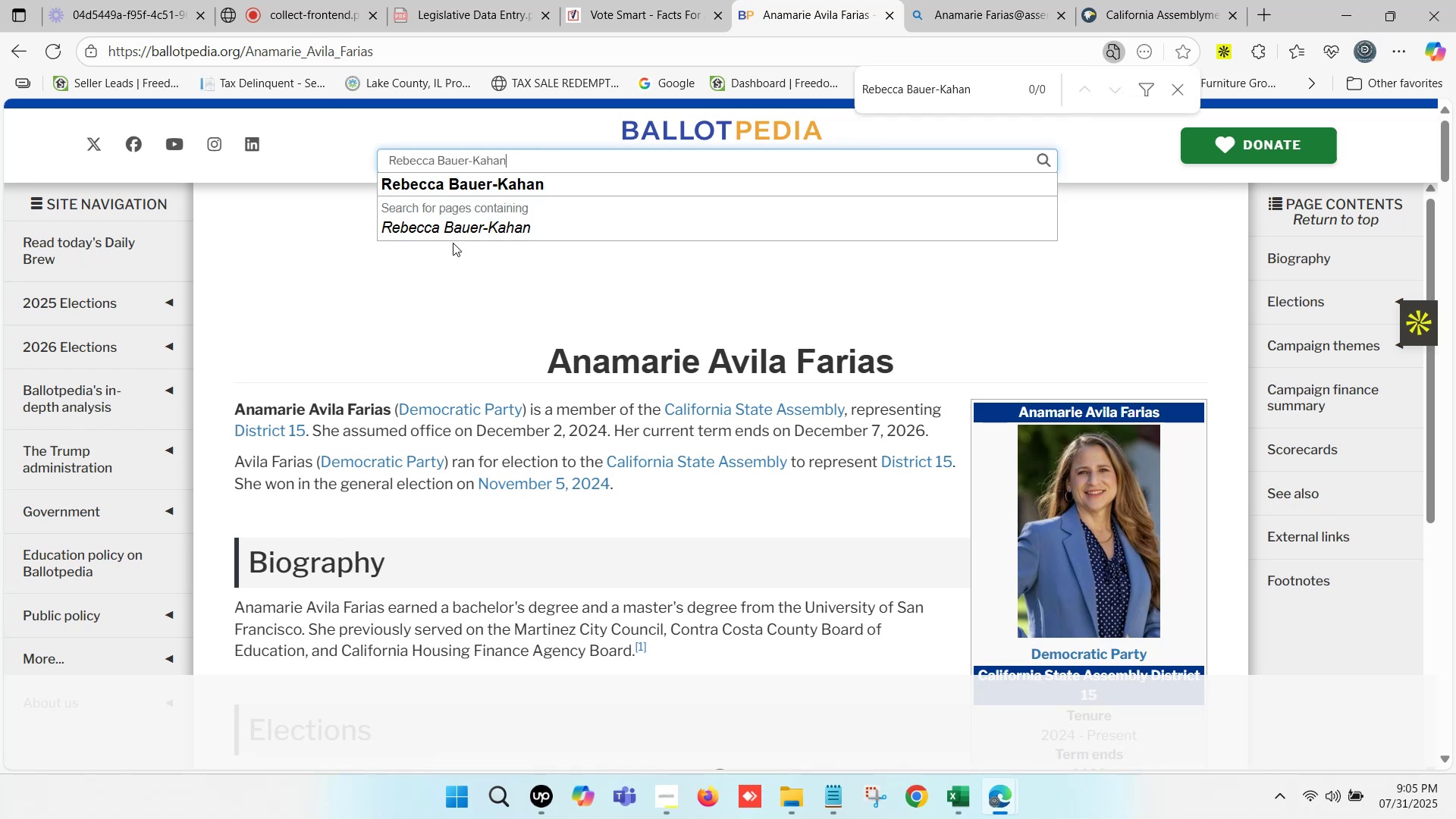 
left_click([466, 189])
 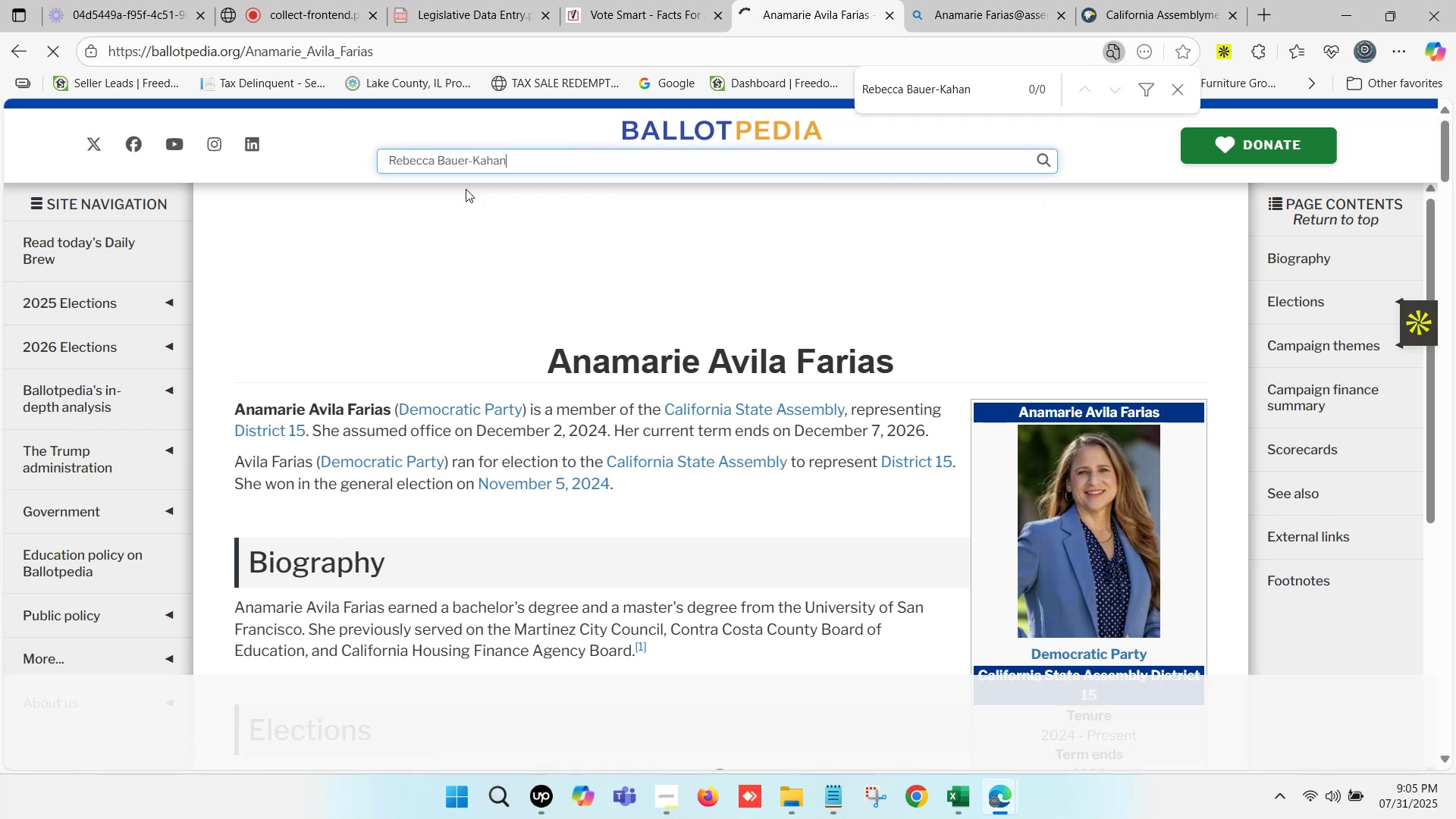 
key(ArrowRight)
 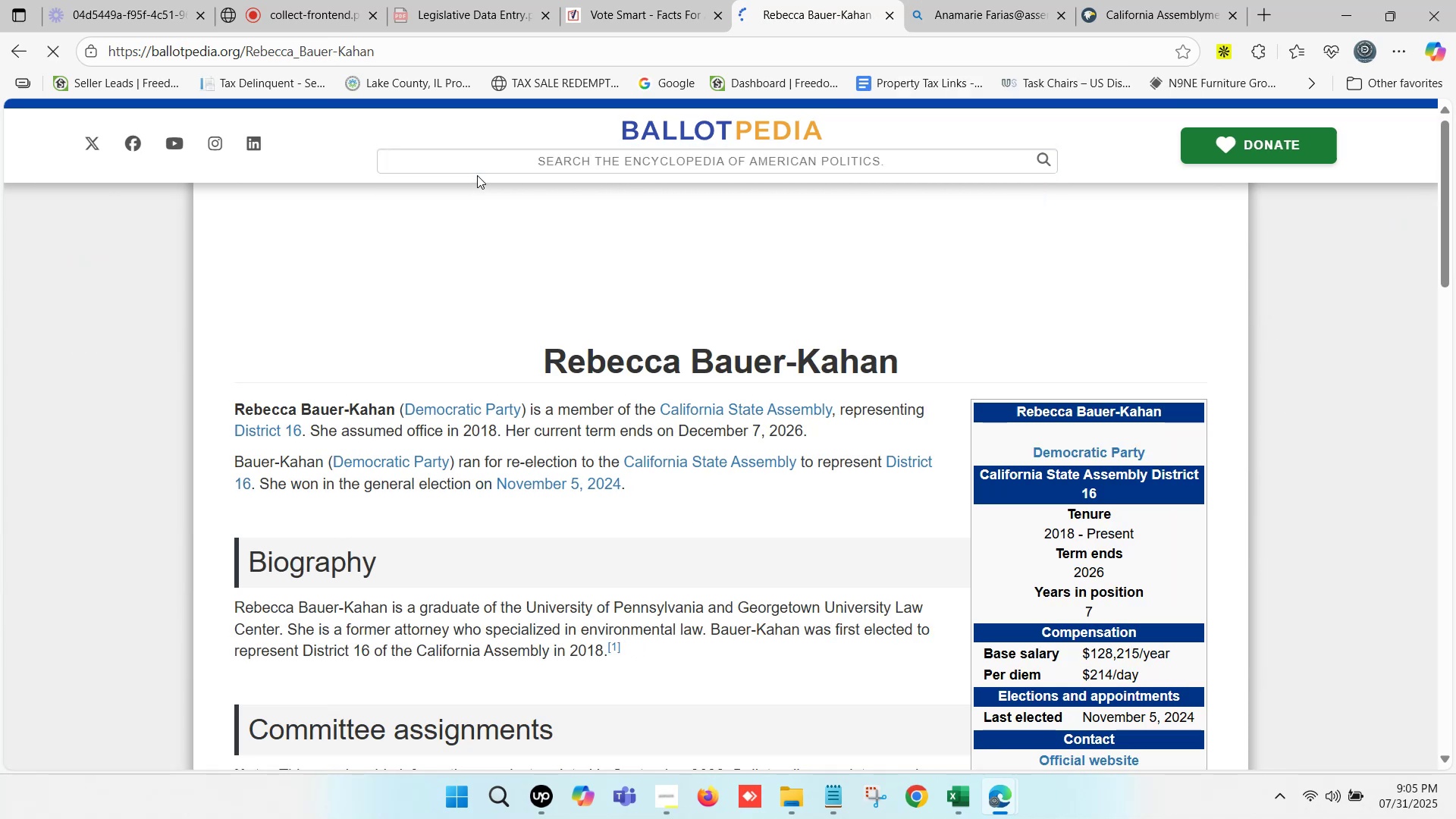 
wait(8.46)
 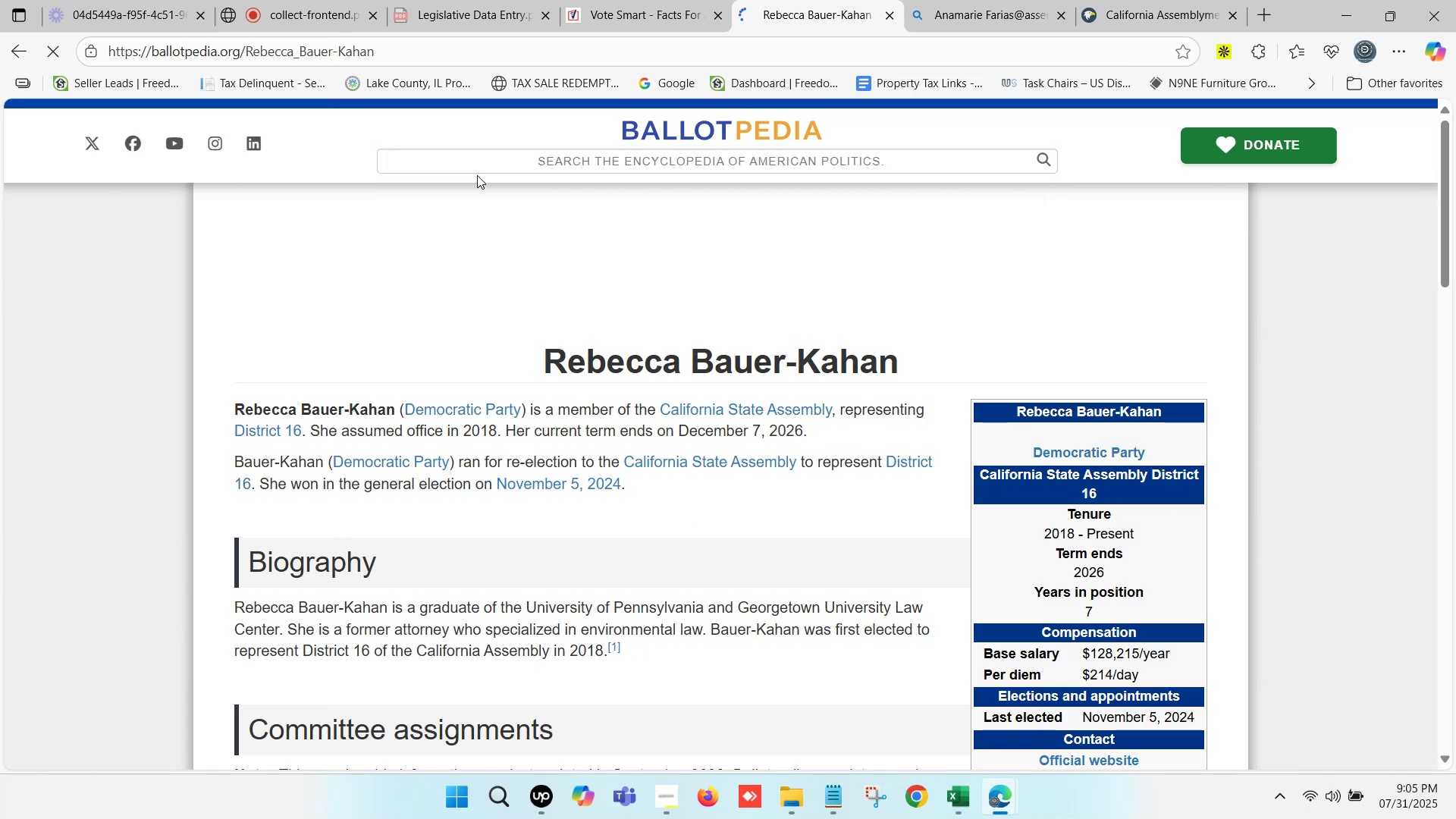 
left_click([921, 0])
 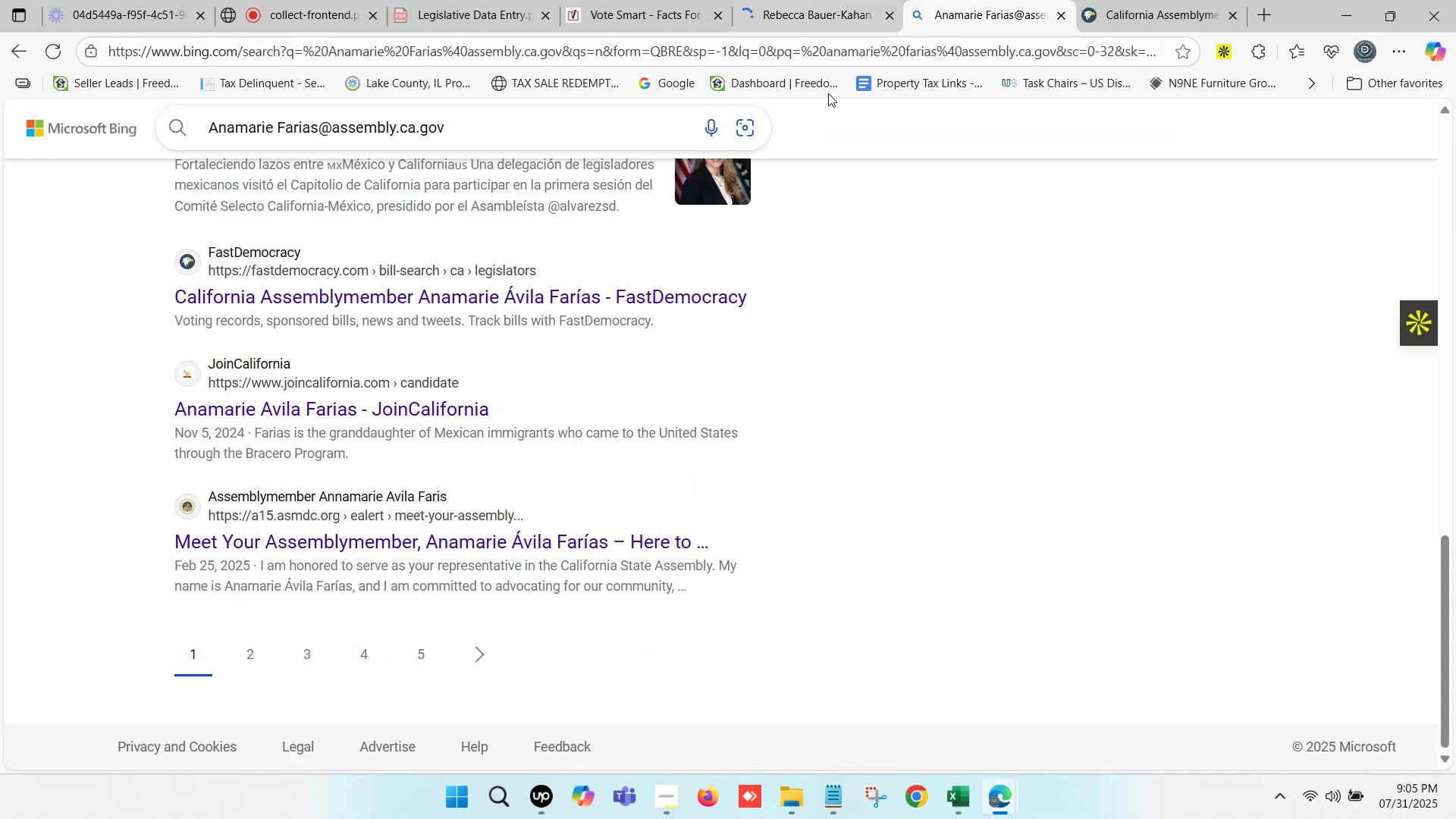 
scroll: coordinate [382, 275], scroll_direction: up, amount: 20.0
 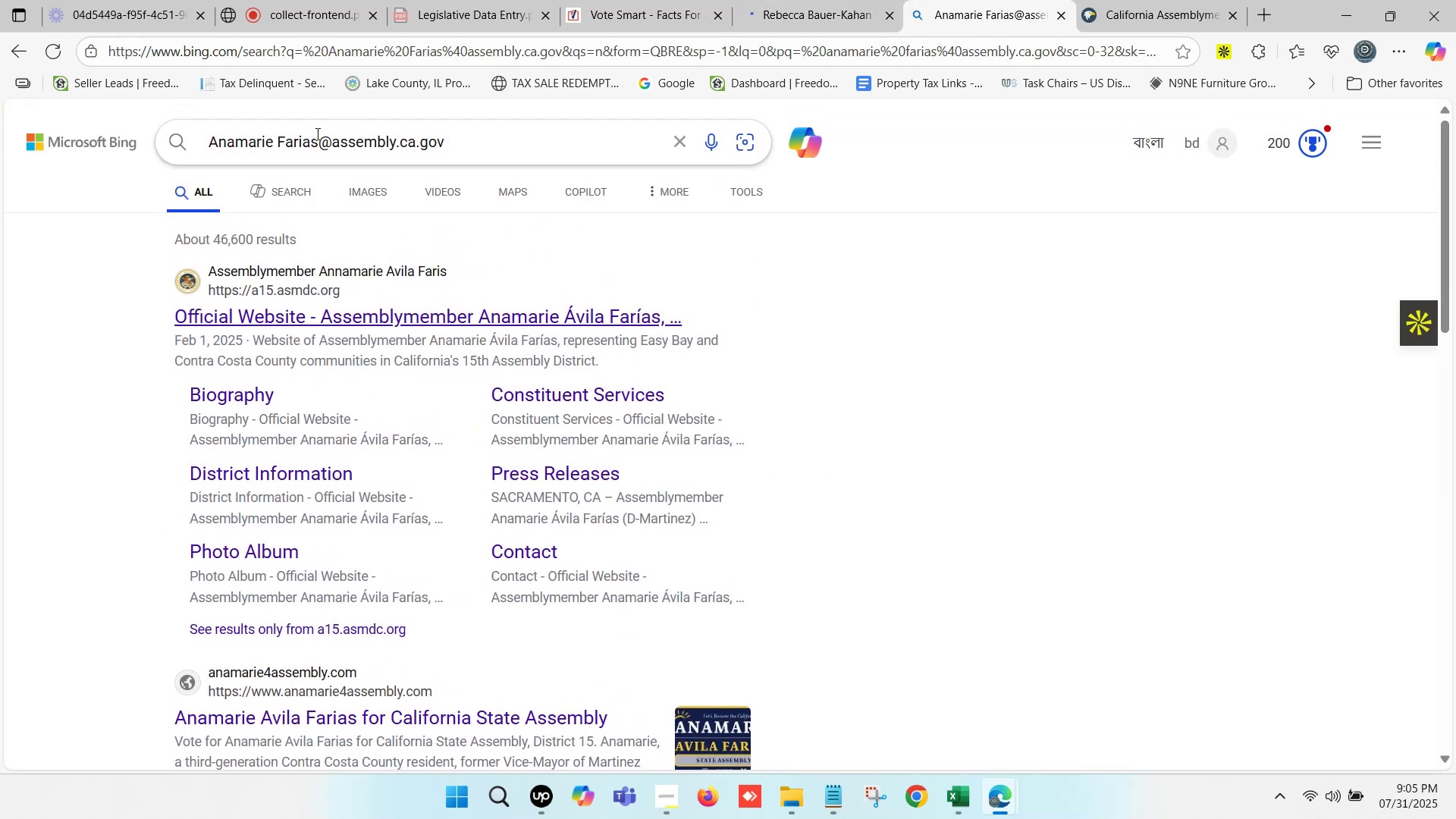 
key(Control+ControlLeft)
 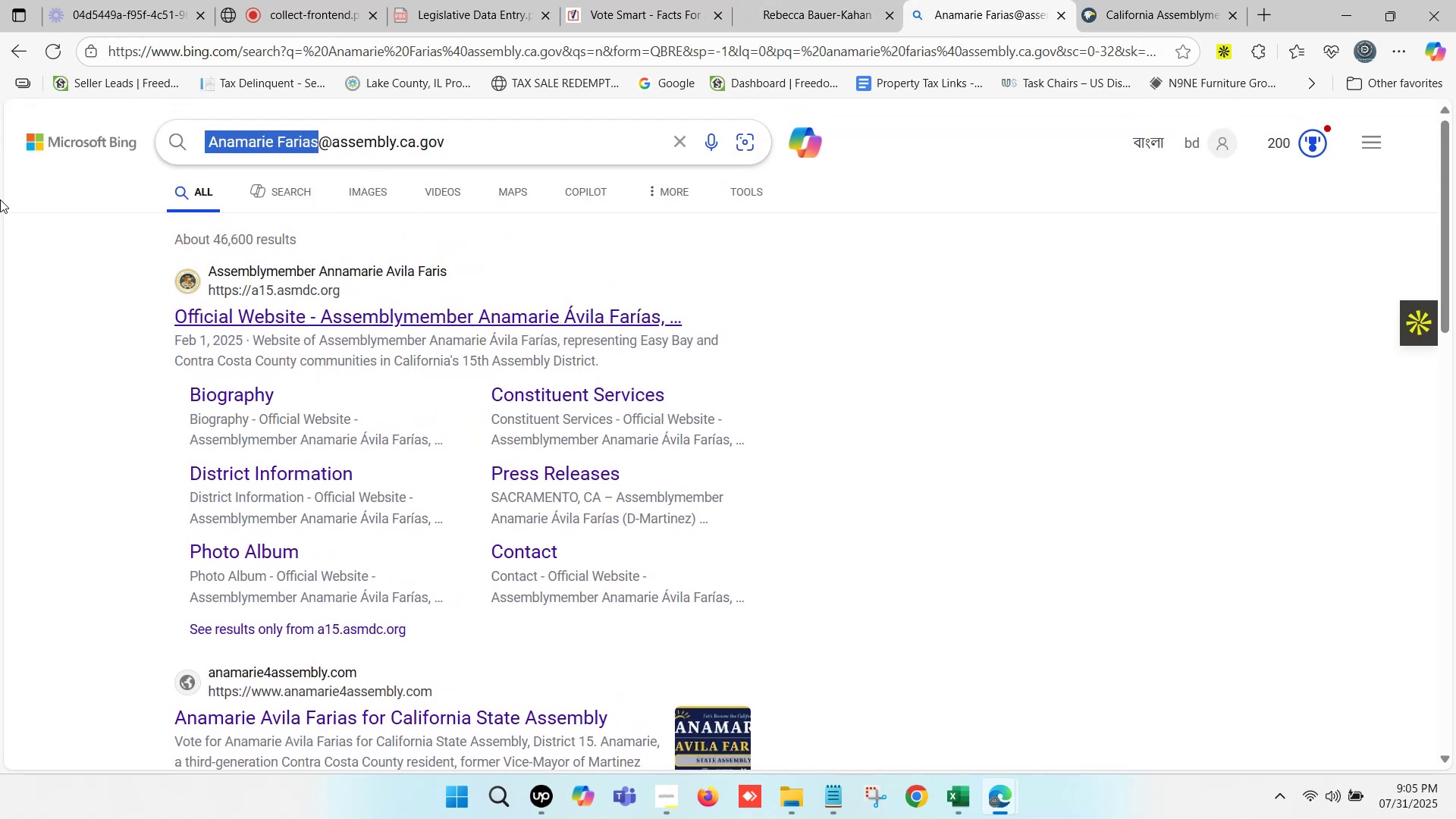 
key(Control+V)
 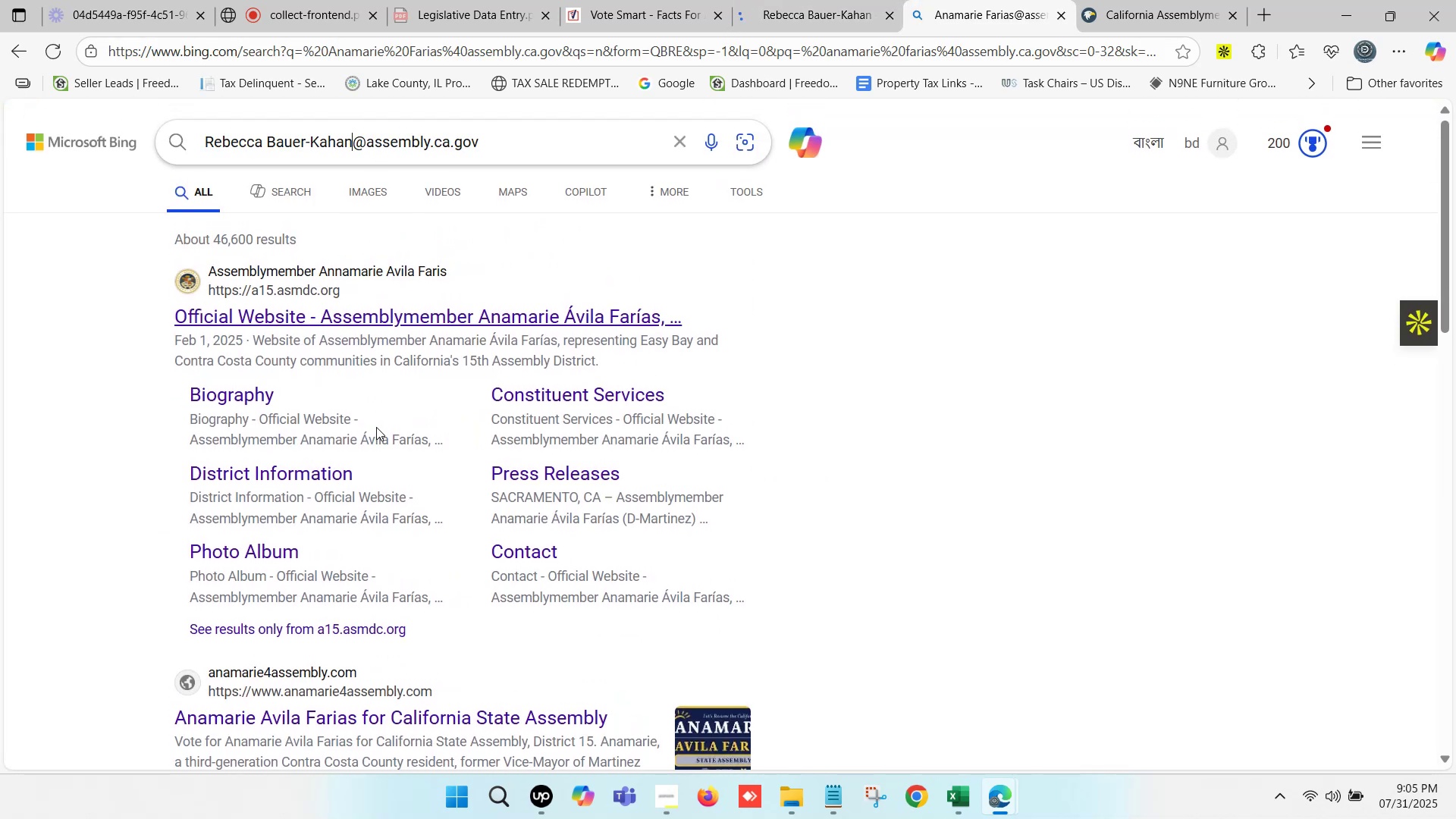 
key(BracketRight)
 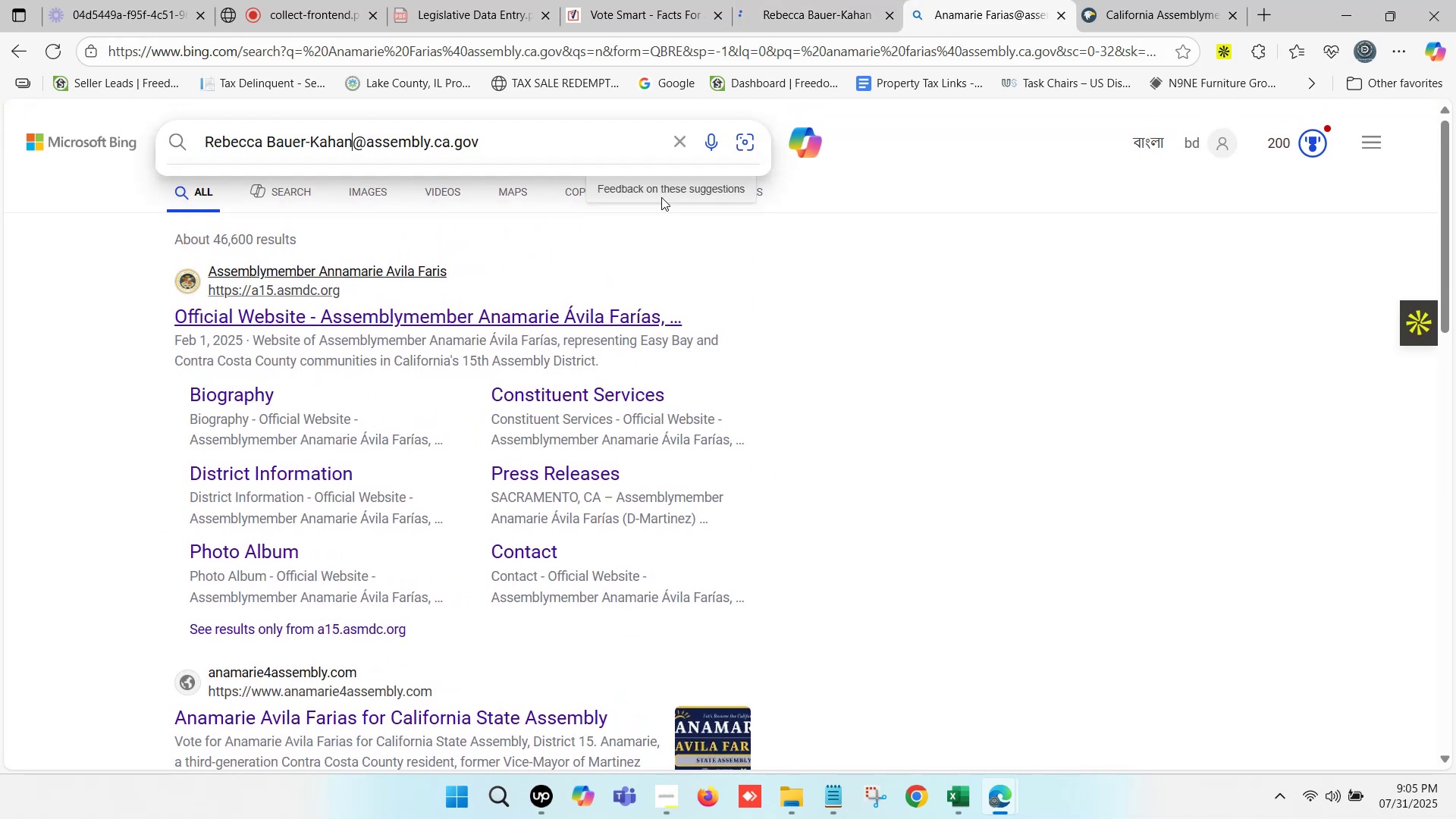 
key(Enter)
 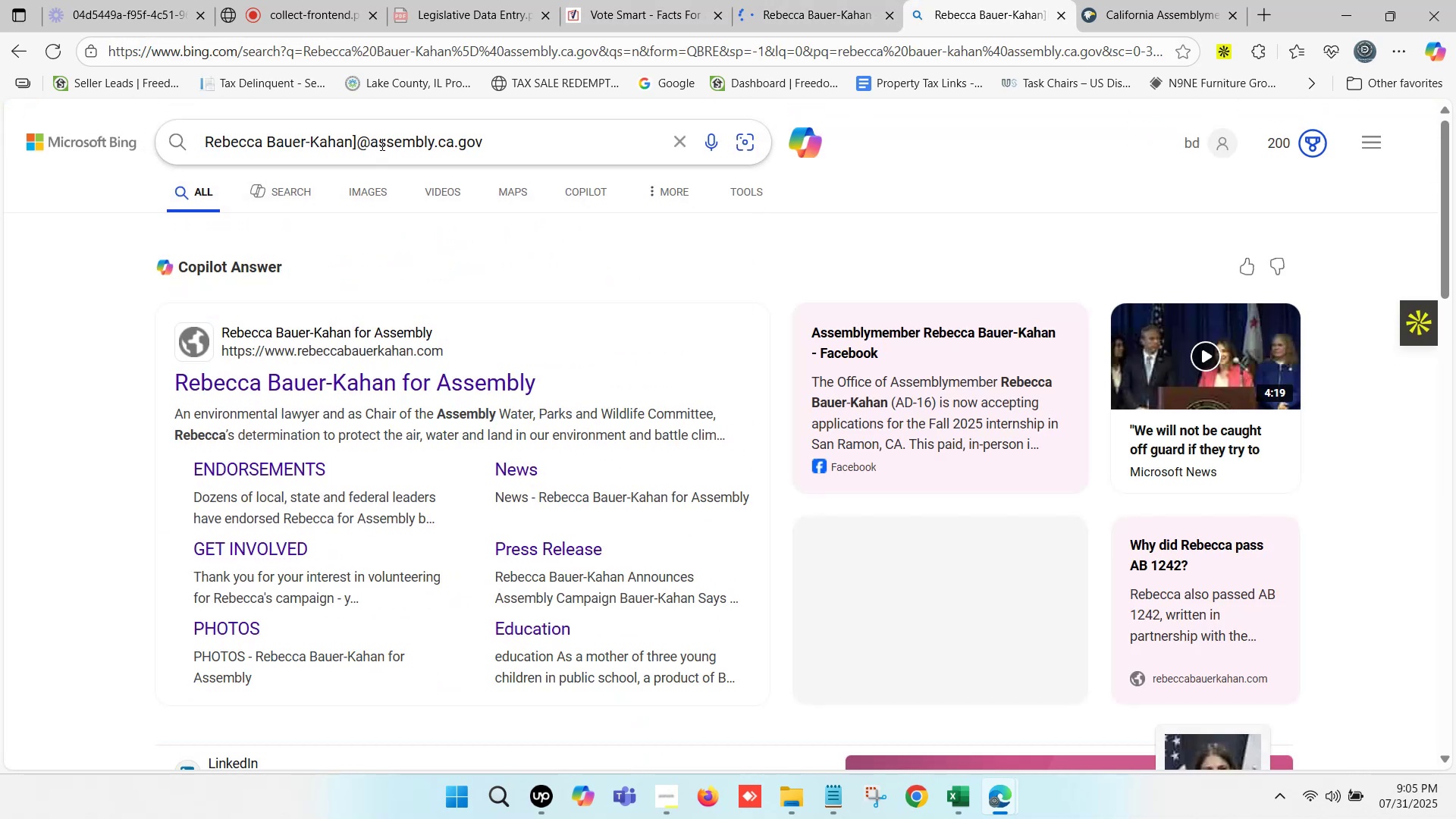 
left_click([356, 137])
 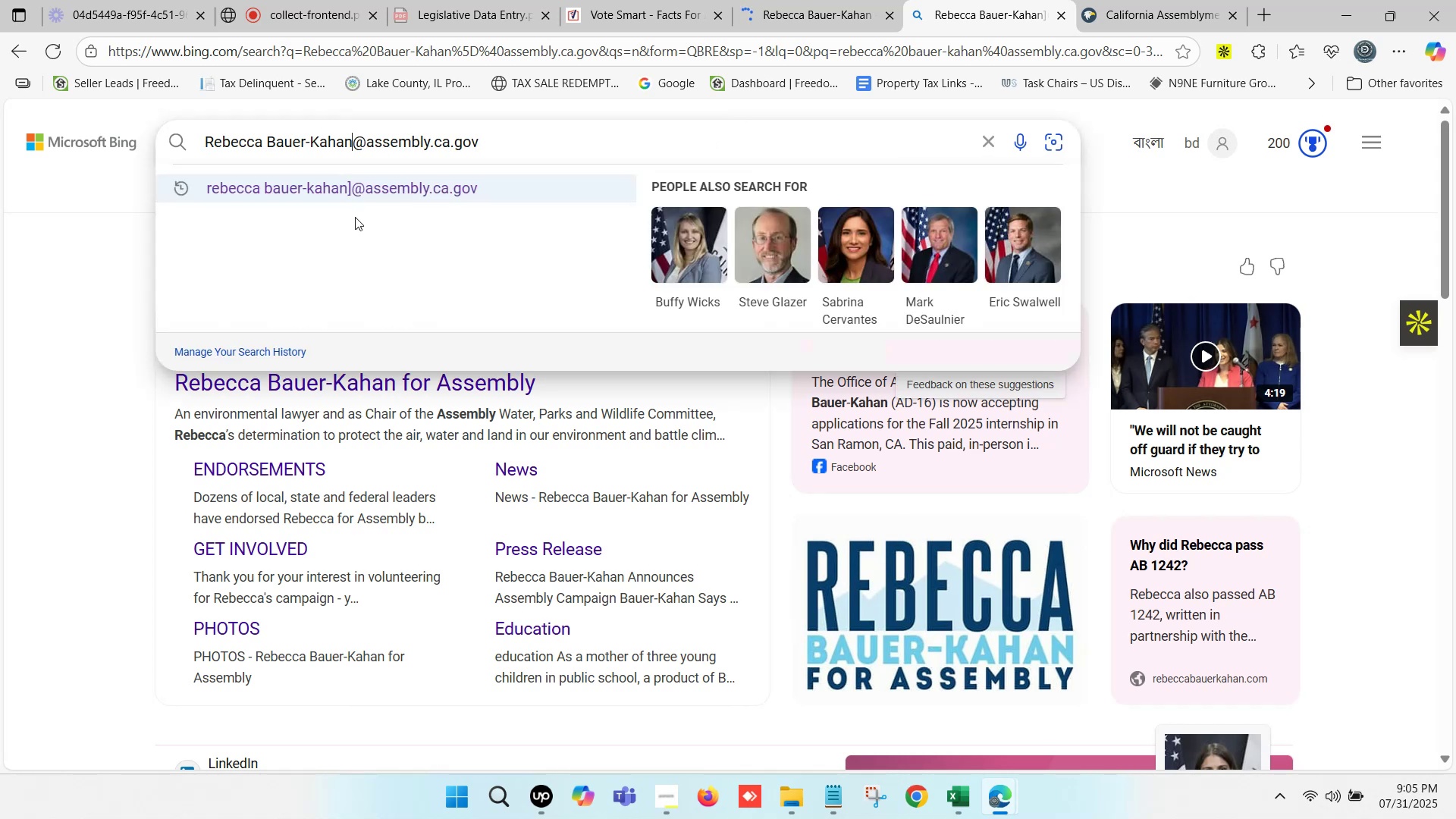 
key(Backspace)
 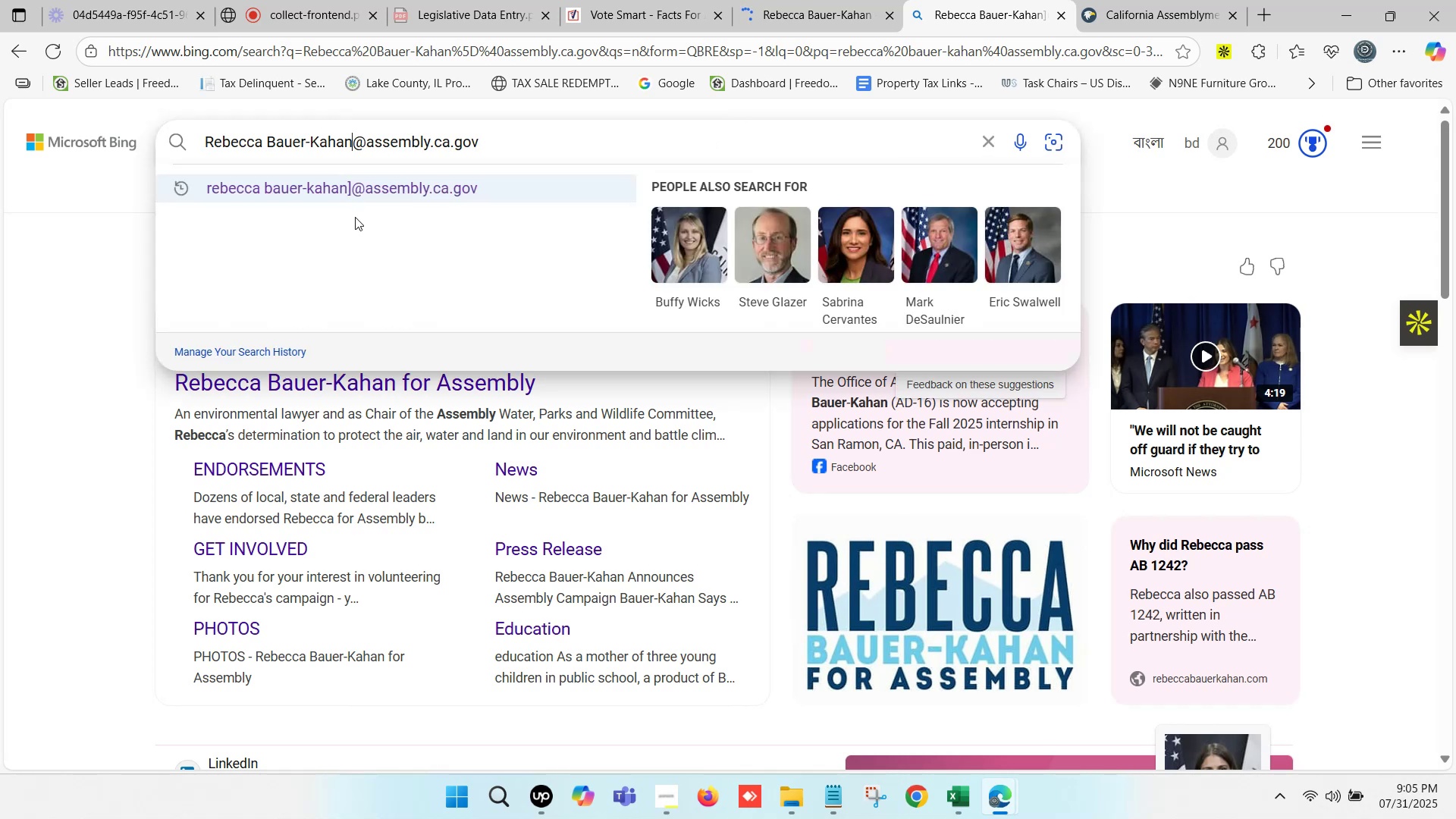 
key(Enter)
 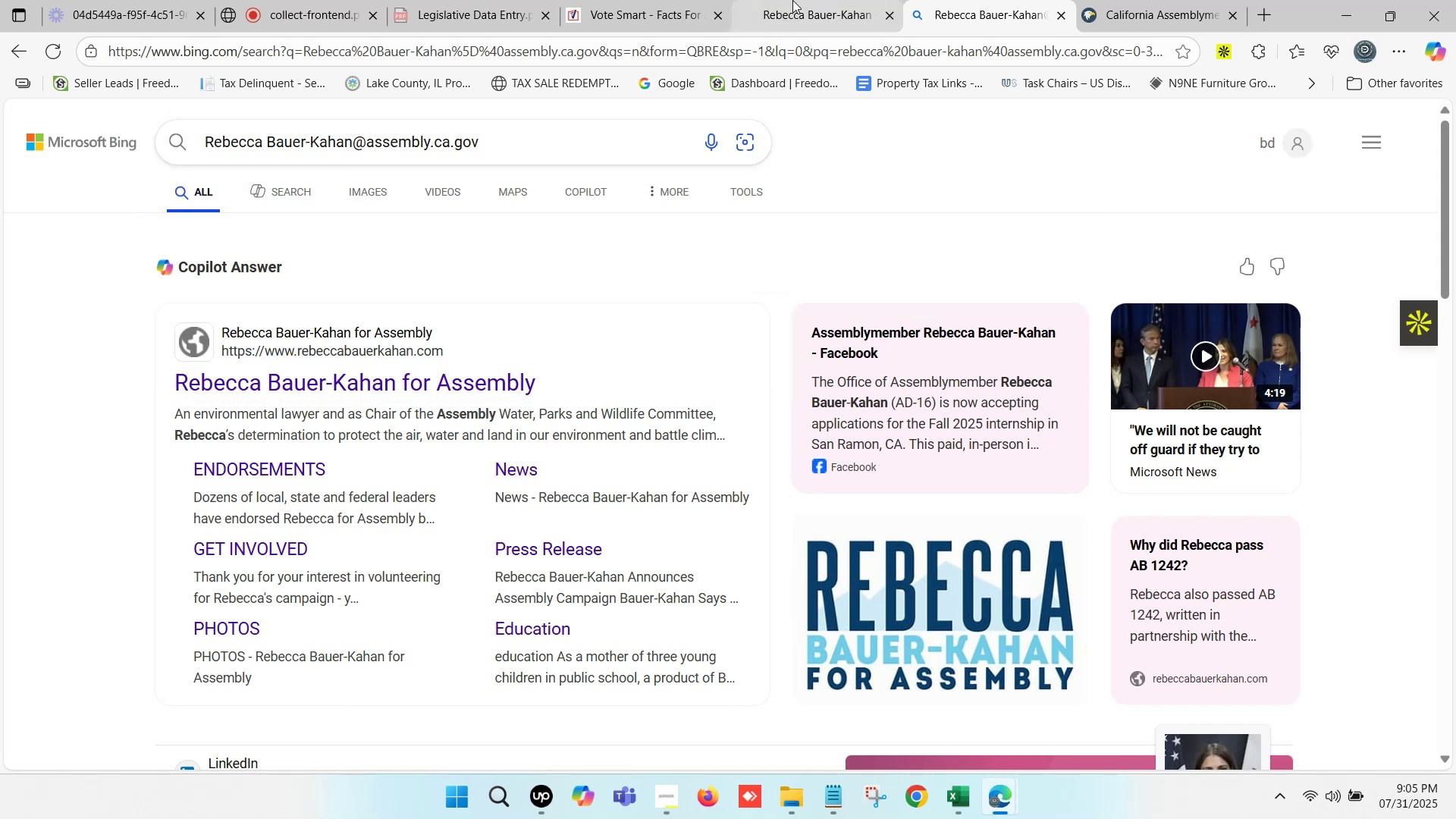 
scroll: coordinate [1065, 375], scroll_direction: down, amount: 5.0
 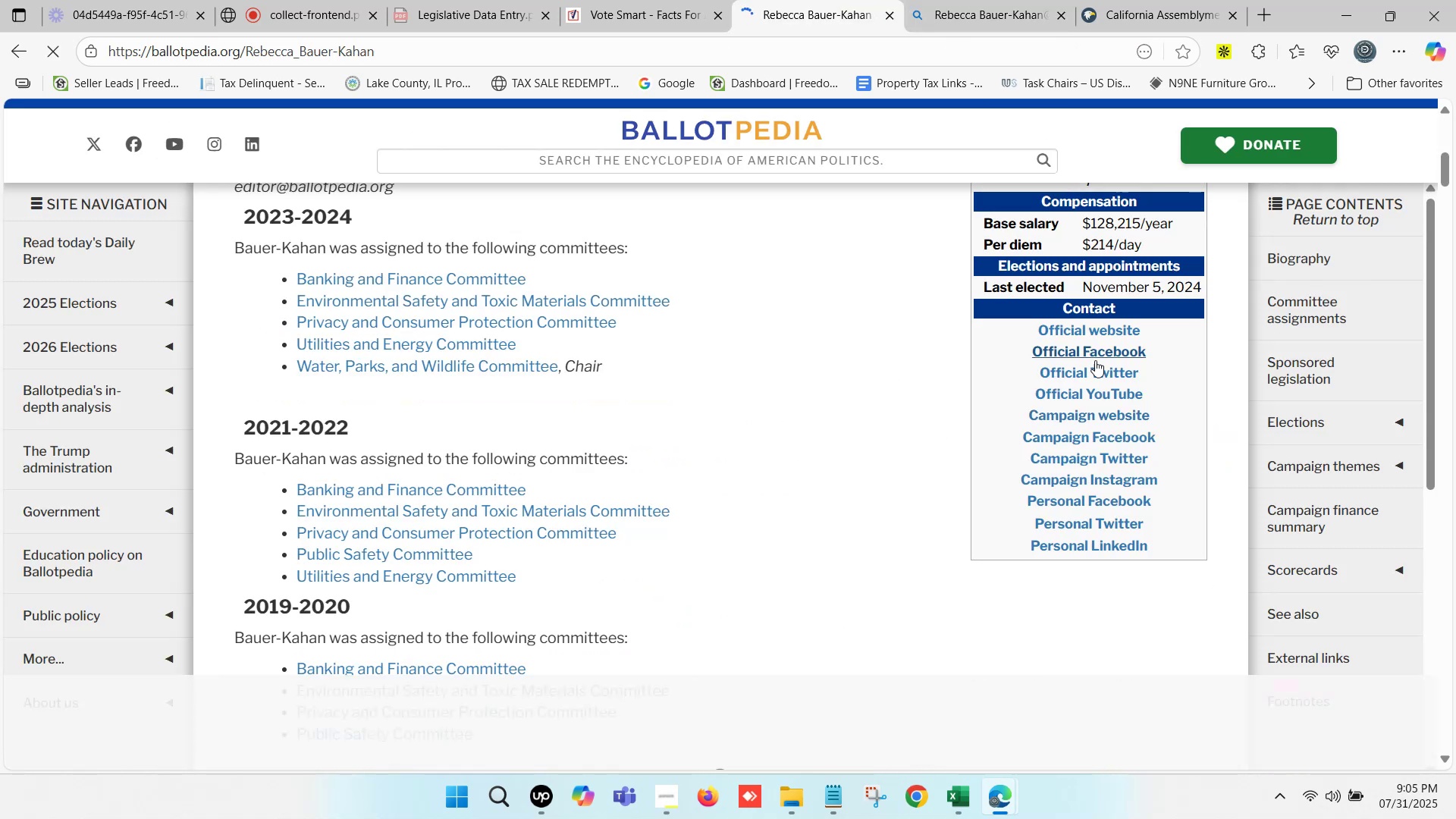 
hold_key(key=ControlLeft, duration=0.55)
 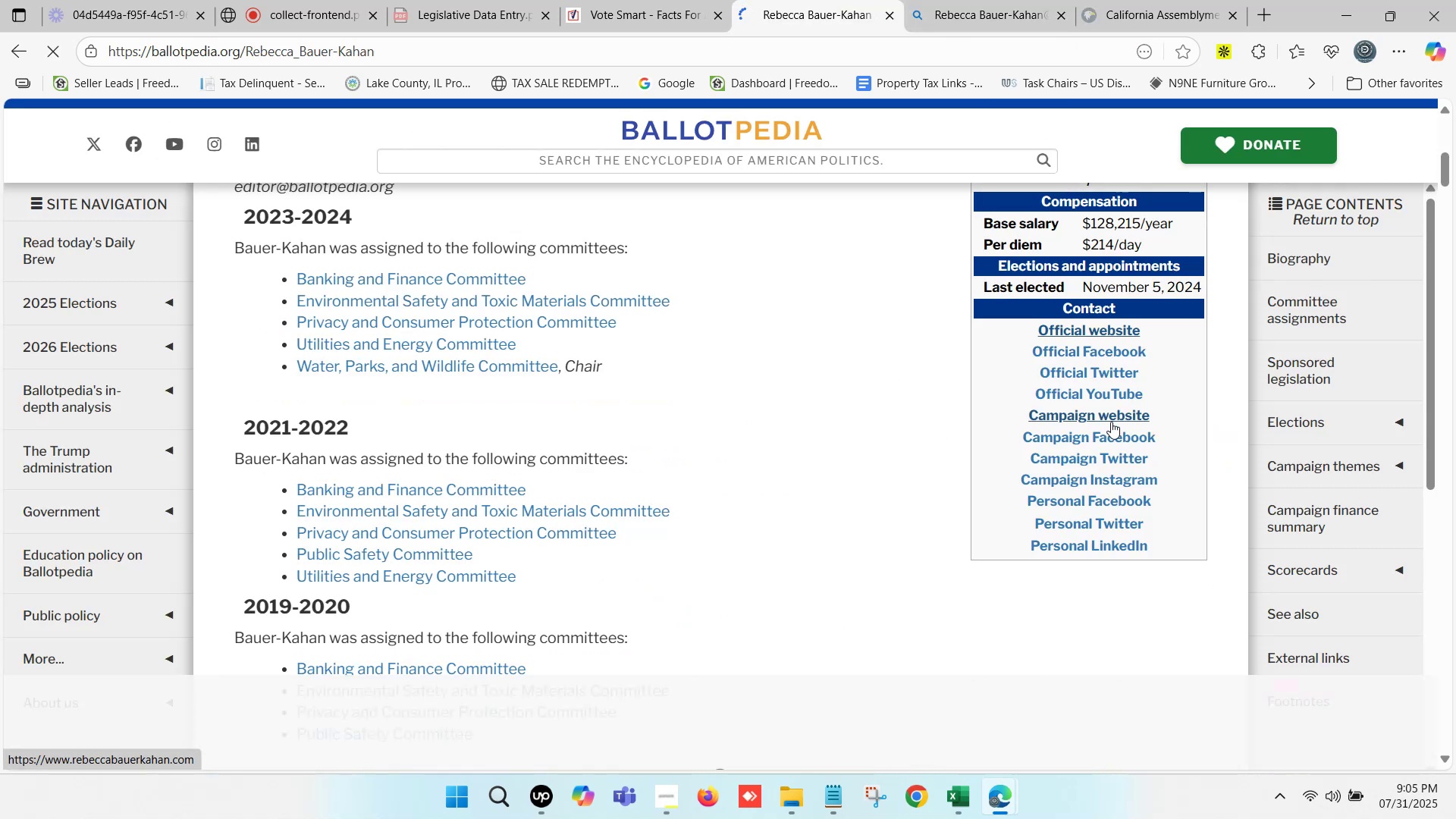 
hold_key(key=ControlLeft, duration=0.35)
left_click([1103, 414])
 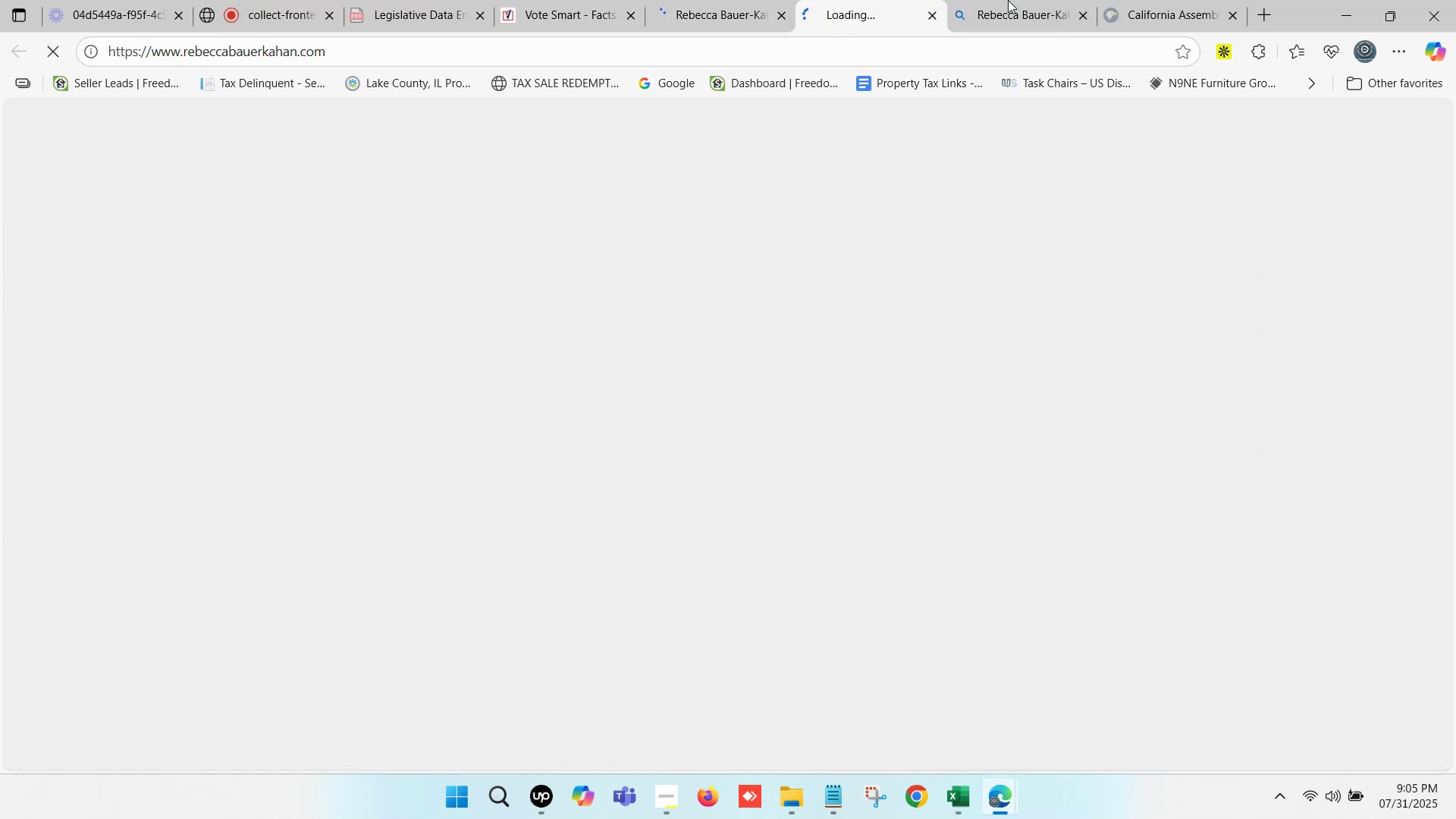 
double_click([1037, 0])
 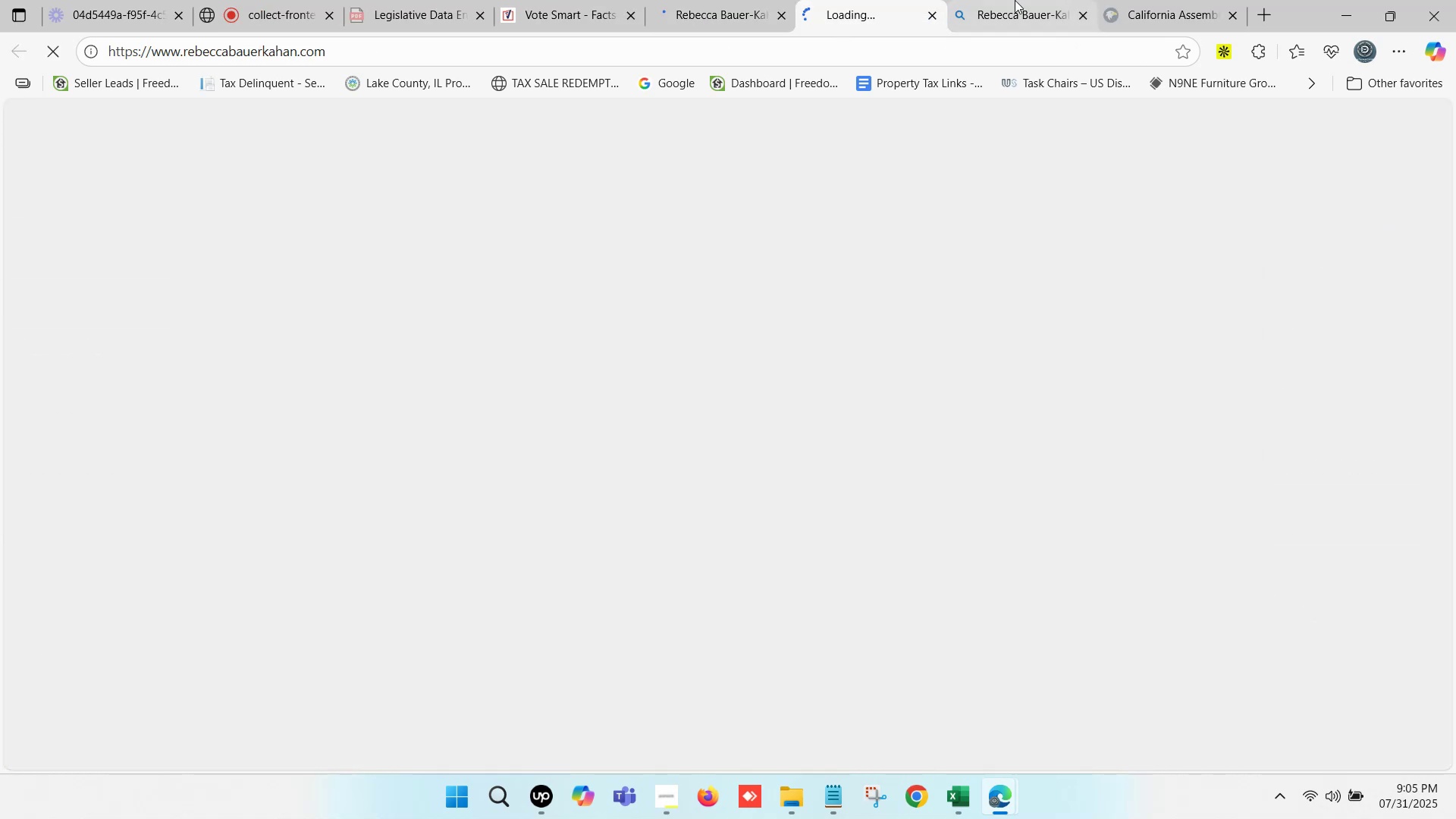 
scroll: coordinate [180, 552], scroll_direction: down, amount: 10.0
 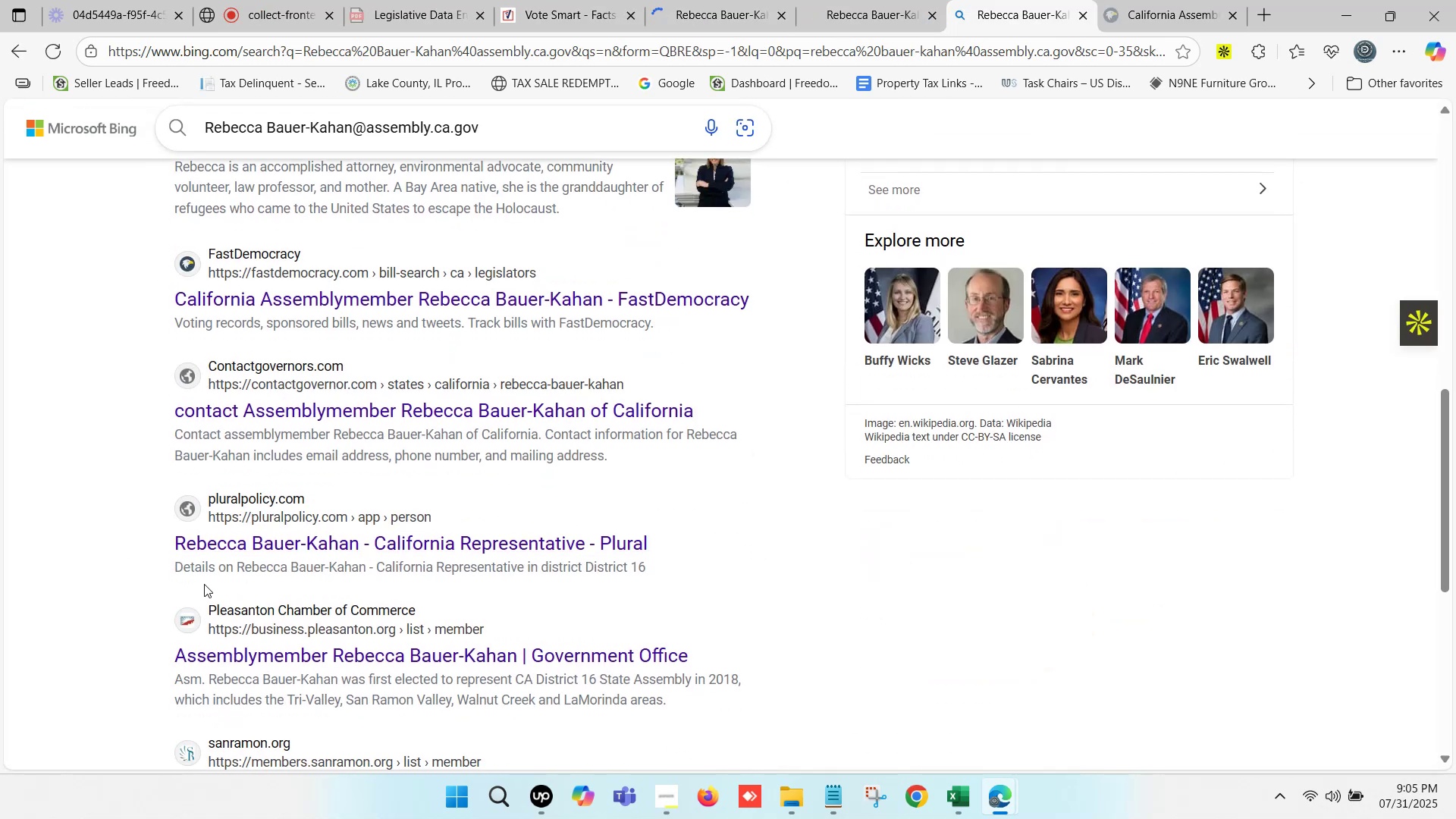 
left_click([88, 531])
 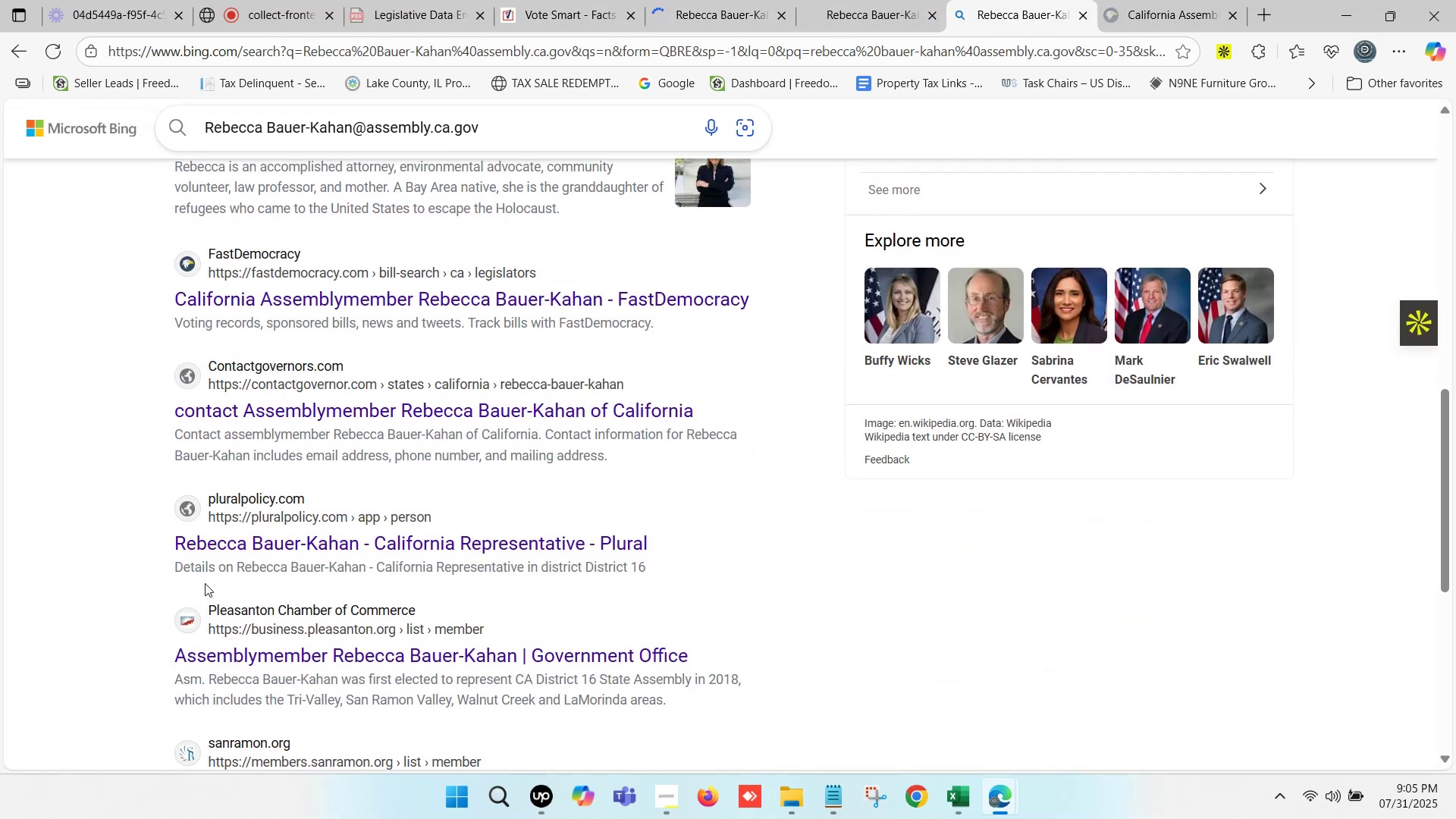 
scroll: coordinate [291, 466], scroll_direction: down, amount: 5.0
 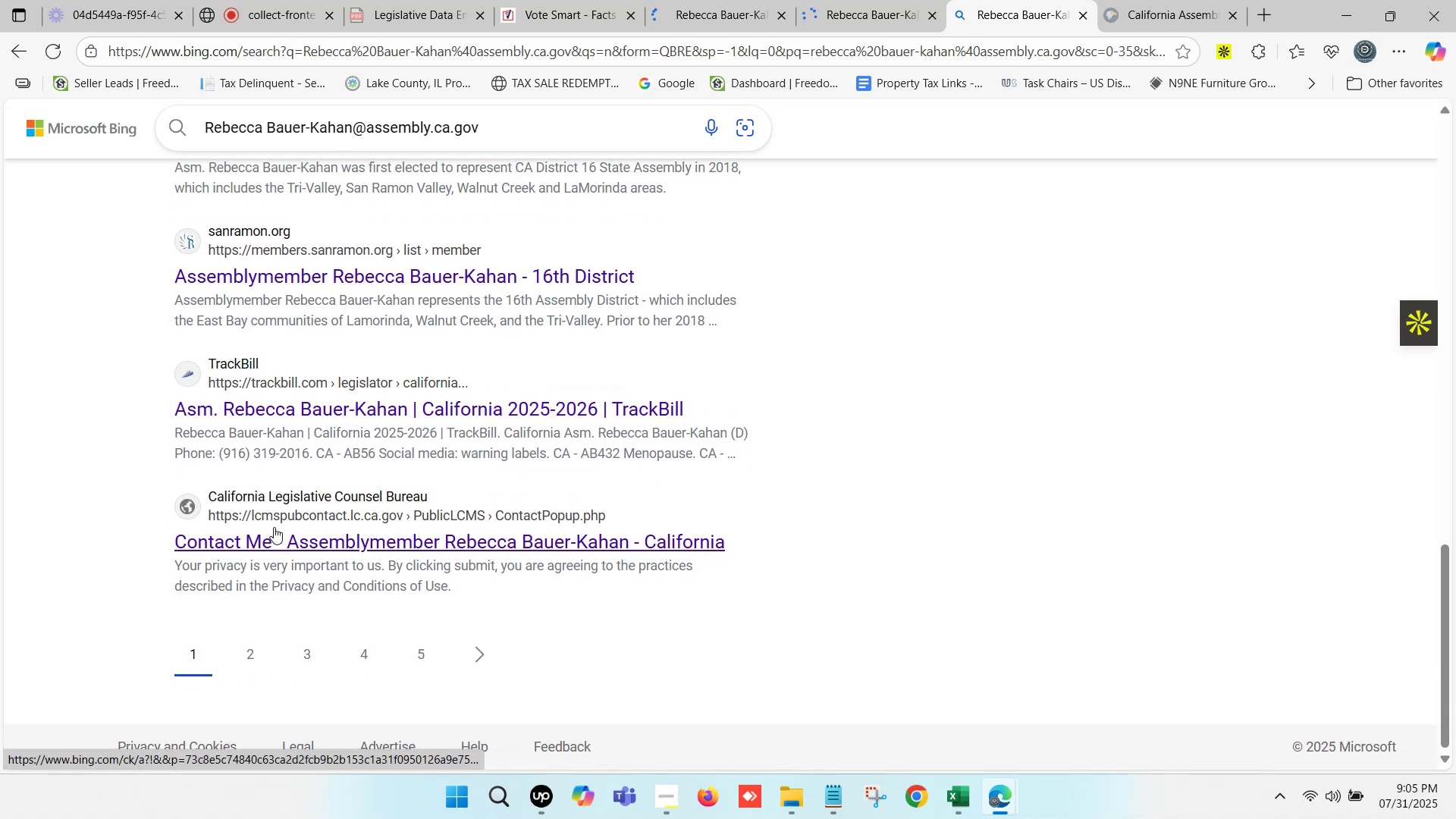 
scroll: coordinate [343, 457], scroll_direction: up, amount: 14.0
 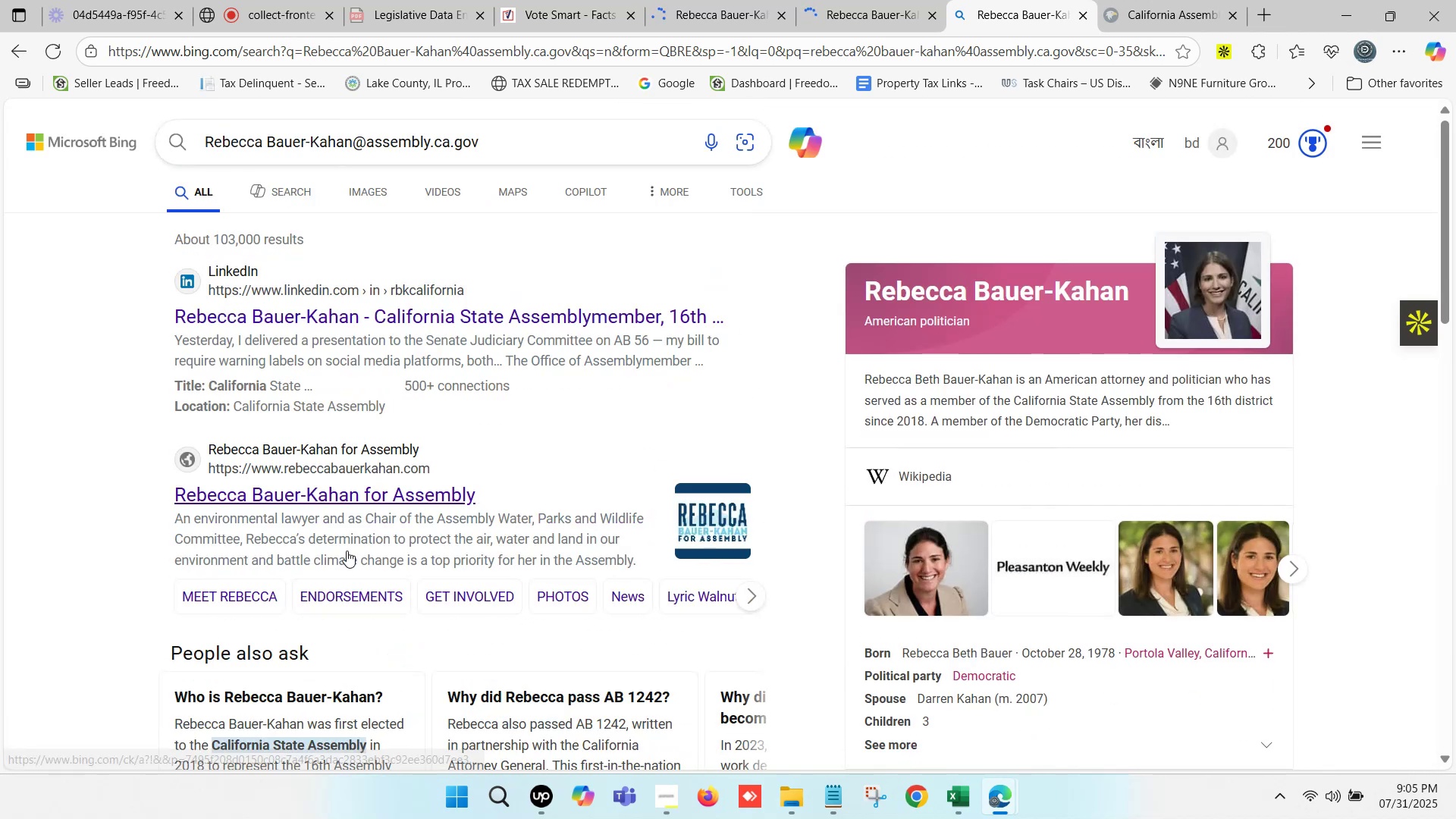 
scroll: coordinate [347, 550], scroll_direction: down, amount: 2.0
 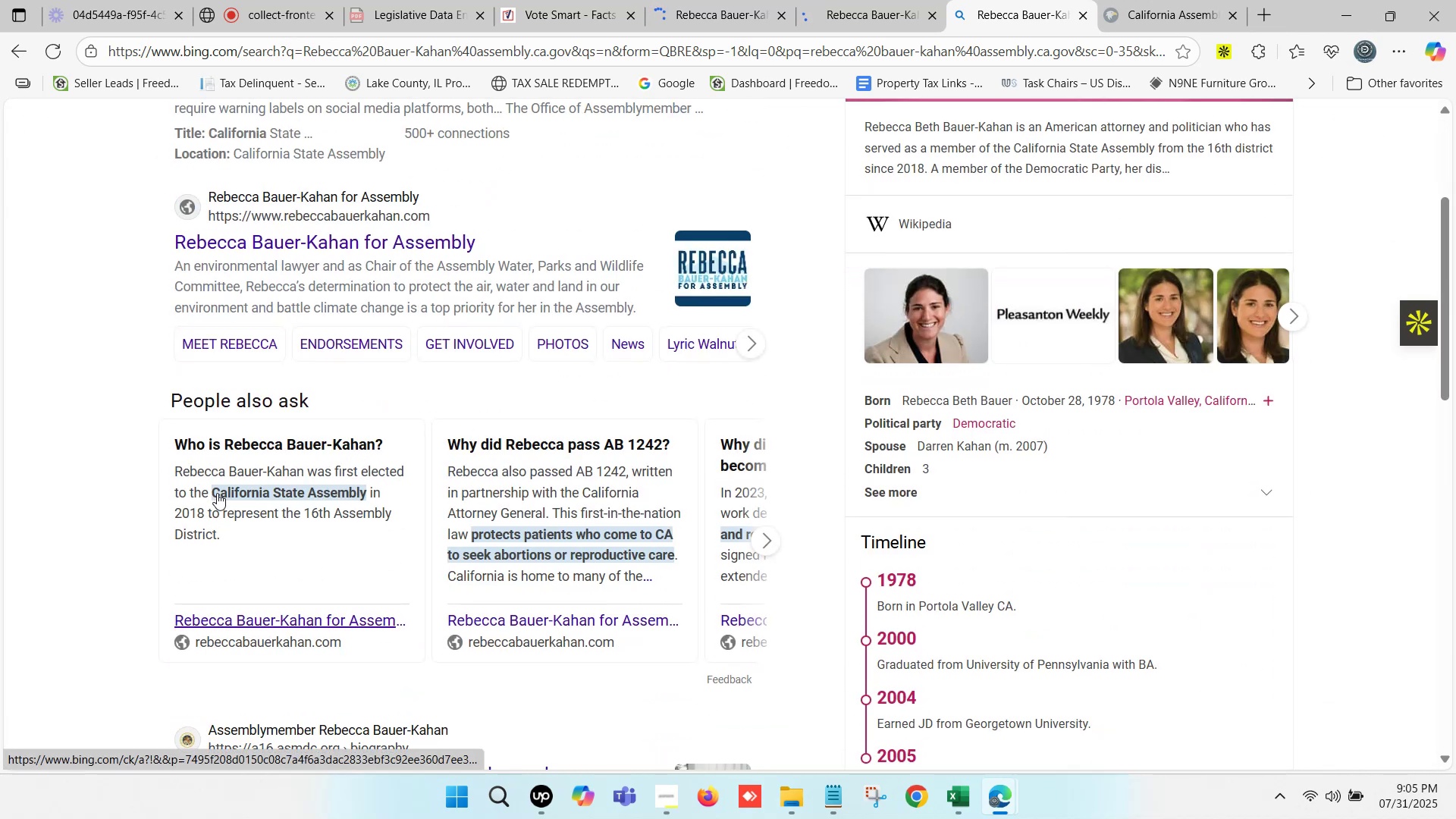 
scroll: coordinate [233, 417], scroll_direction: up, amount: 2.0
 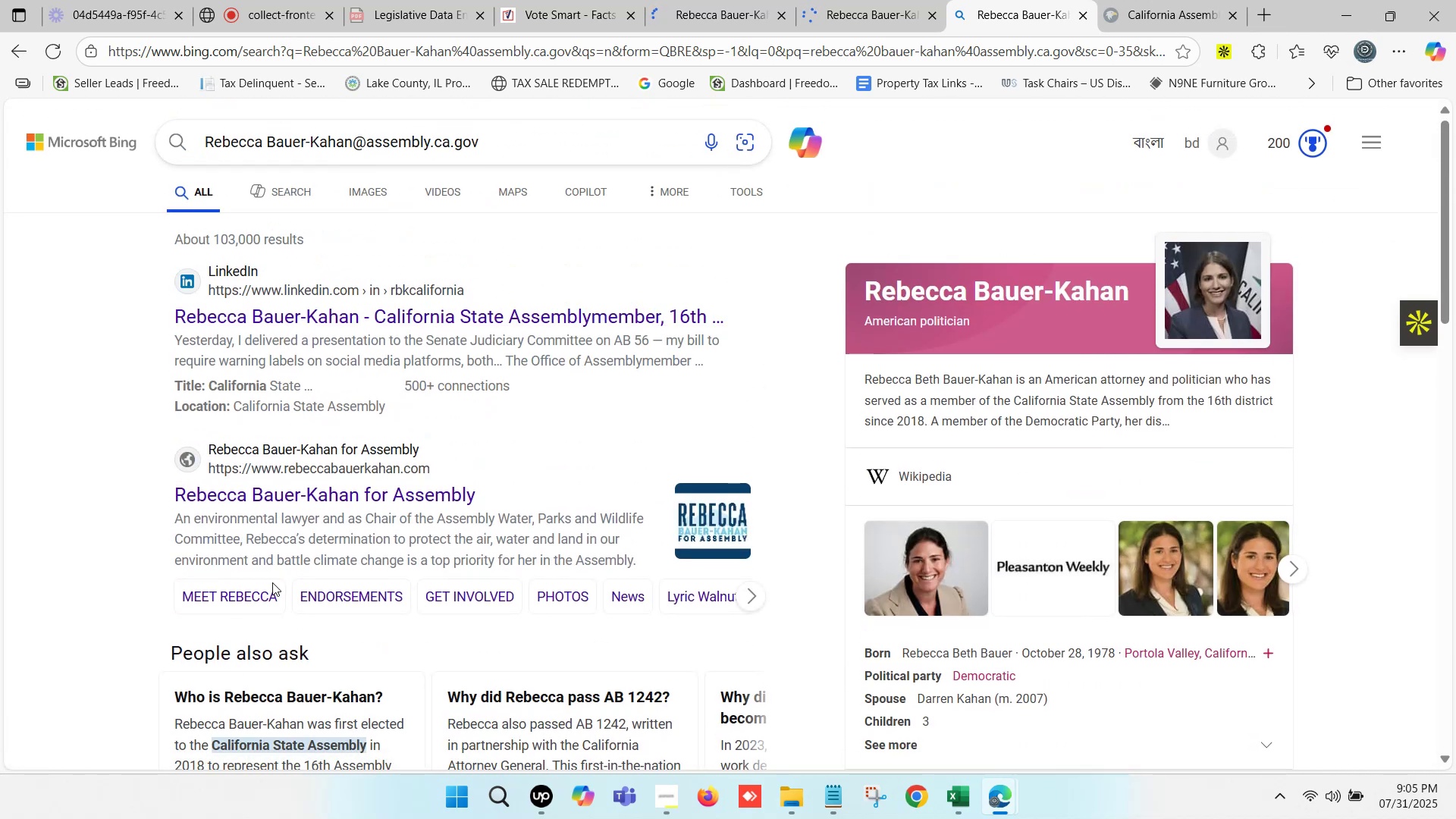 
left_click([0, 507])
 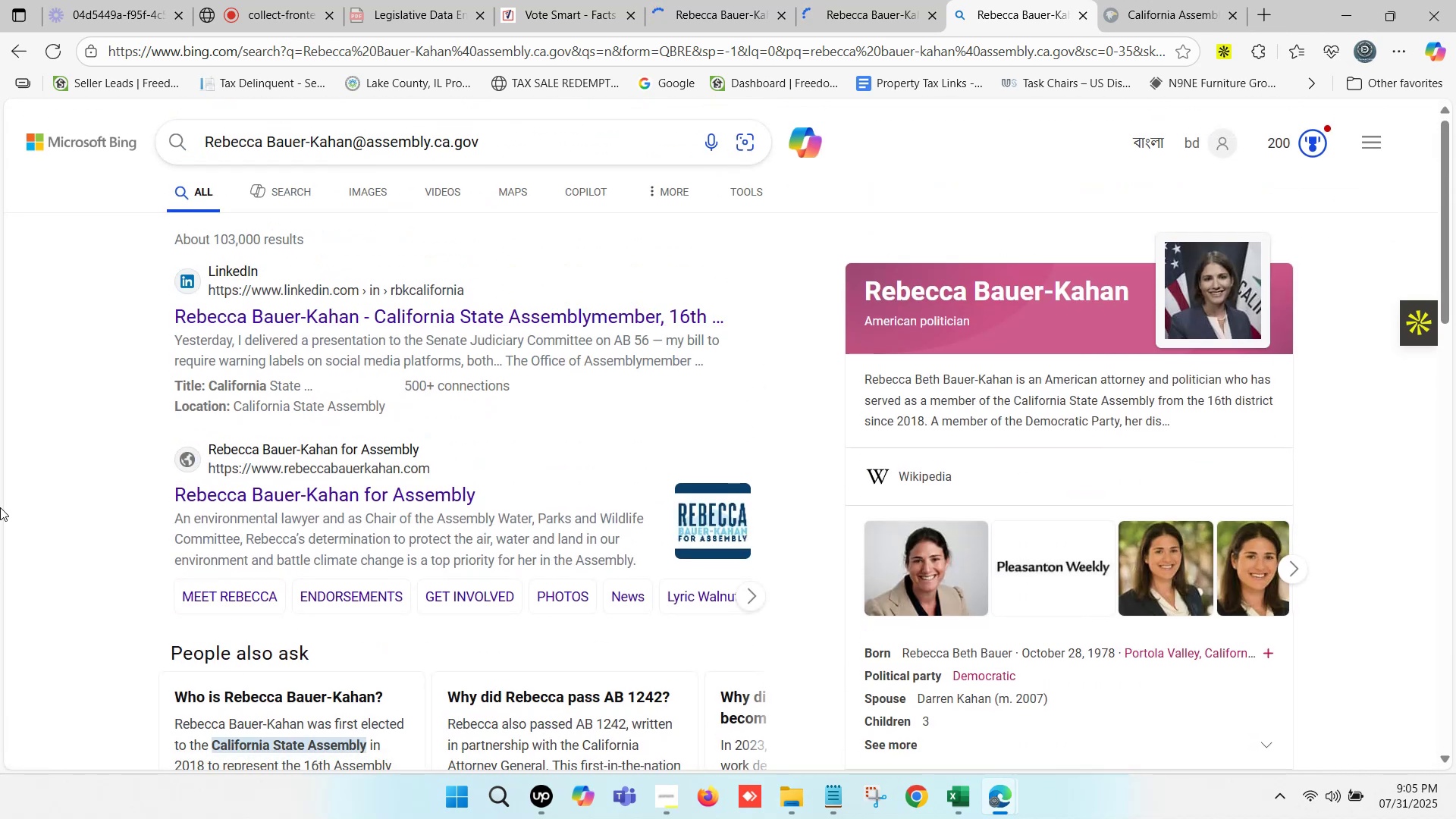 
scroll: coordinate [15, 532], scroll_direction: down, amount: 7.0
 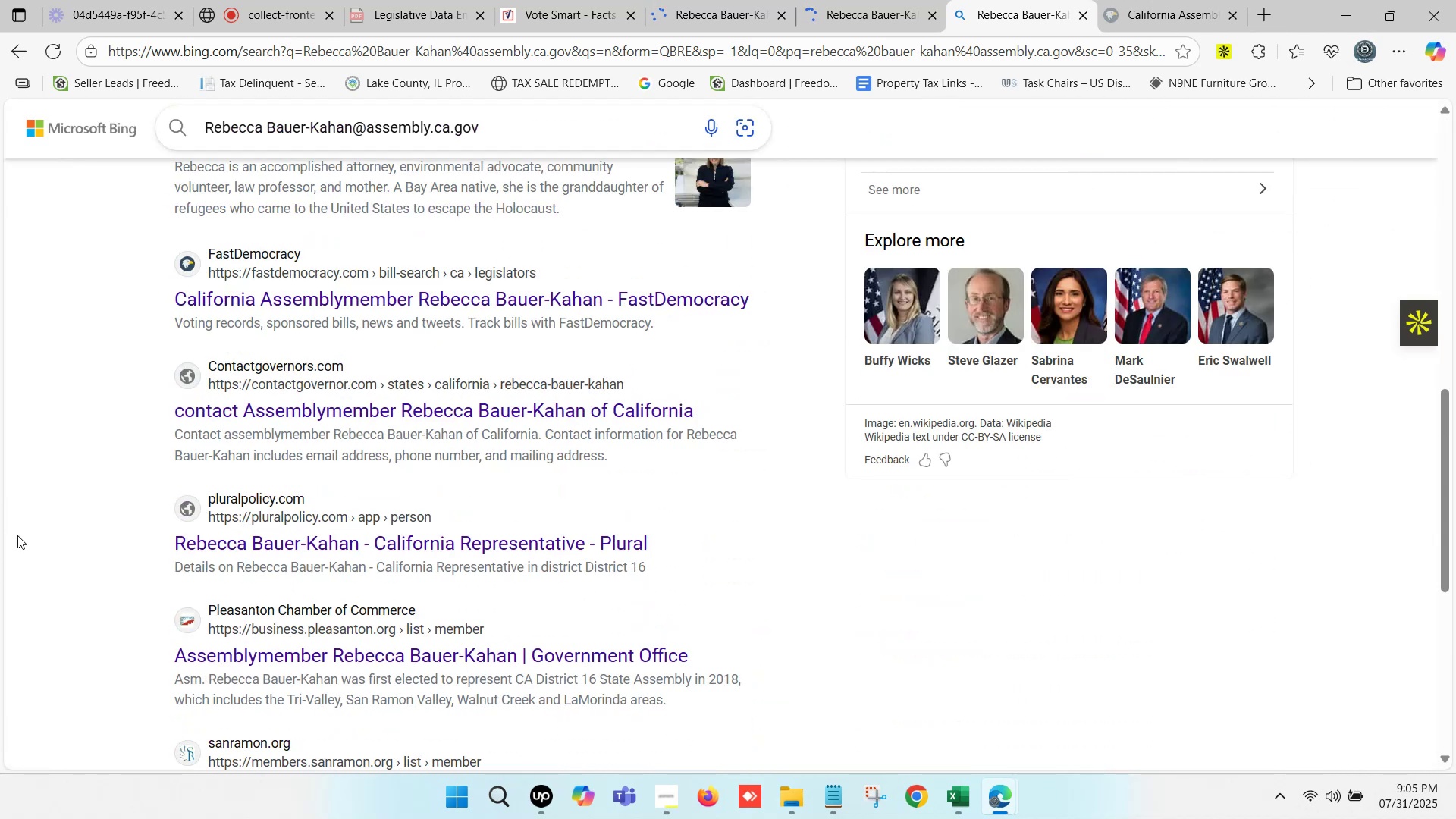 
left_click([17, 535])
 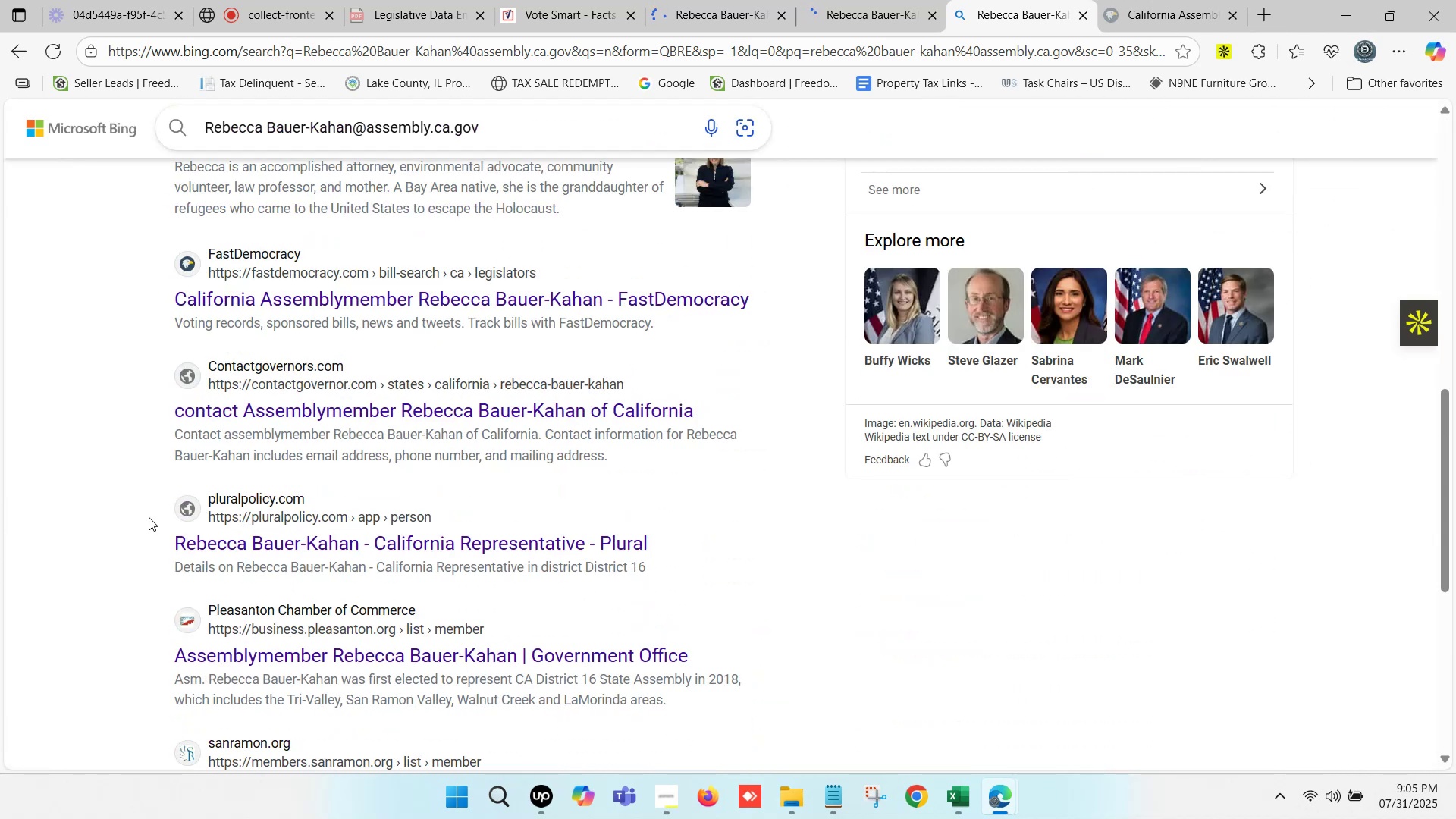 
scroll: coordinate [322, 530], scroll_direction: down, amount: 5.0
 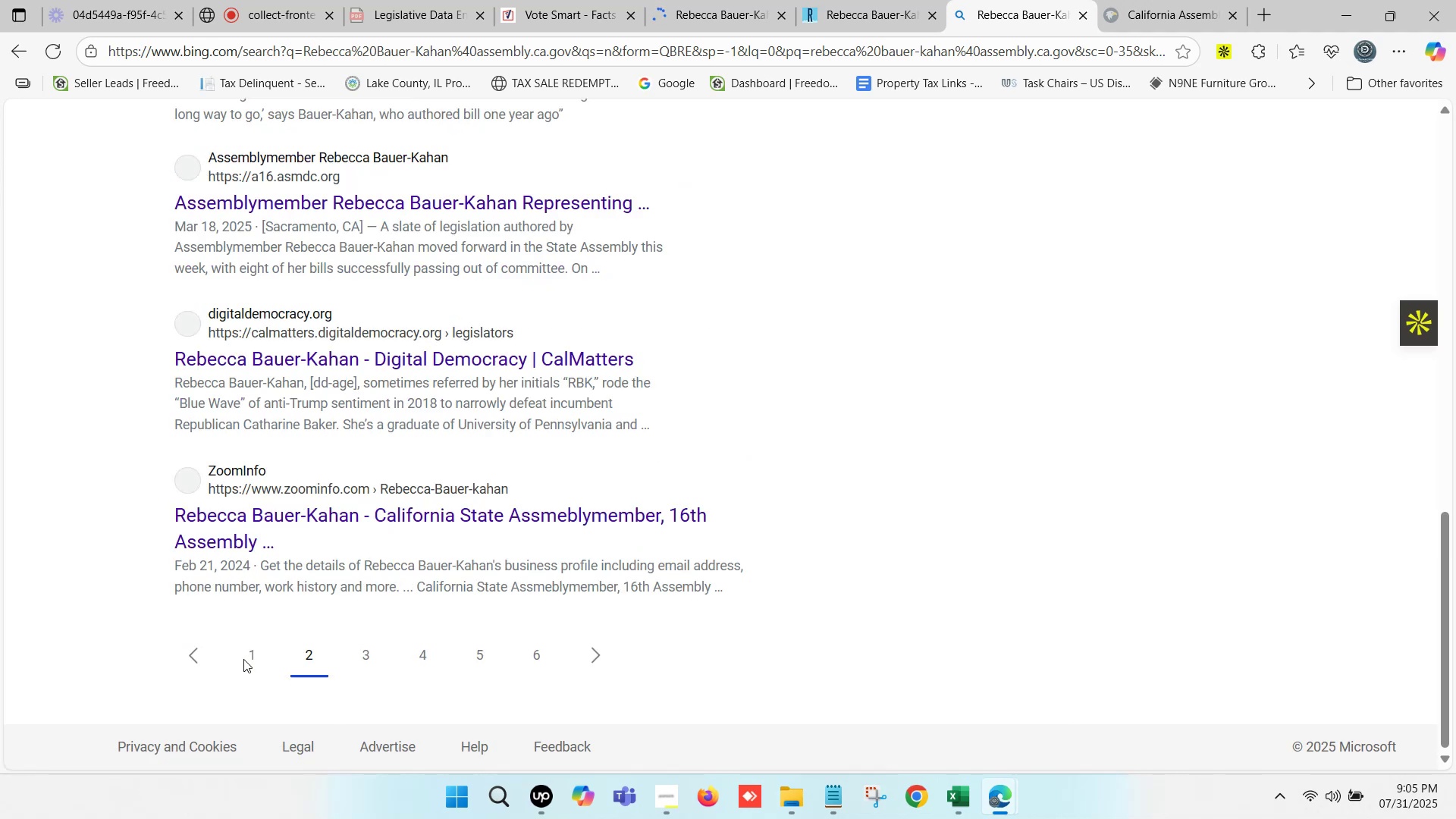 
left_click([31, 469])
 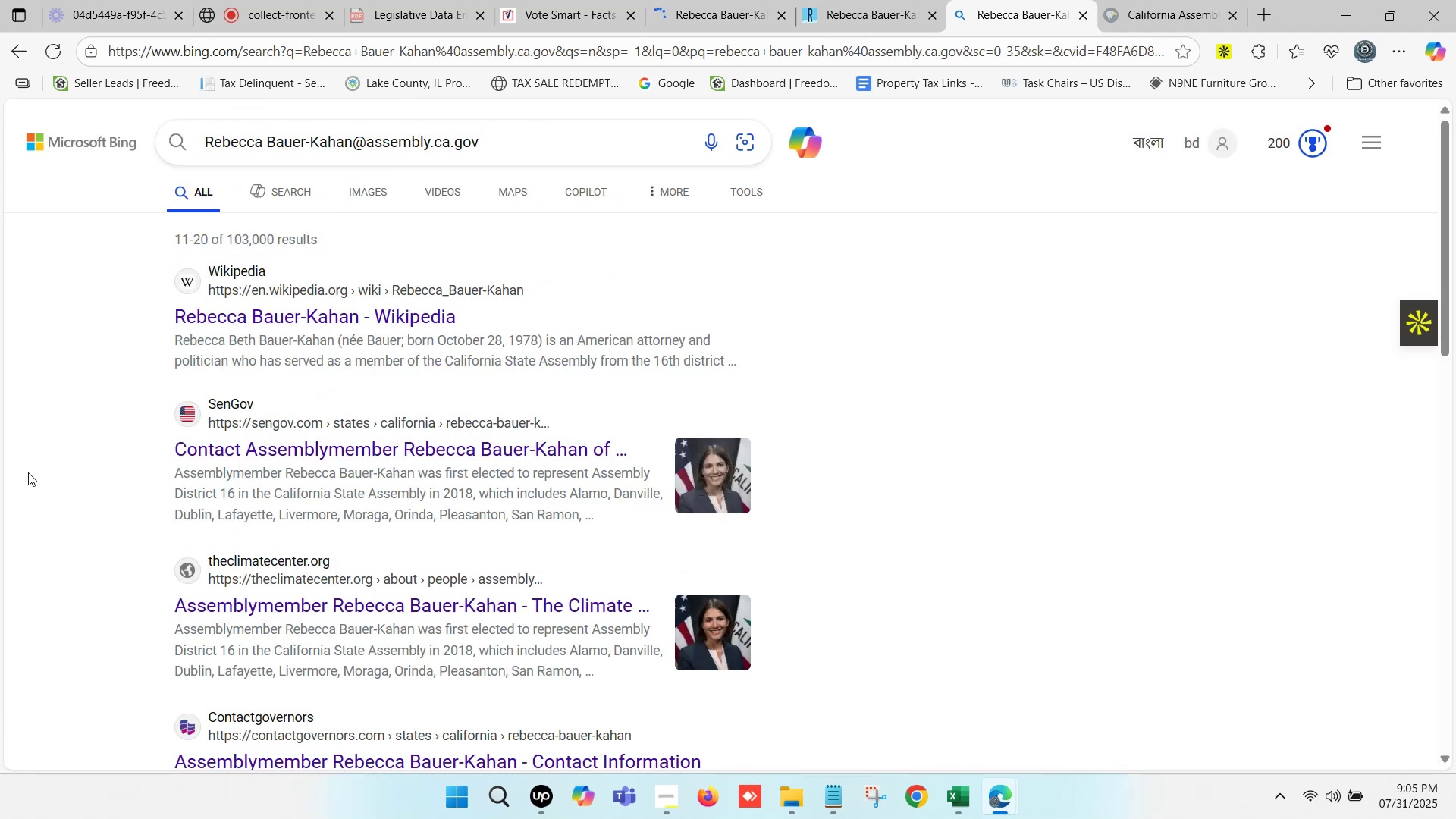 
scroll: coordinate [13, 513], scroll_direction: down, amount: 2.0
 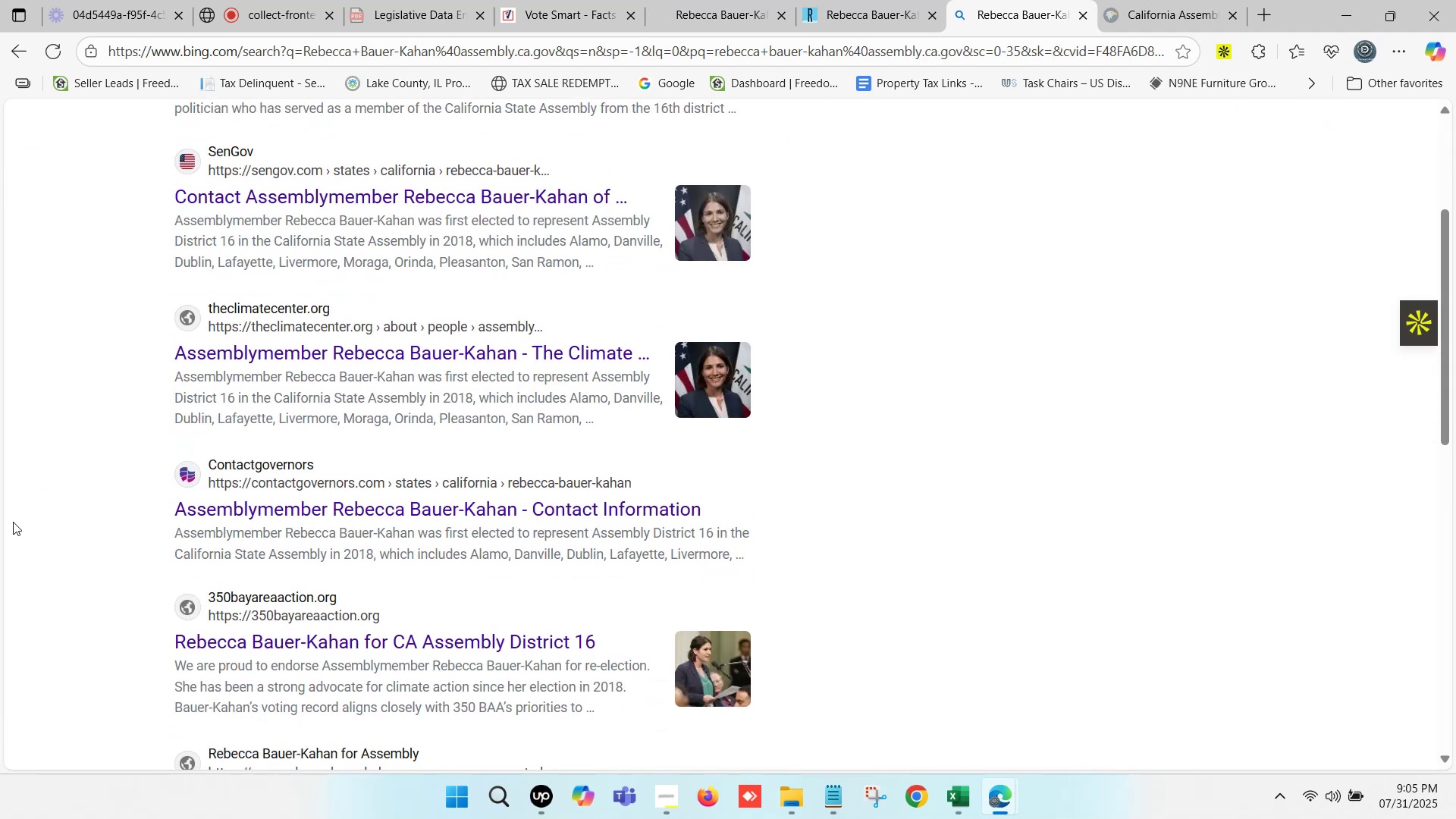 
left_click([12, 522])
 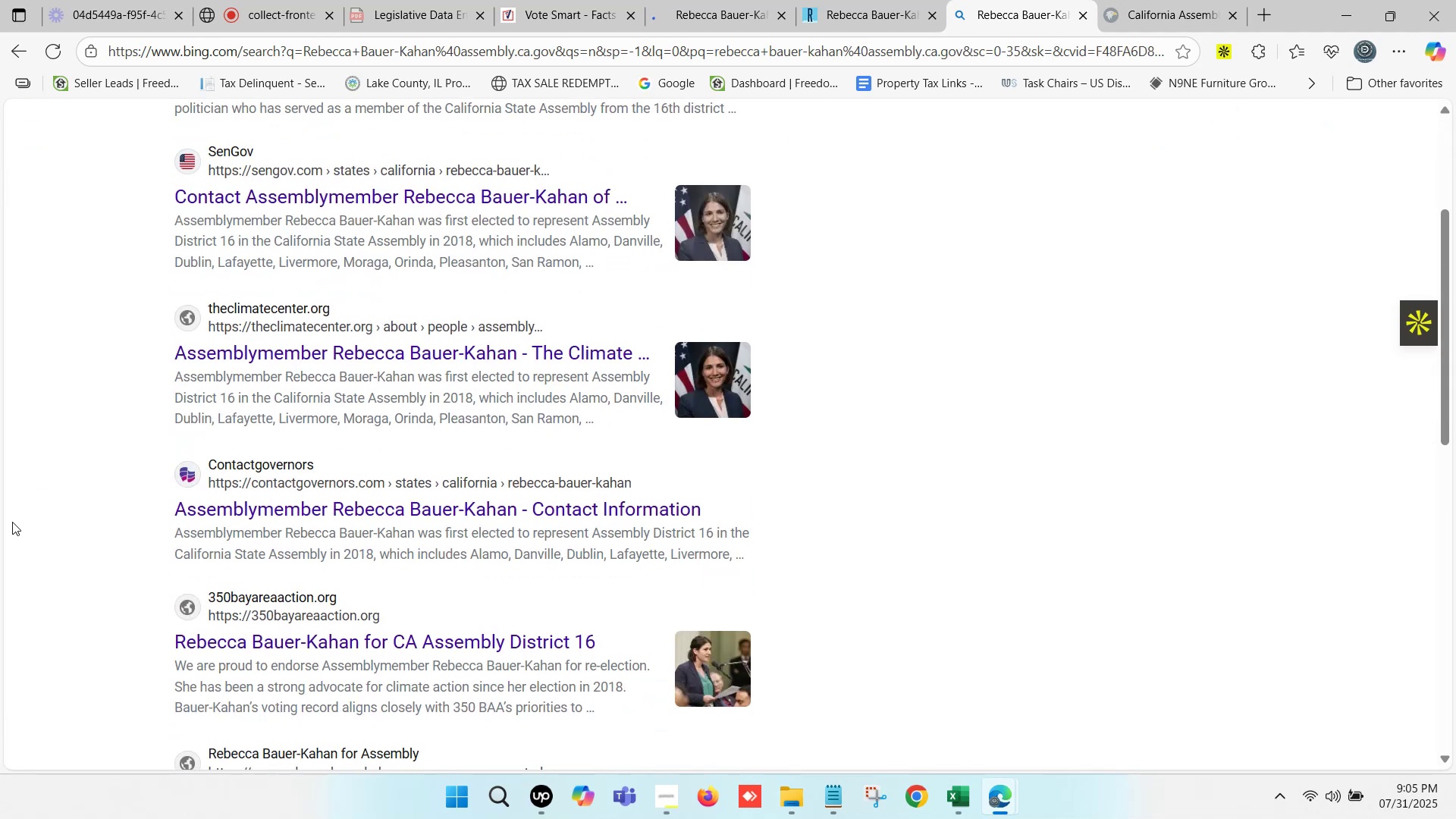 
scroll: coordinate [12, 522], scroll_direction: down, amount: 2.0
 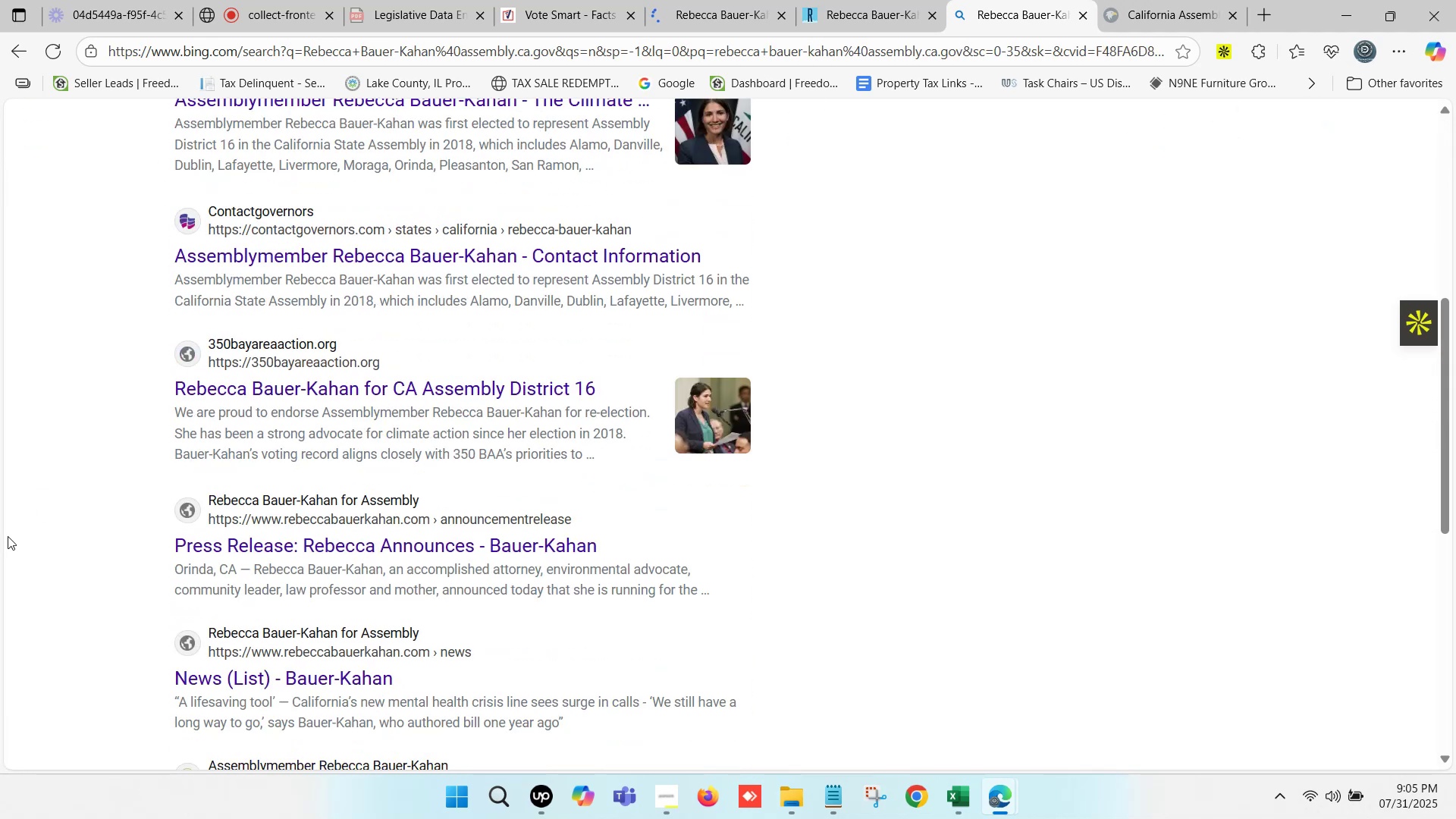 
left_click([8, 536])
 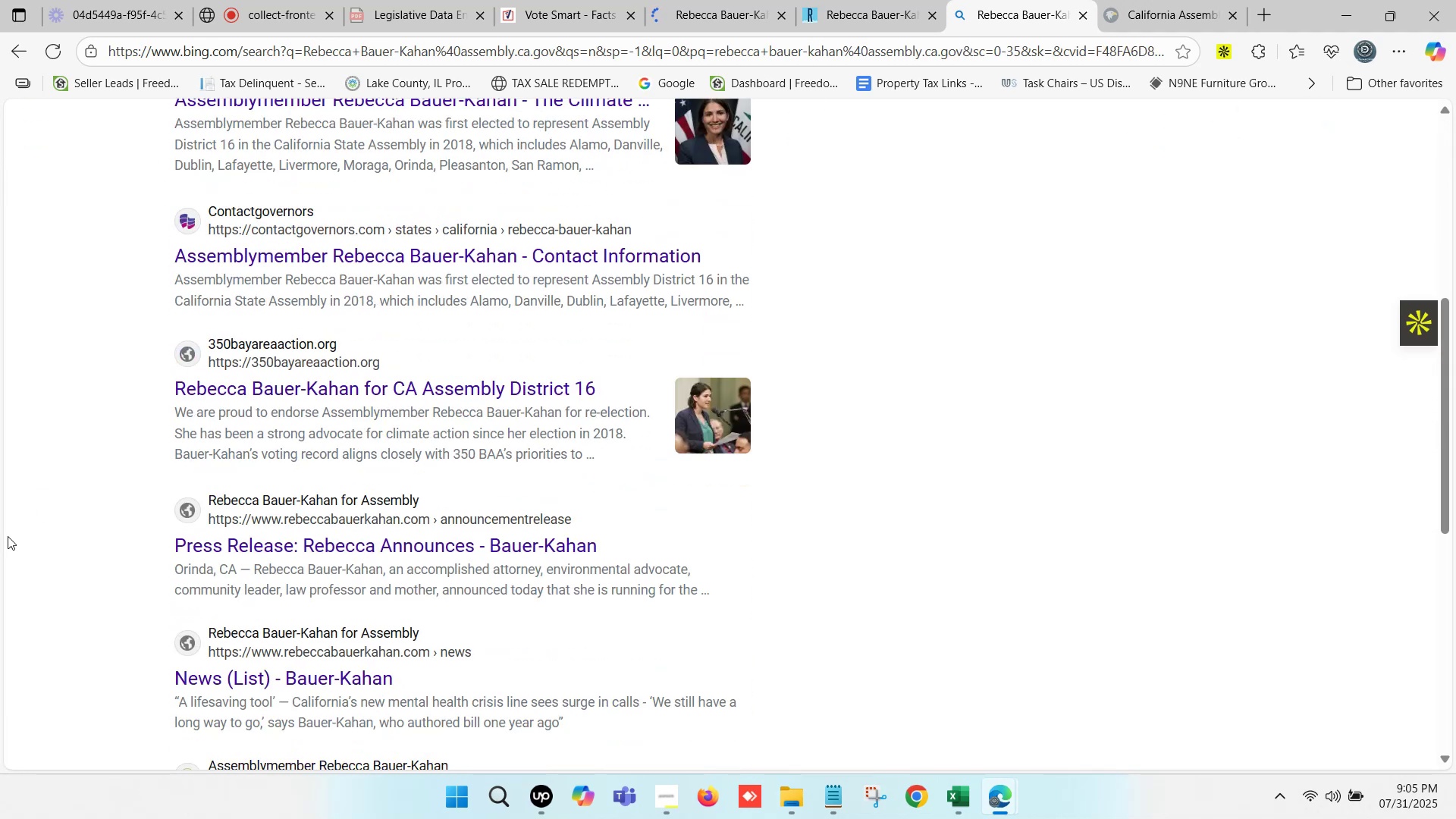 
scroll: coordinate [8, 536], scroll_direction: down, amount: 1.0
 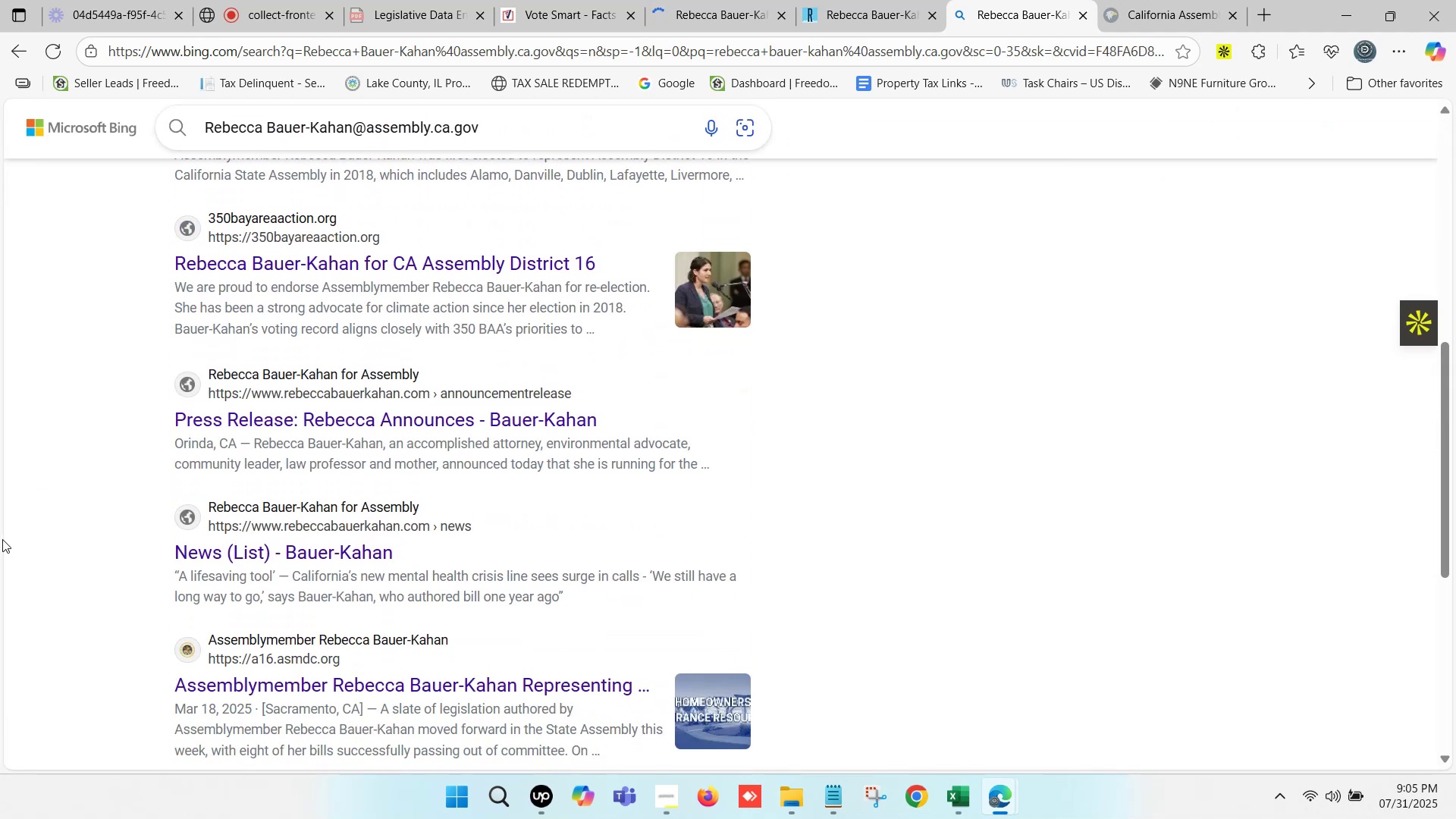 
left_click([2, 539])
 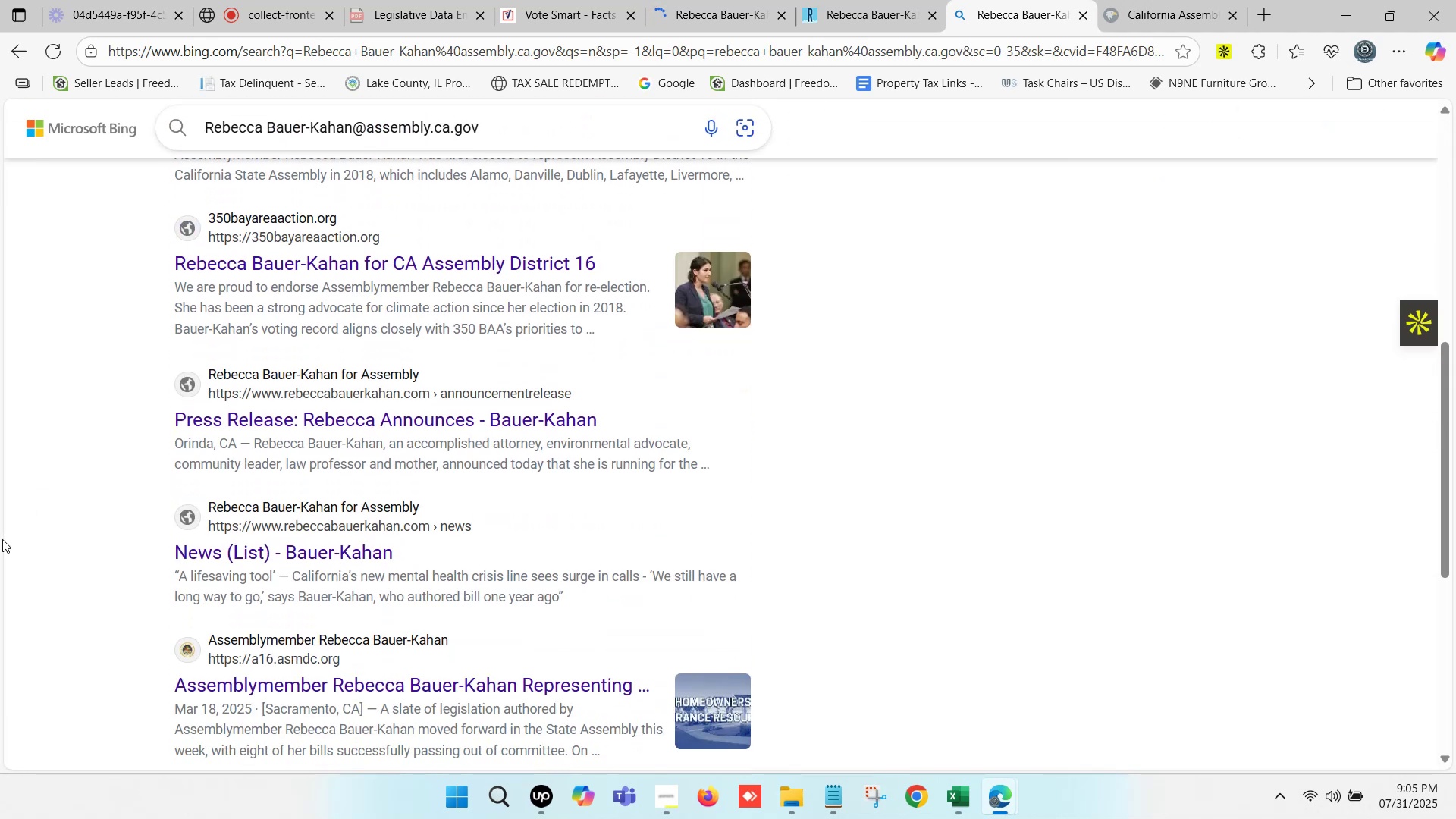 
scroll: coordinate [2, 539], scroll_direction: down, amount: 1.0
 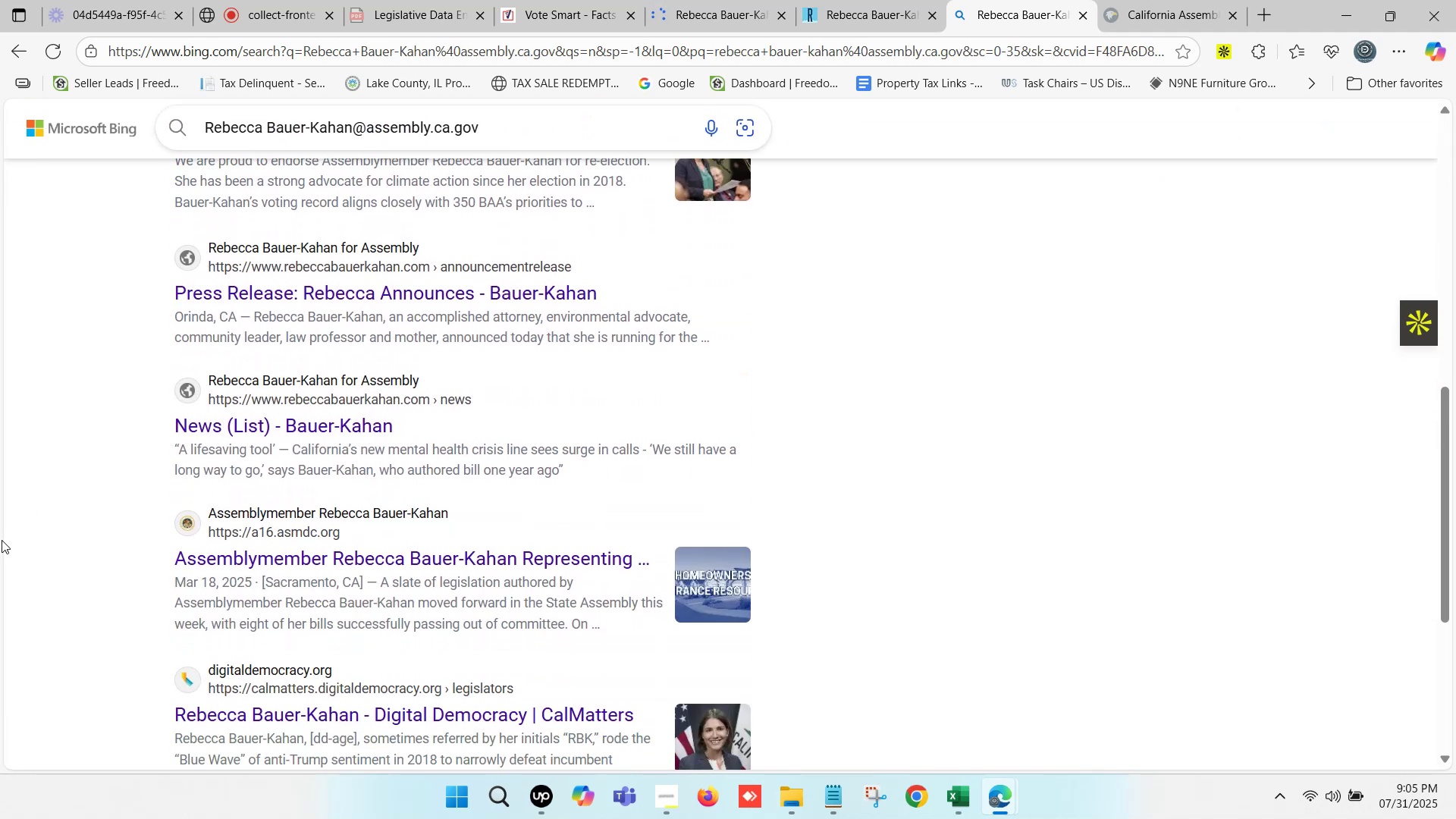 
left_click([2, 540])
 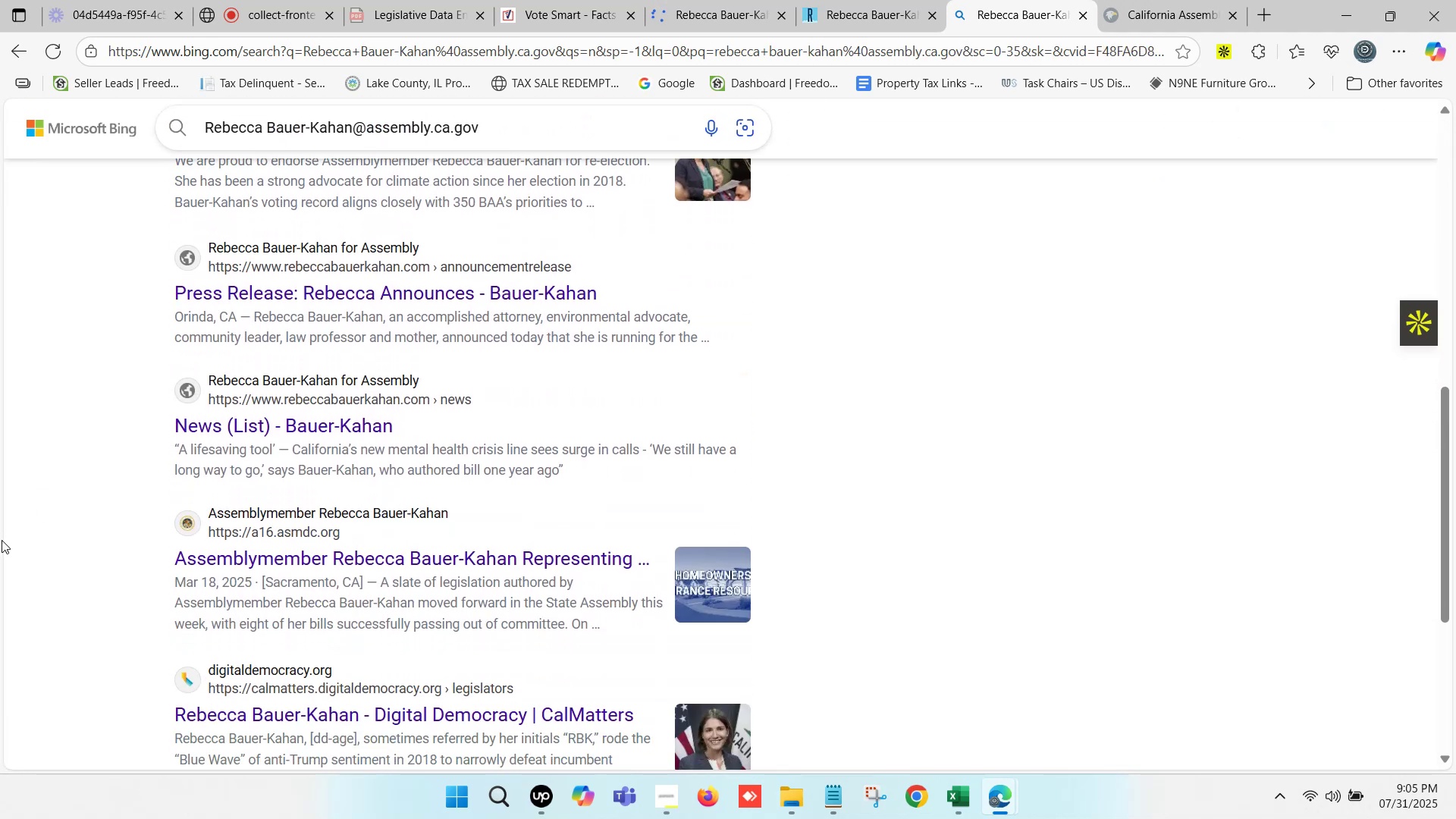 
scroll: coordinate [2, 540], scroll_direction: down, amount: 2.0
 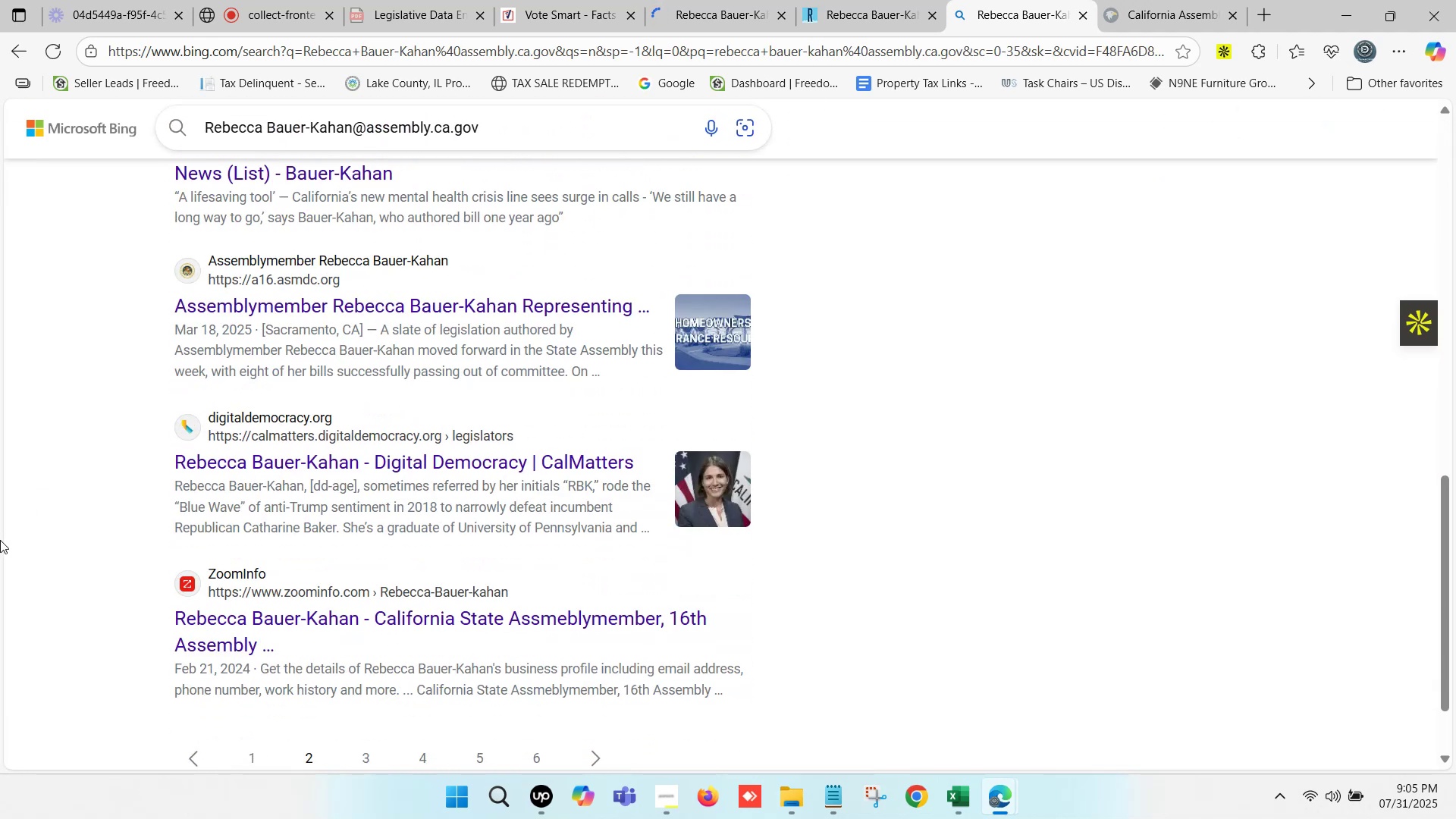 
left_click([0, 540])
 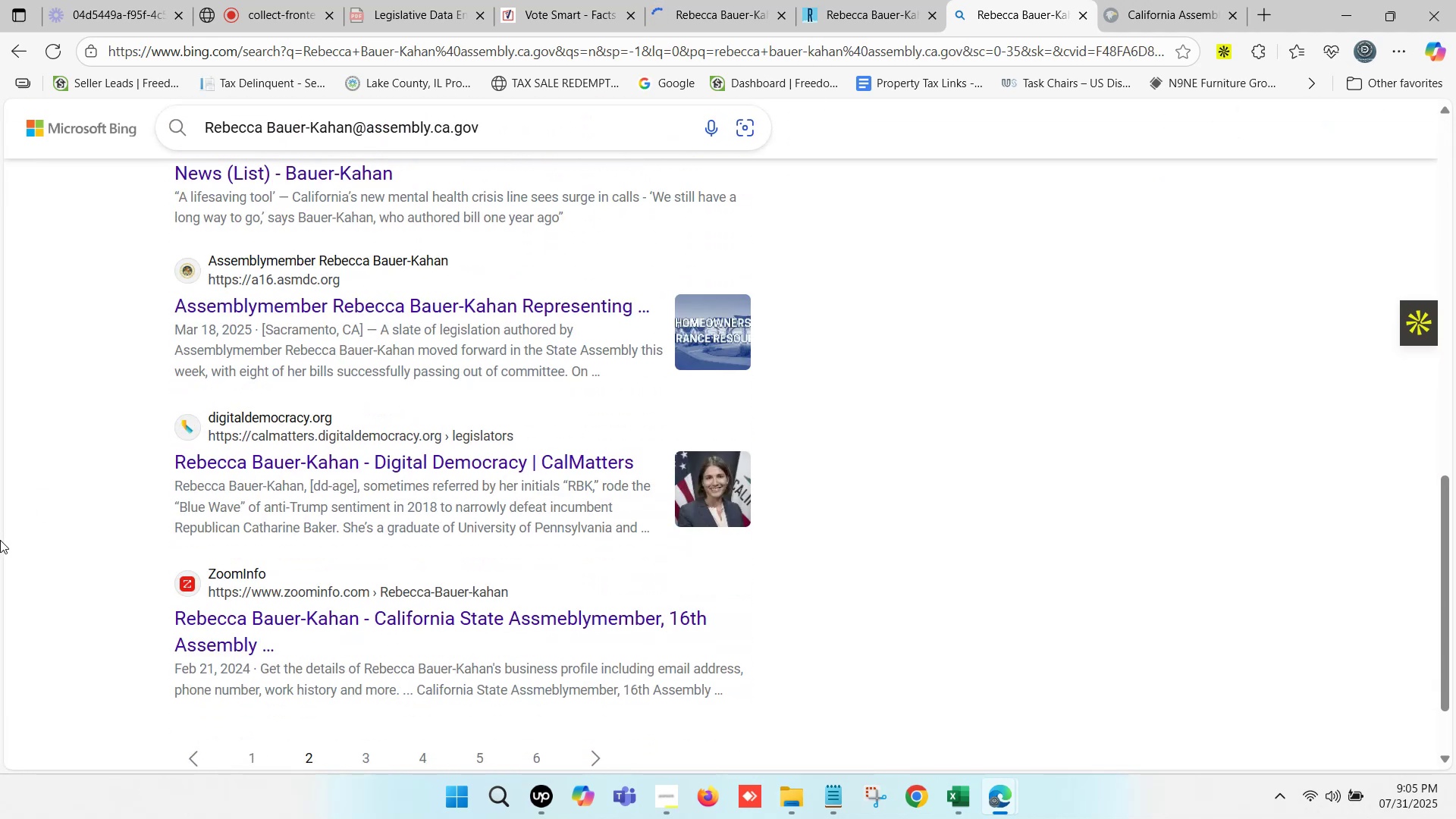 
scroll: coordinate [0, 540], scroll_direction: down, amount: 2.0
 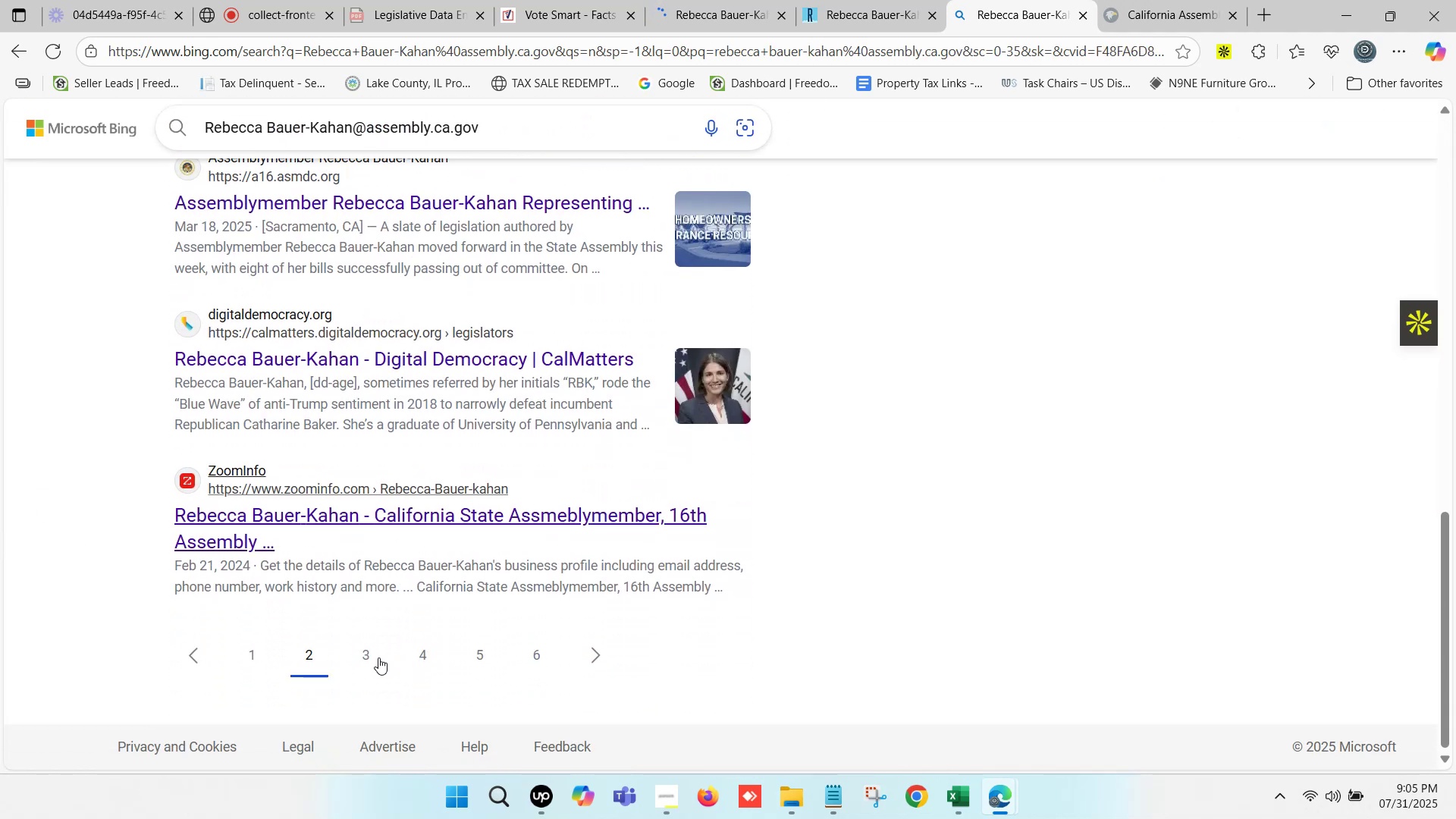 
left_click([369, 657])
 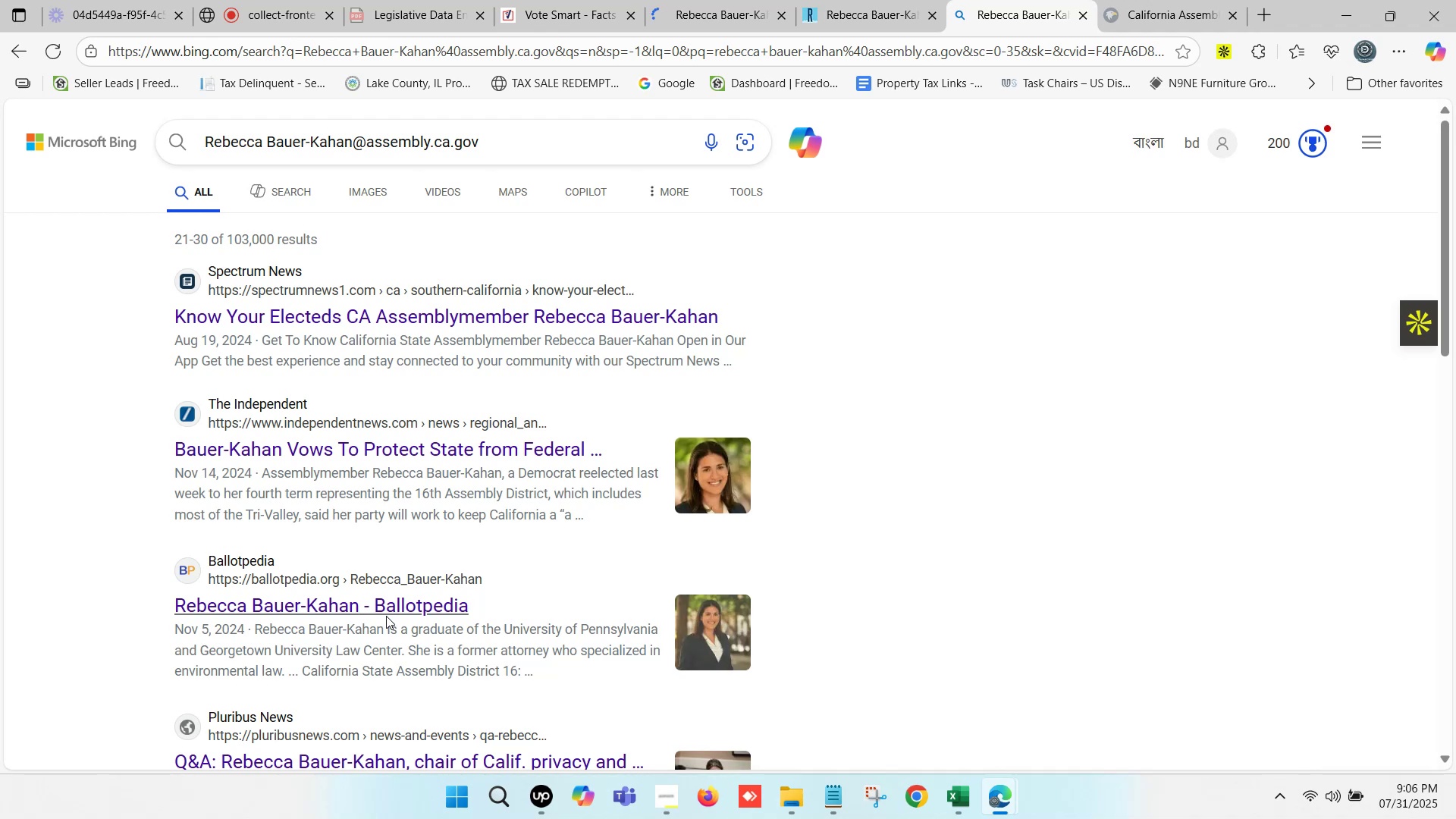 
scroll: coordinate [255, 428], scroll_direction: up, amount: 9.0
 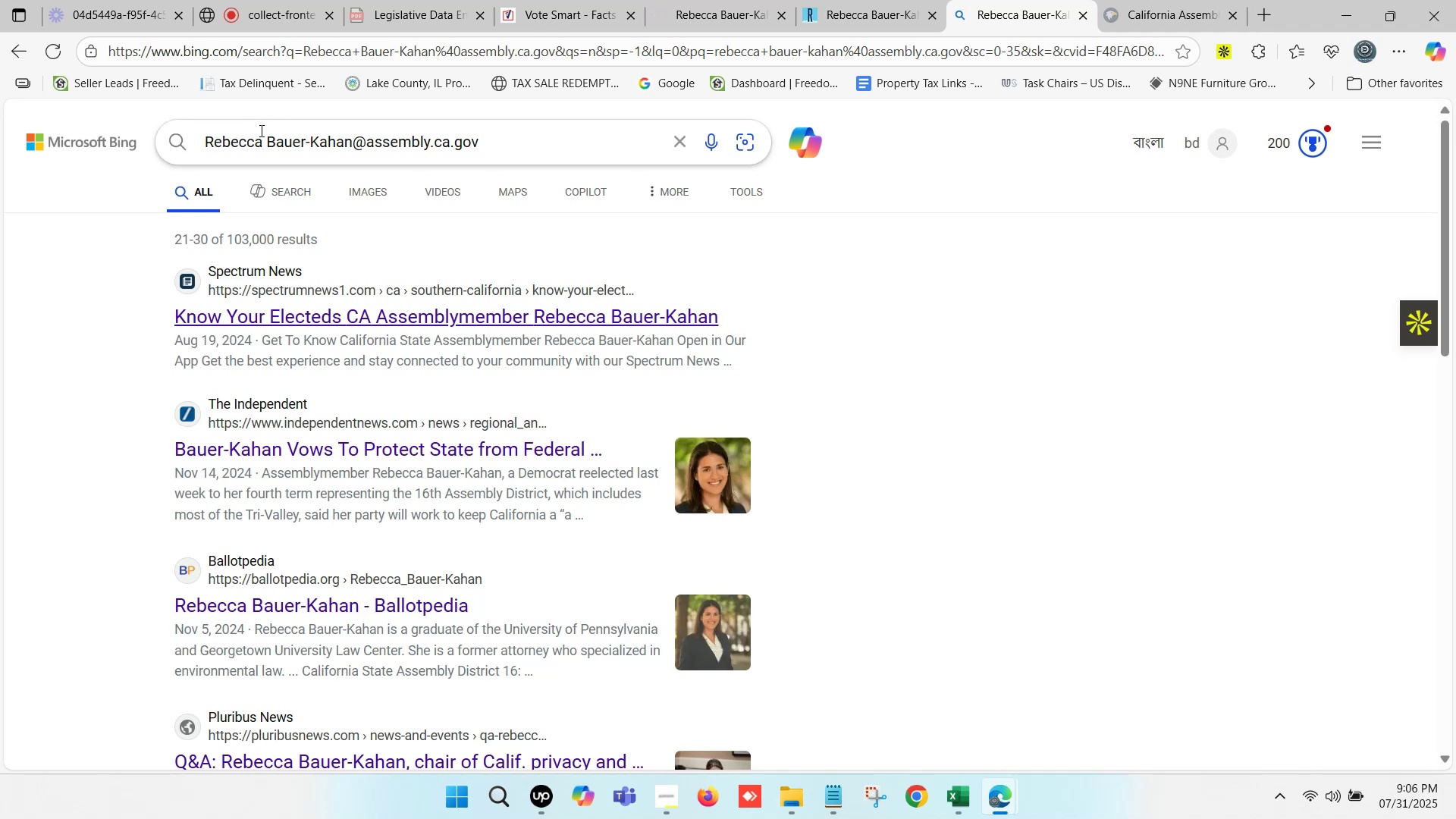 
left_click([267, 138])
 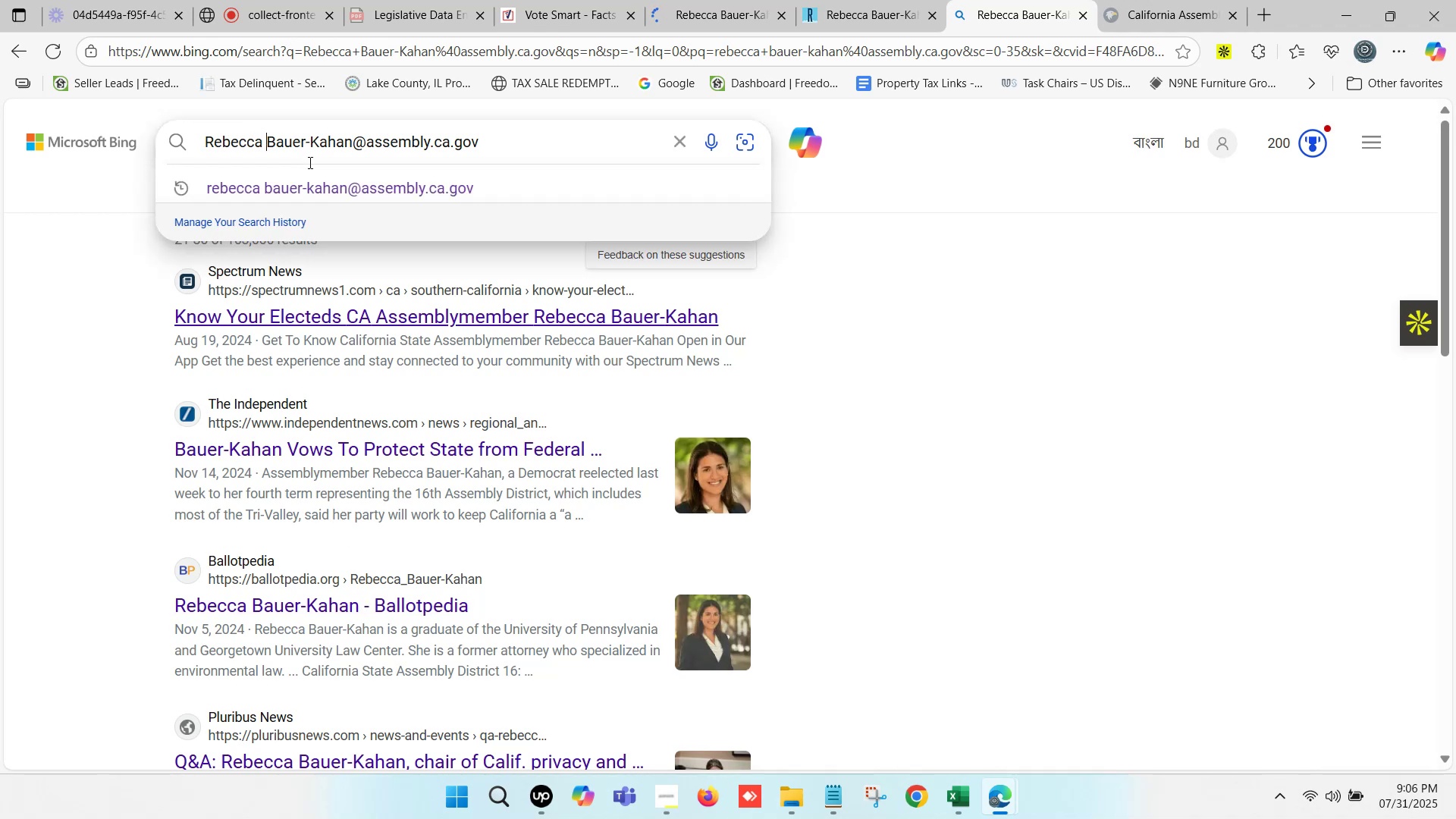 
key(Backspace)
 